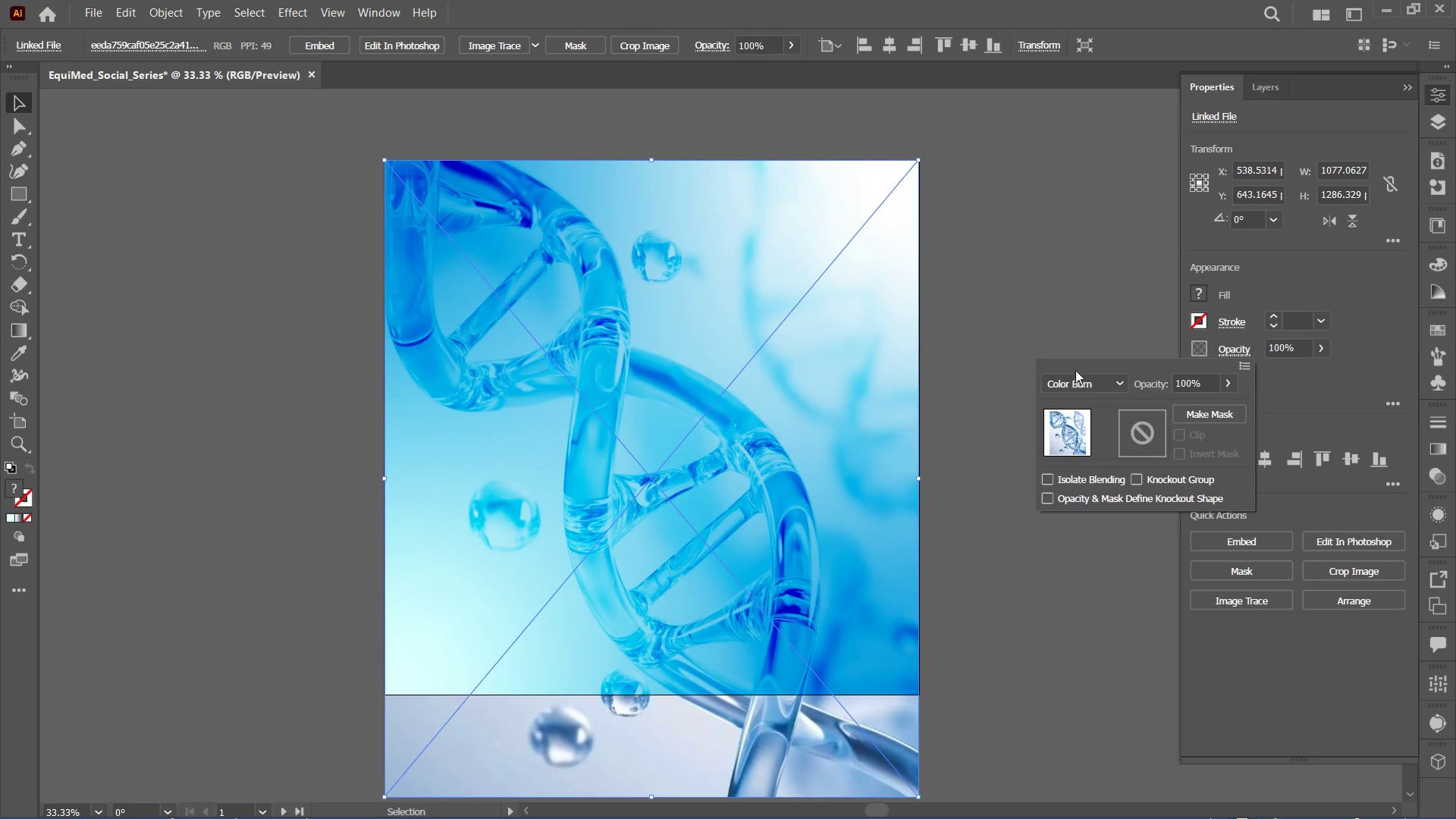 
left_click([1078, 382])
 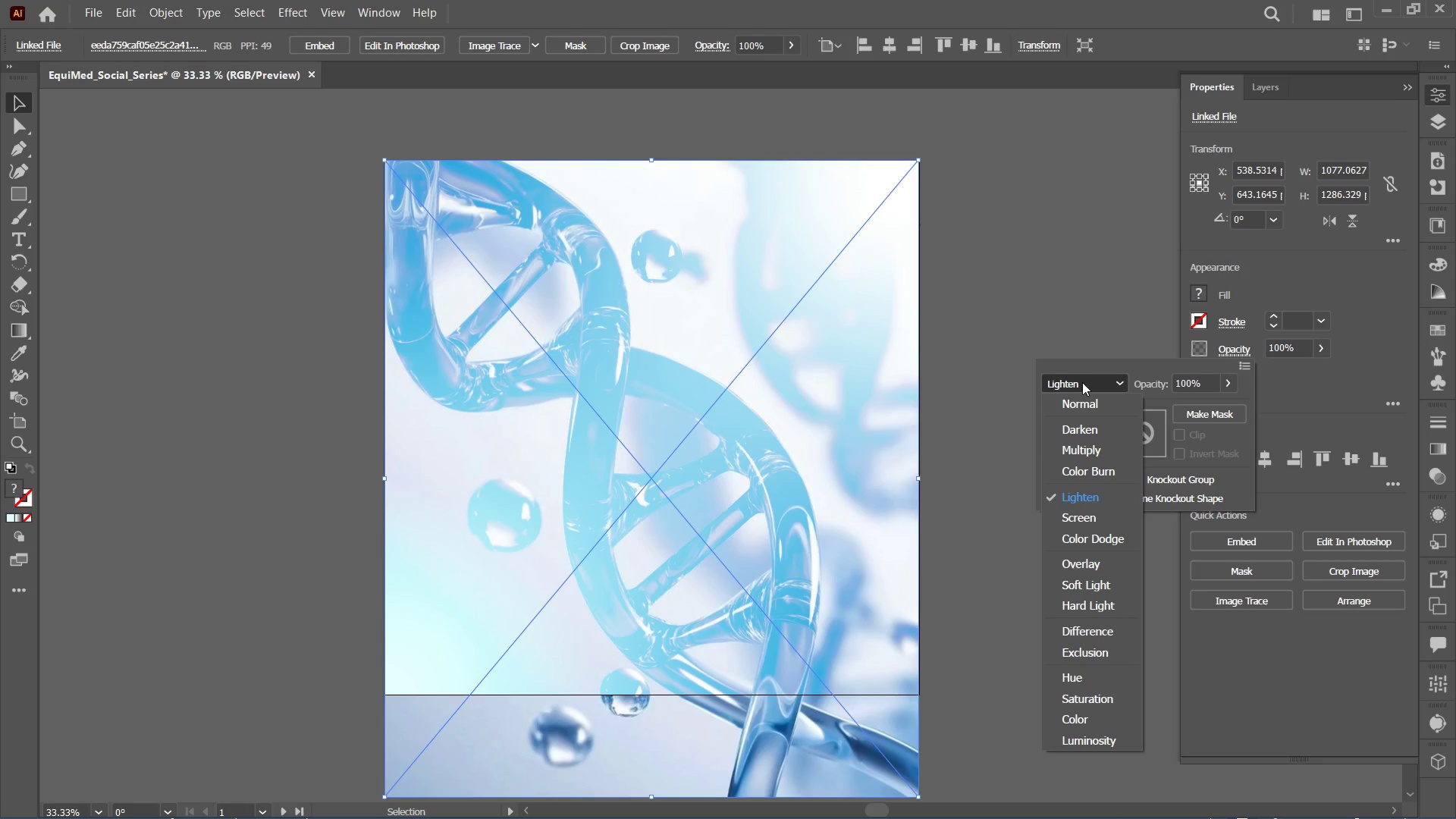 
left_click([1076, 447])
 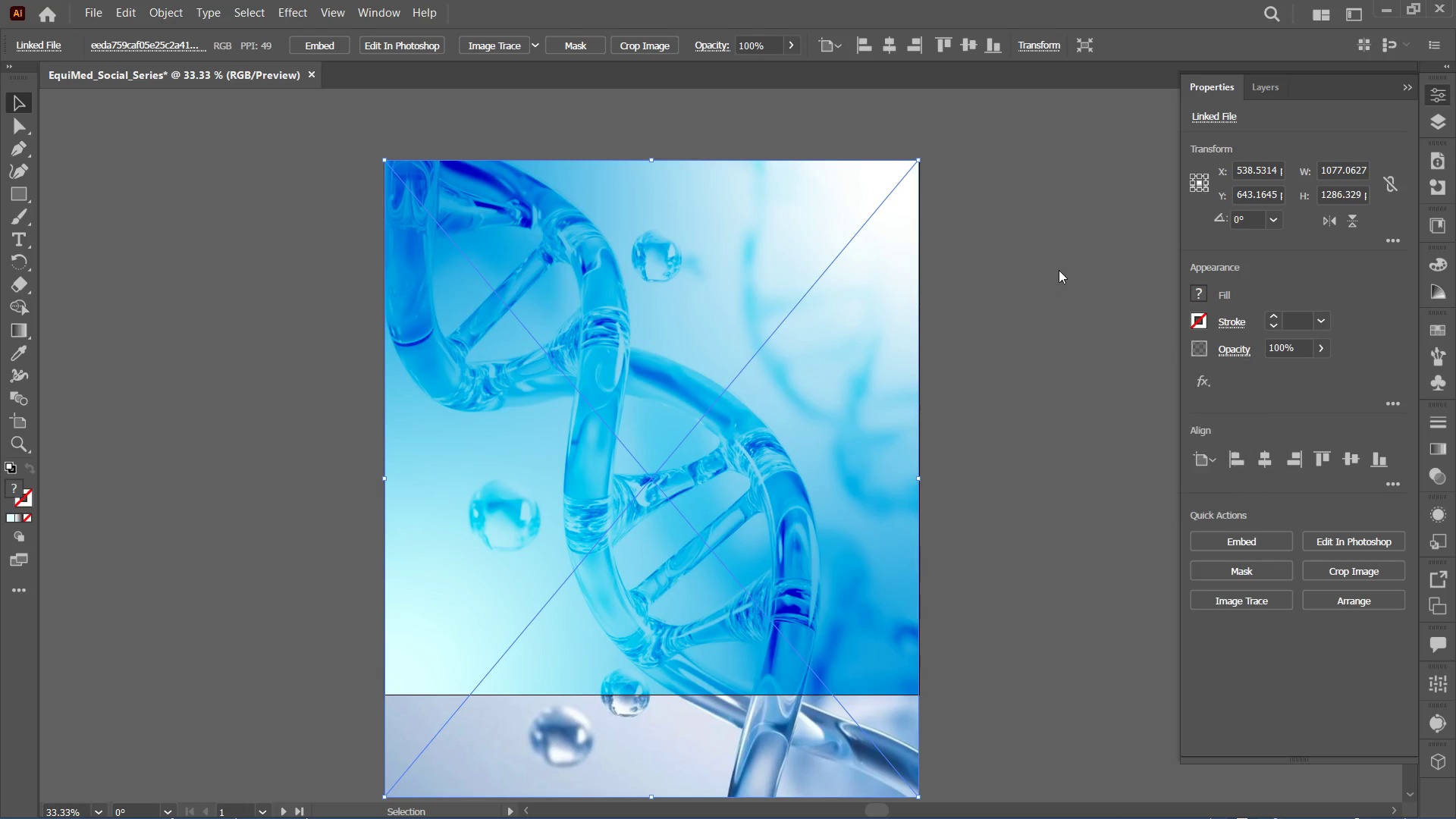 
scroll: coordinate [742, 546], scroll_direction: down, amount: 5.0
 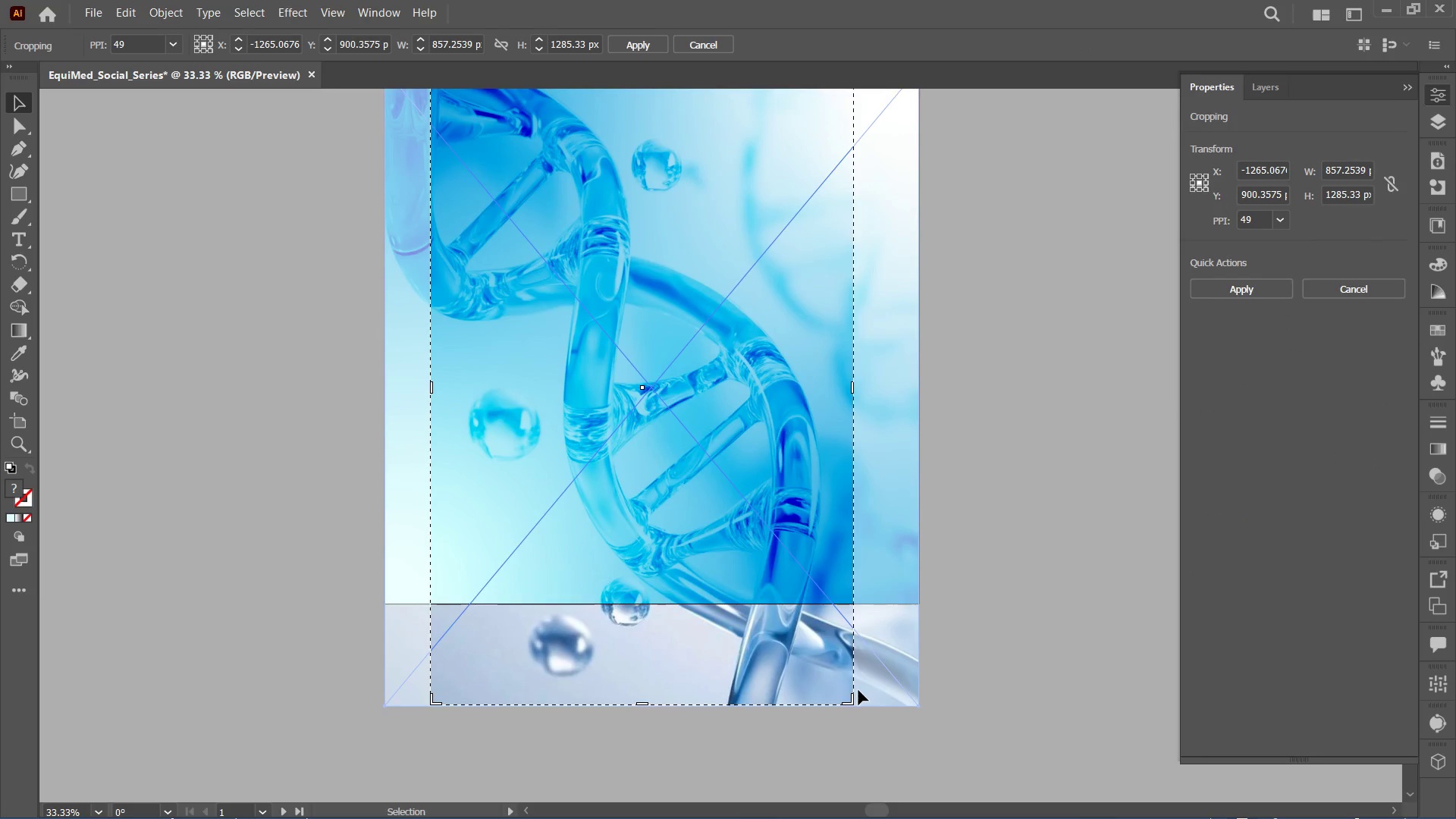 
wait(5.32)
 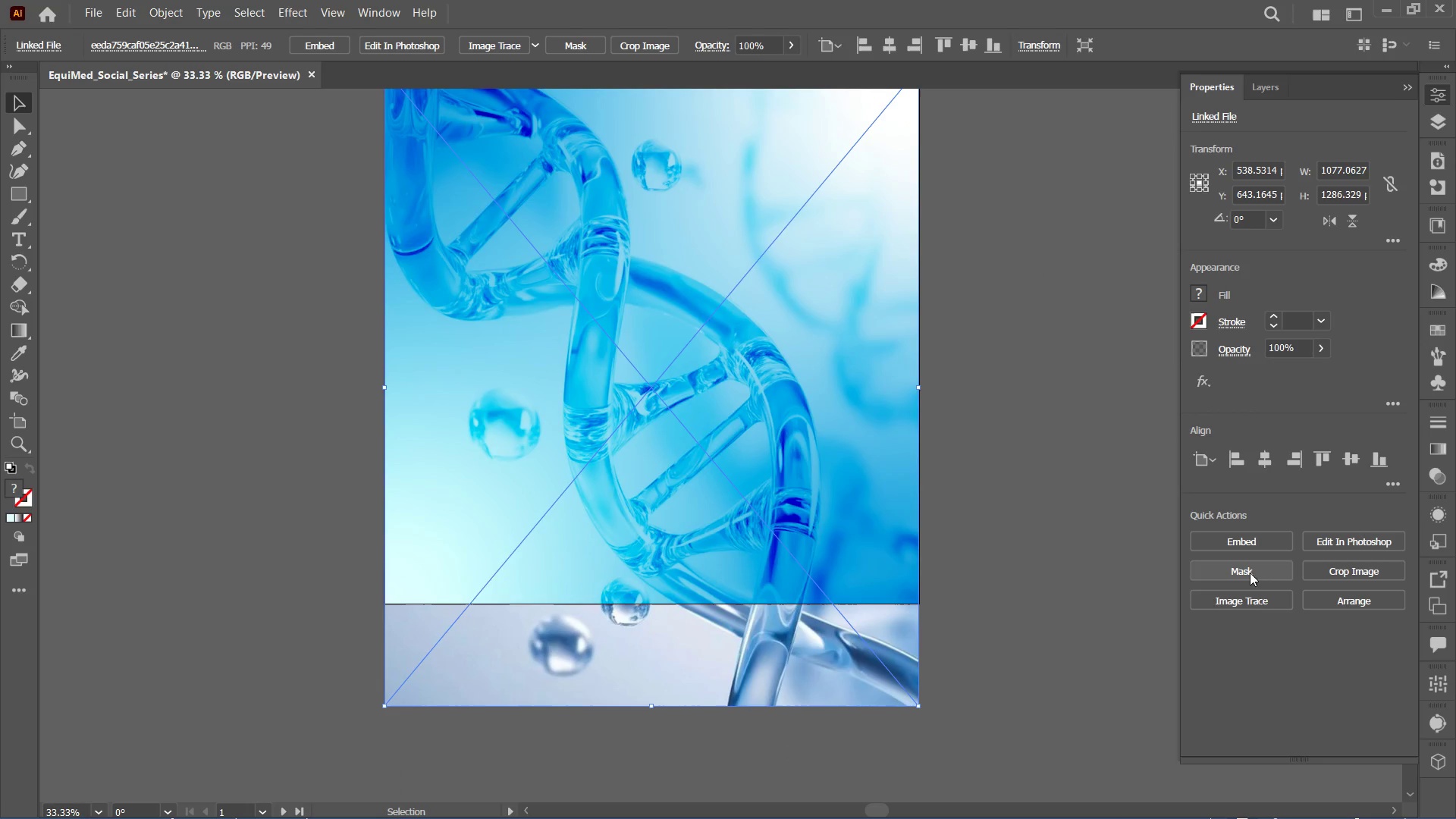 
left_click_drag(start_coordinate=[851, 702], to_coordinate=[993, 595])
 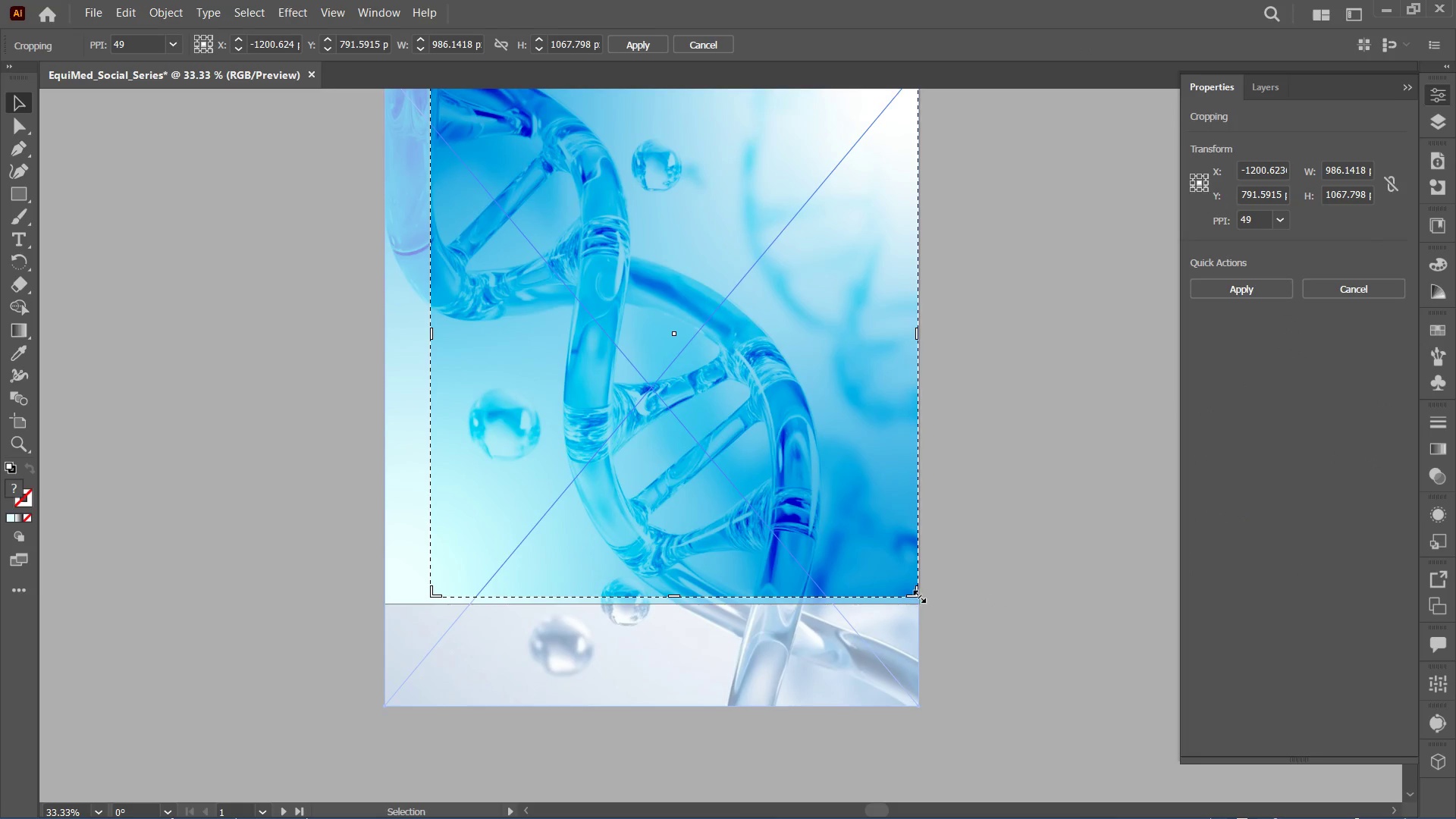 
left_click_drag(start_coordinate=[917, 594], to_coordinate=[936, 602])
 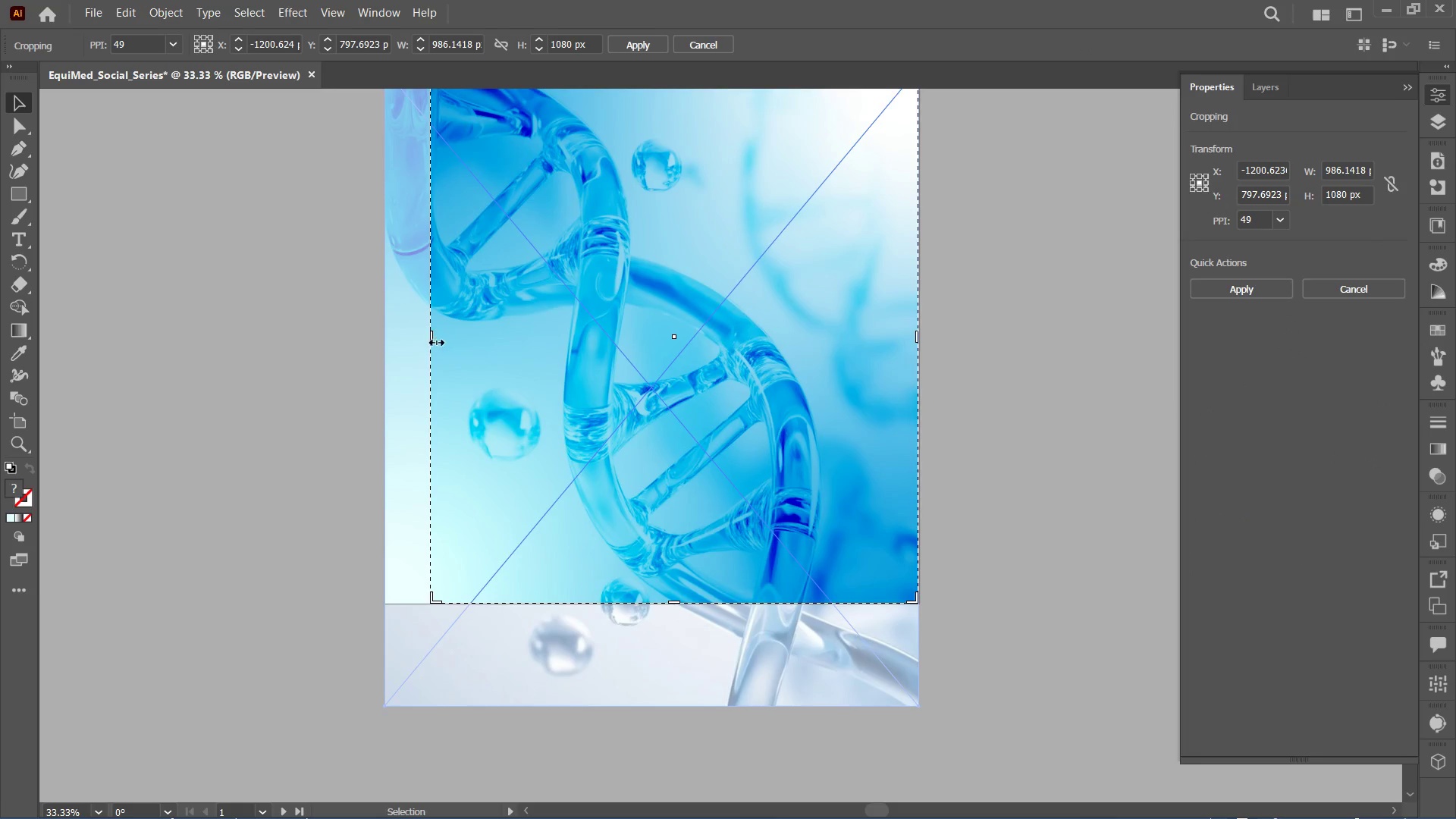 
left_click_drag(start_coordinate=[433, 339], to_coordinate=[354, 336])
 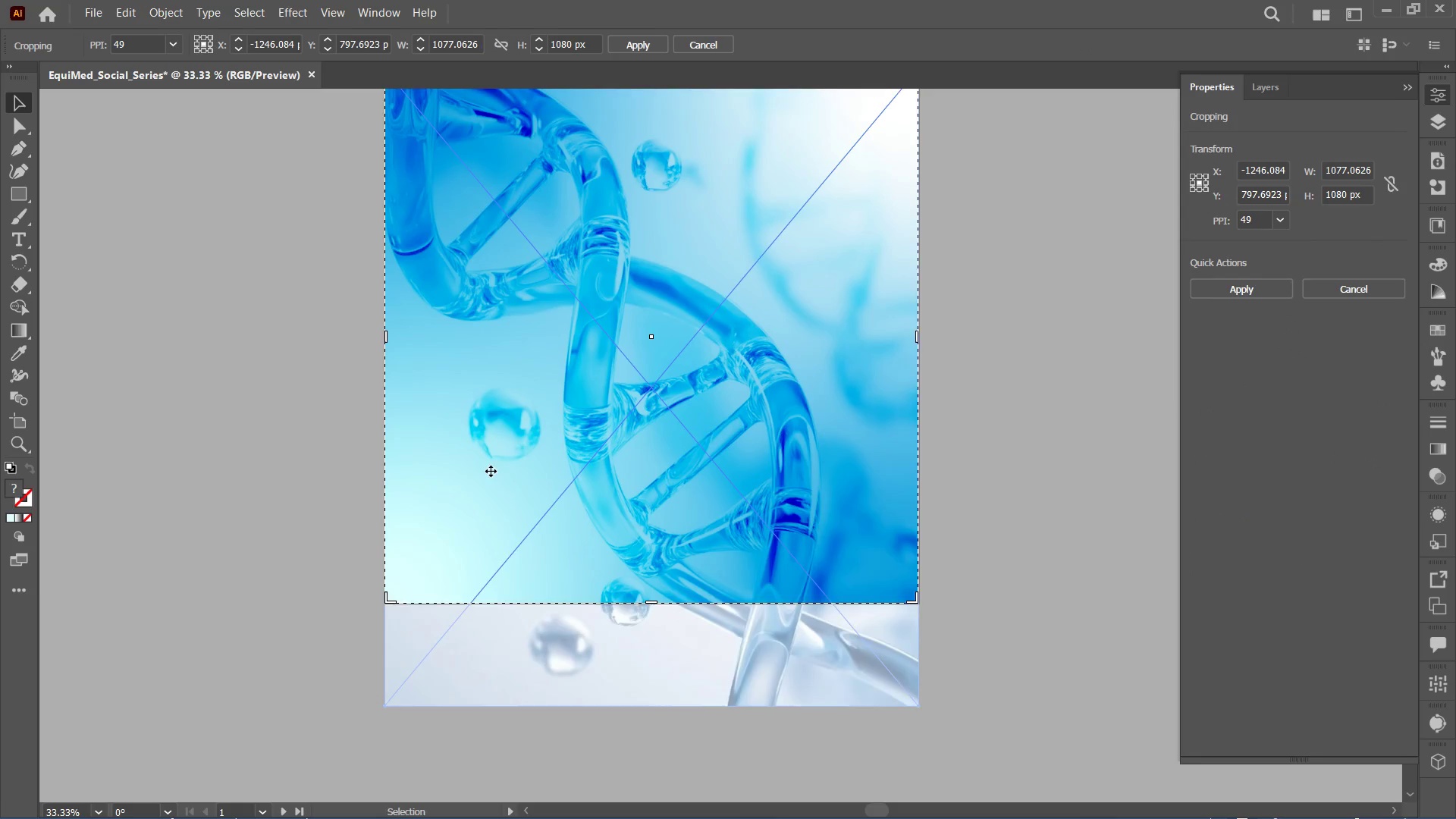 
scroll: coordinate [494, 479], scroll_direction: up, amount: 8.0
 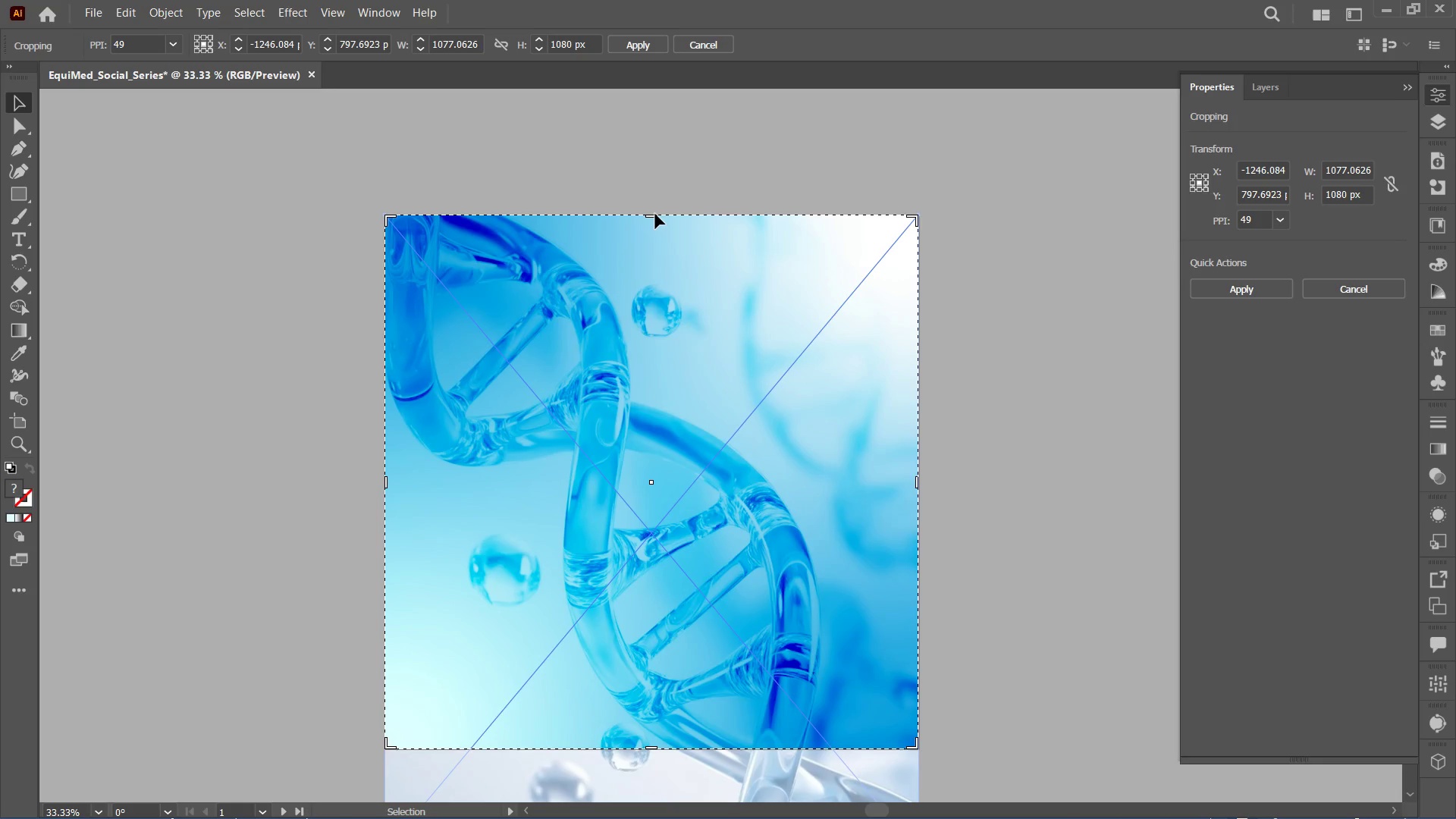 
left_click_drag(start_coordinate=[655, 215], to_coordinate=[657, 209])
 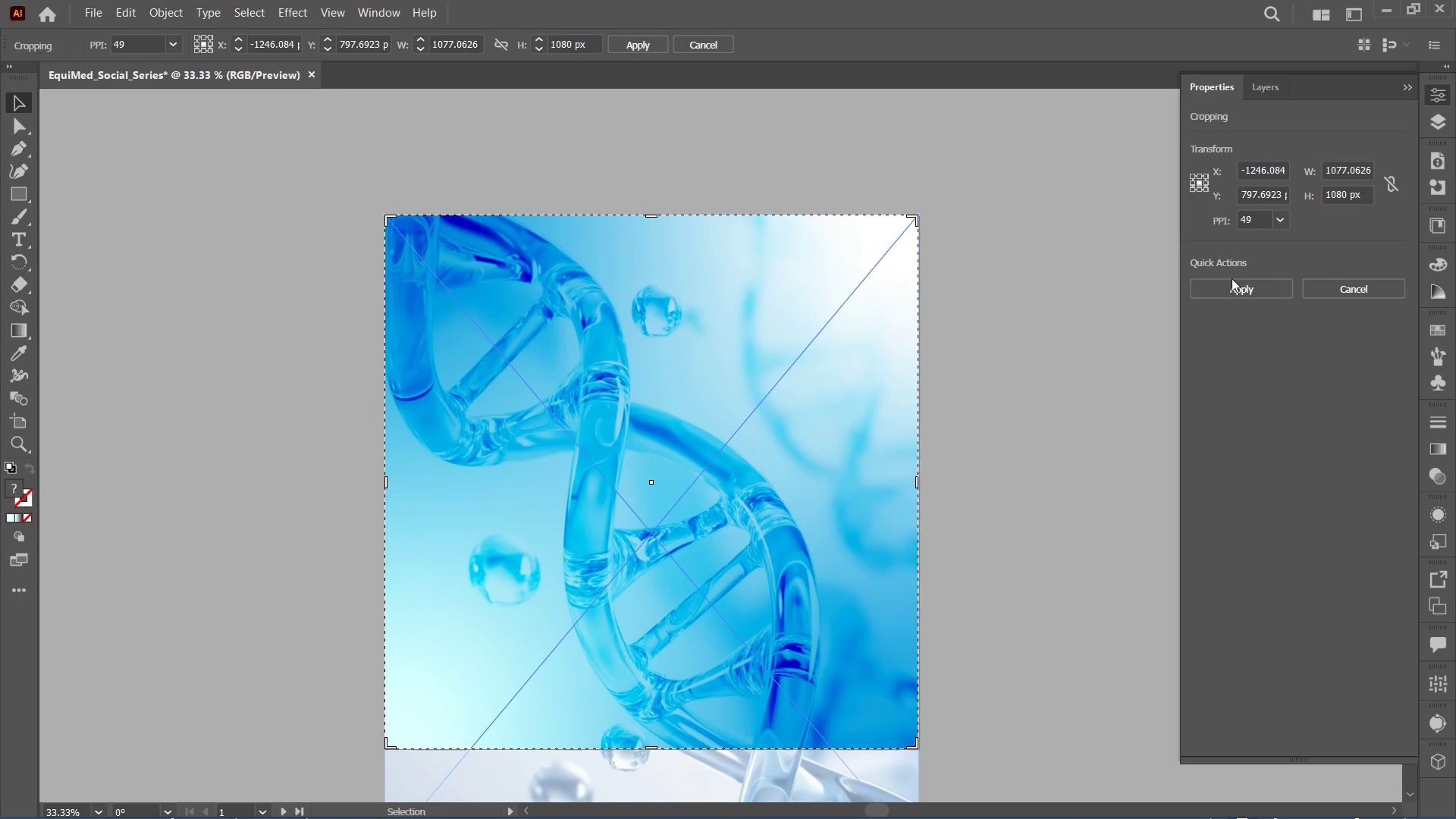 
left_click([1232, 281])
 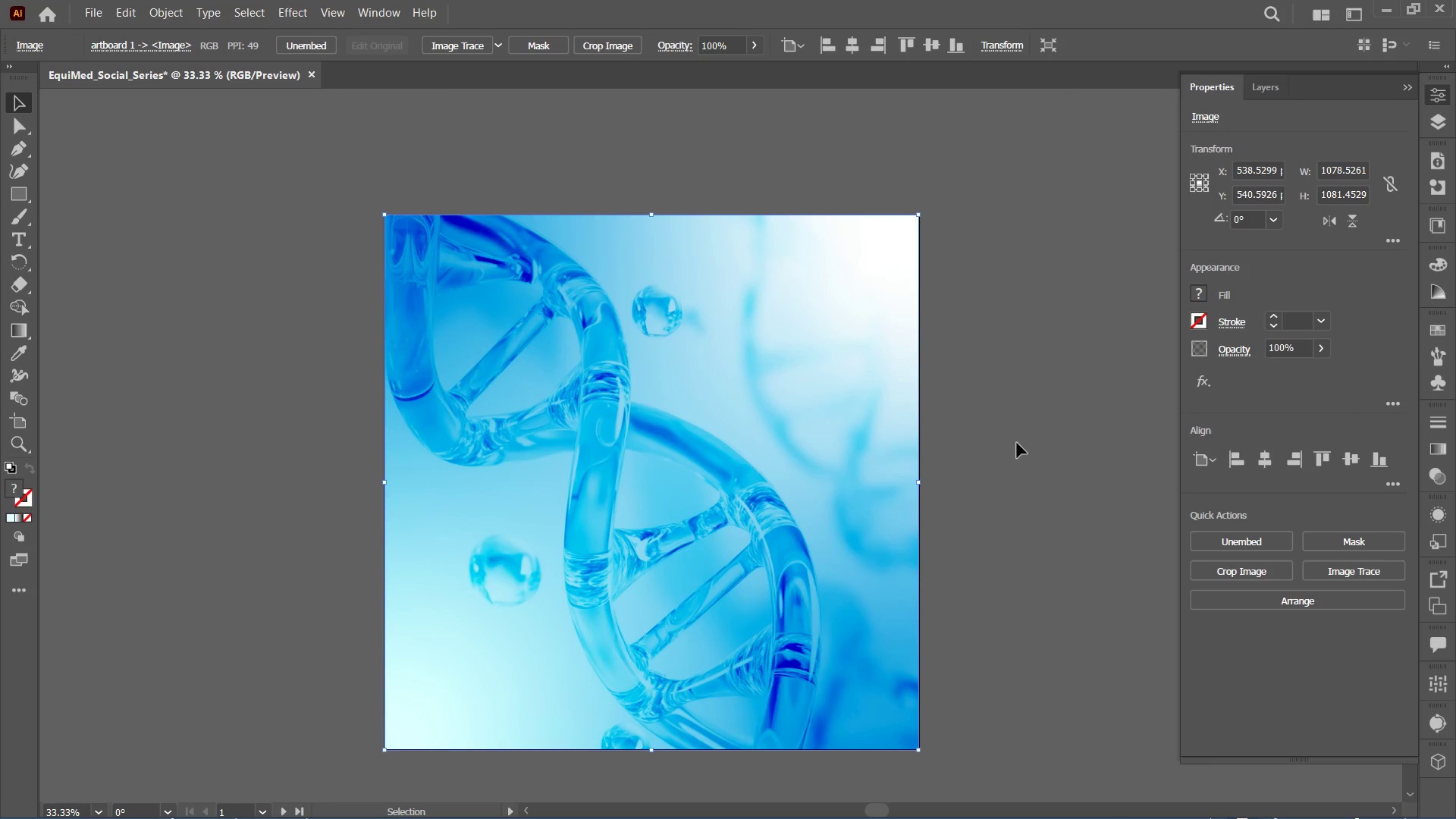 
left_click([1006, 446])
 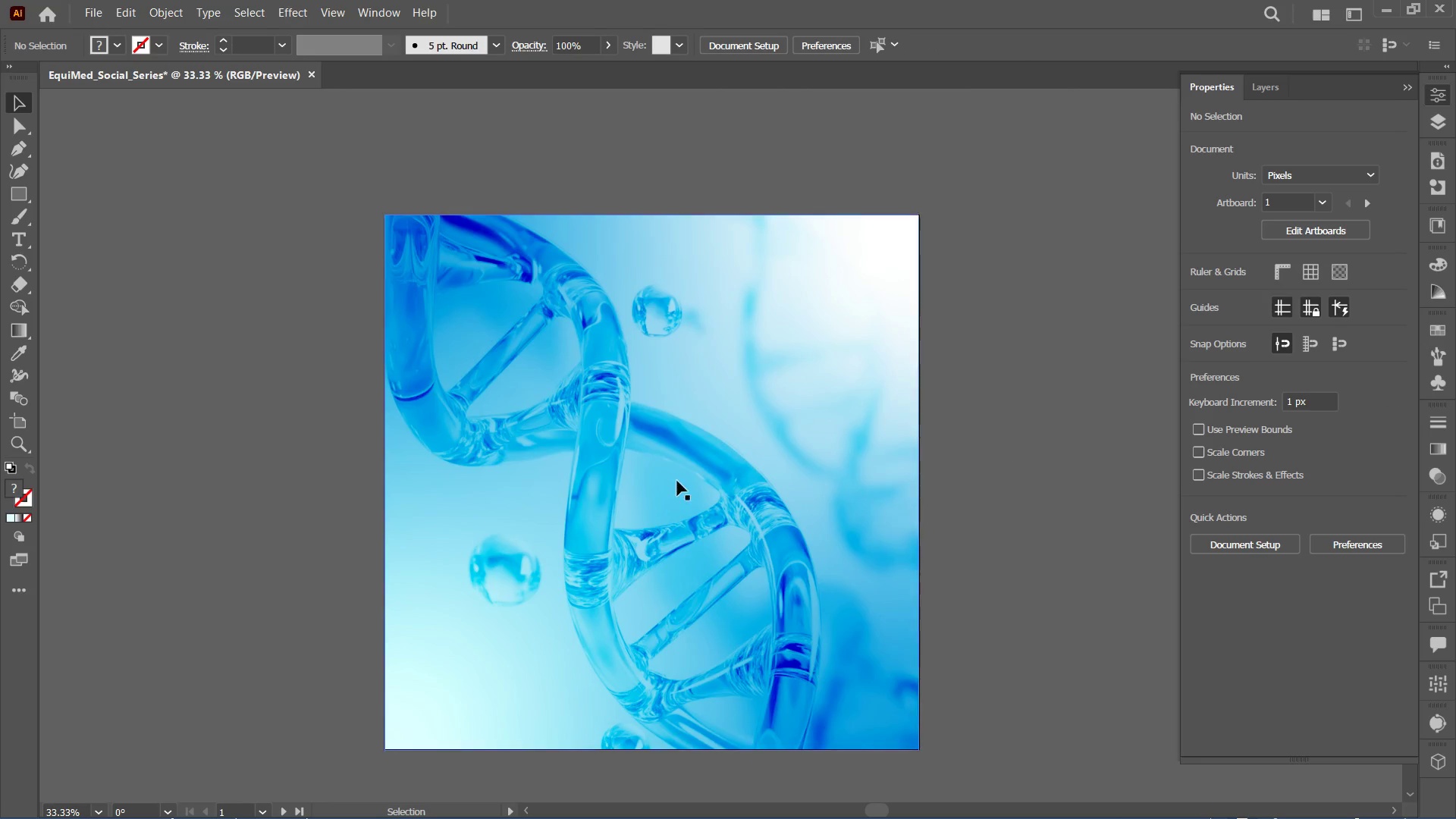 
left_click([670, 474])
 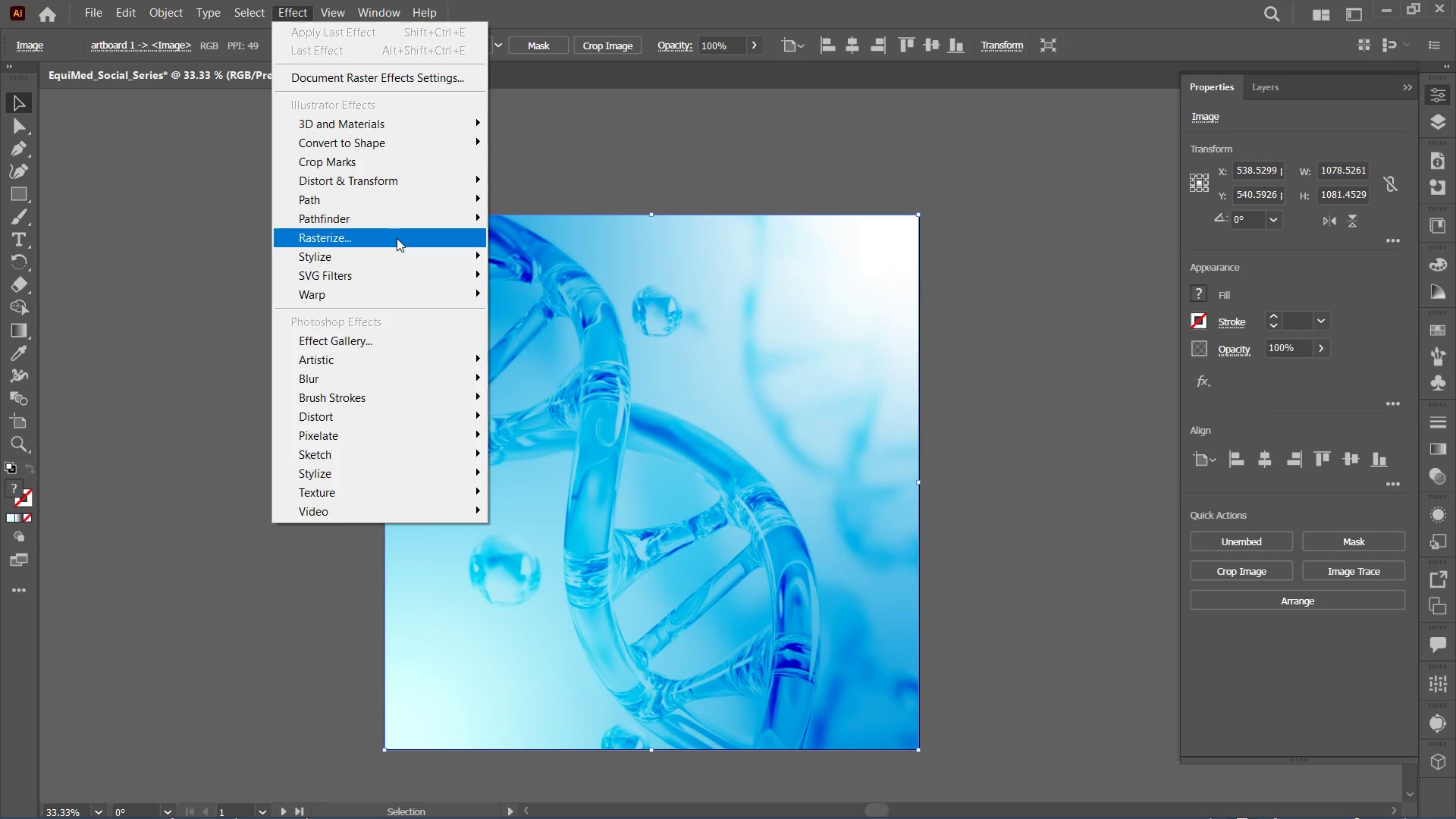 
wait(9.91)
 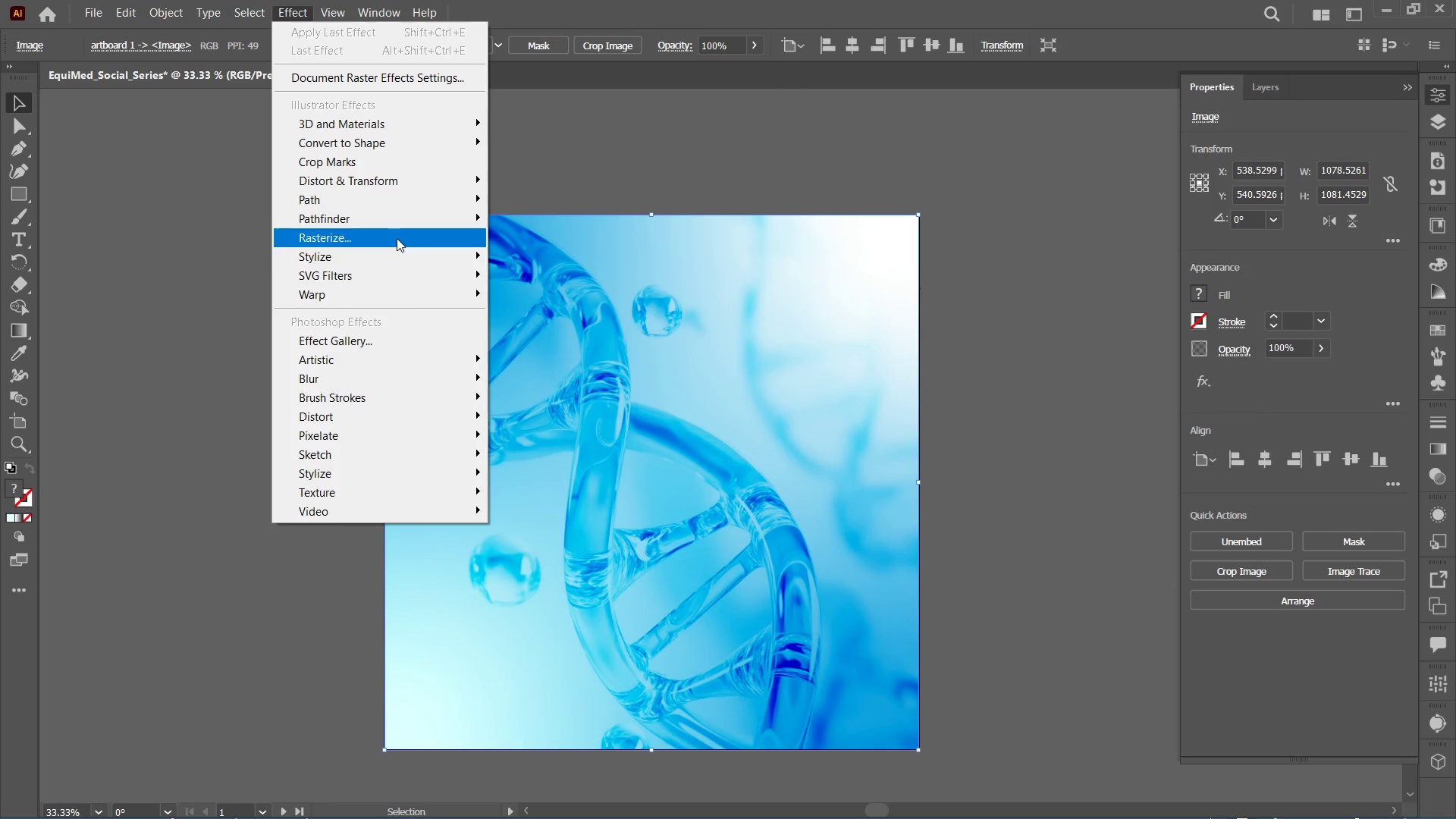 
left_click([282, 329])
 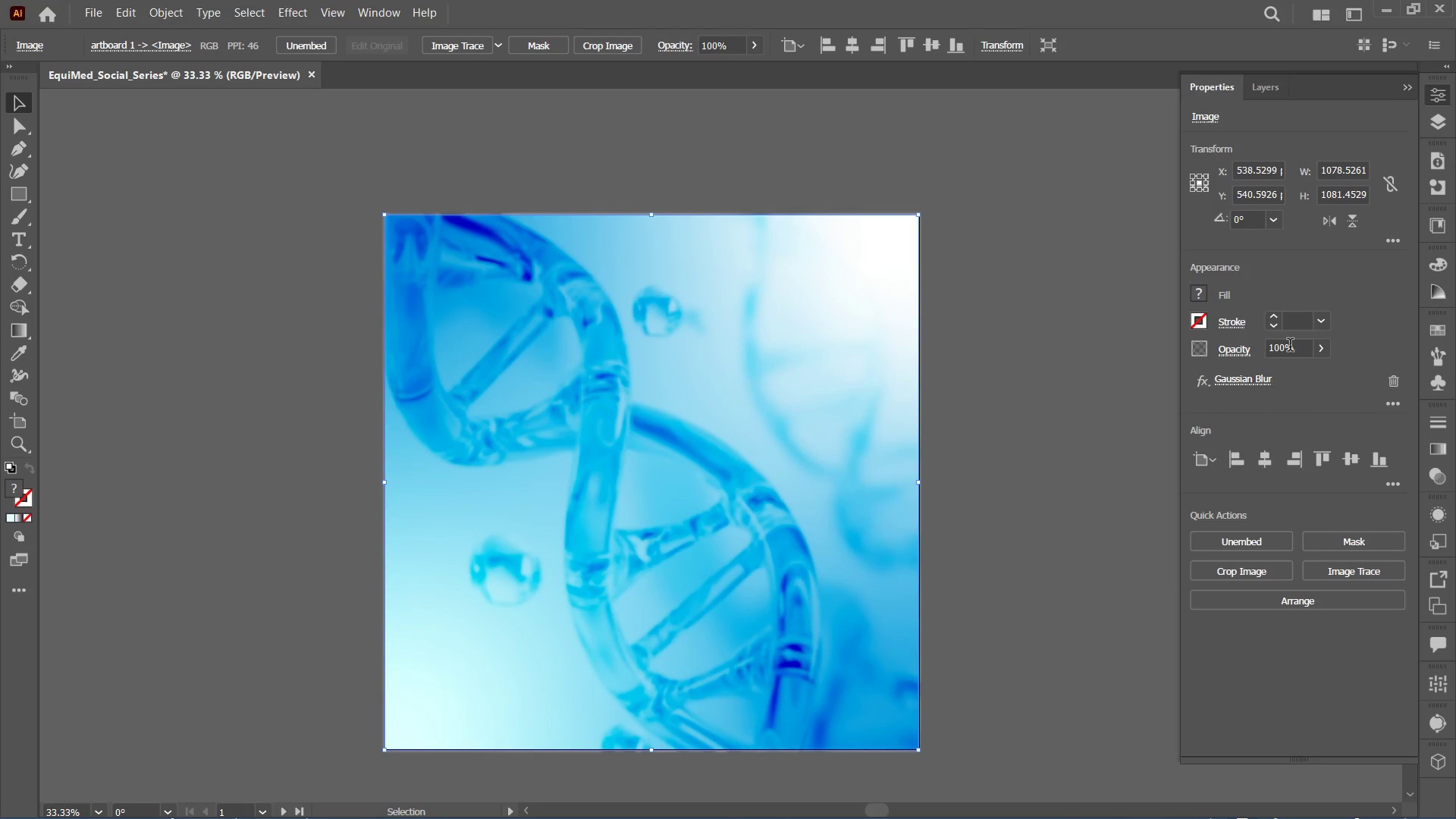 
wait(5.91)
 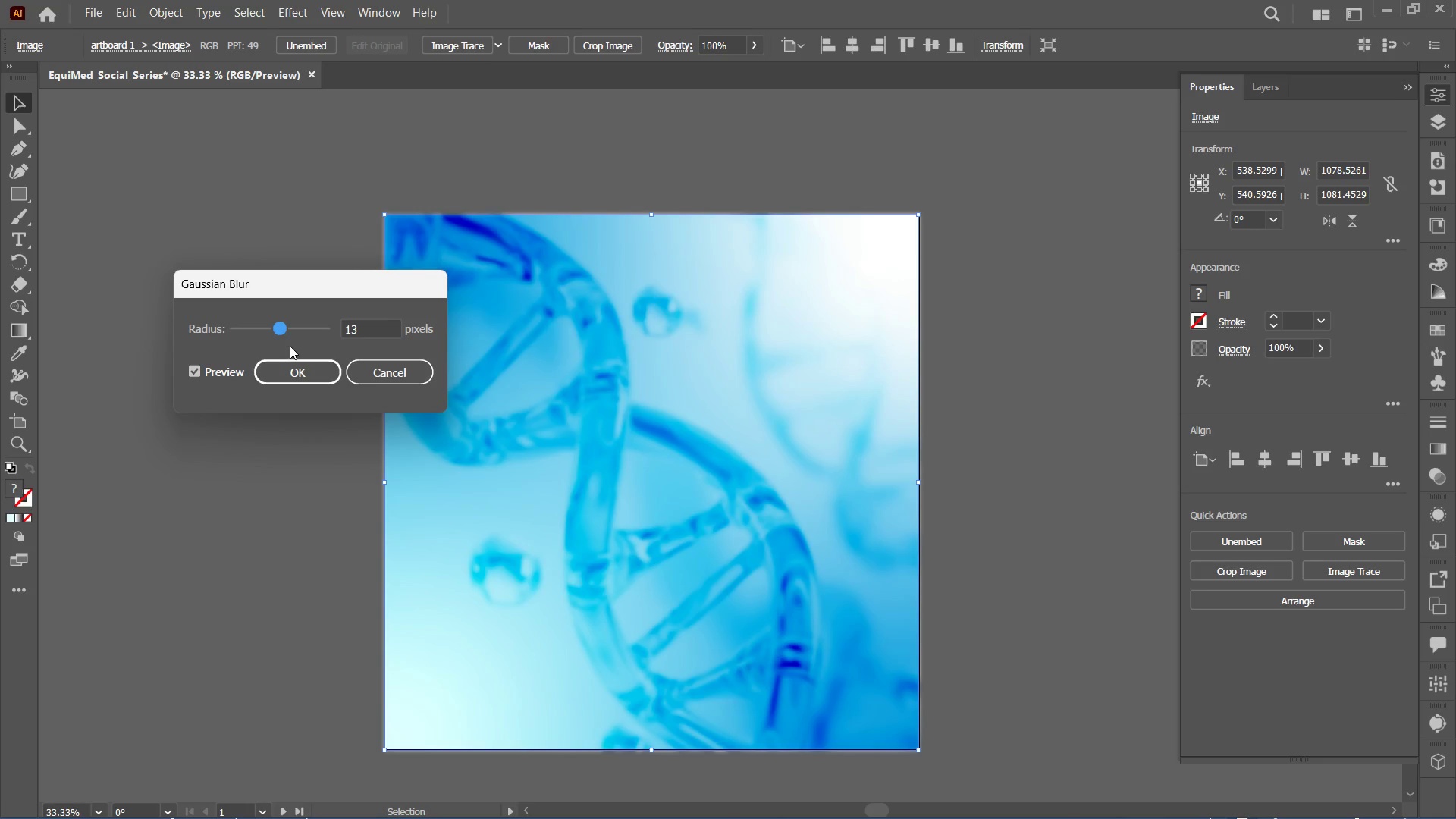 
left_click([1232, 378])
 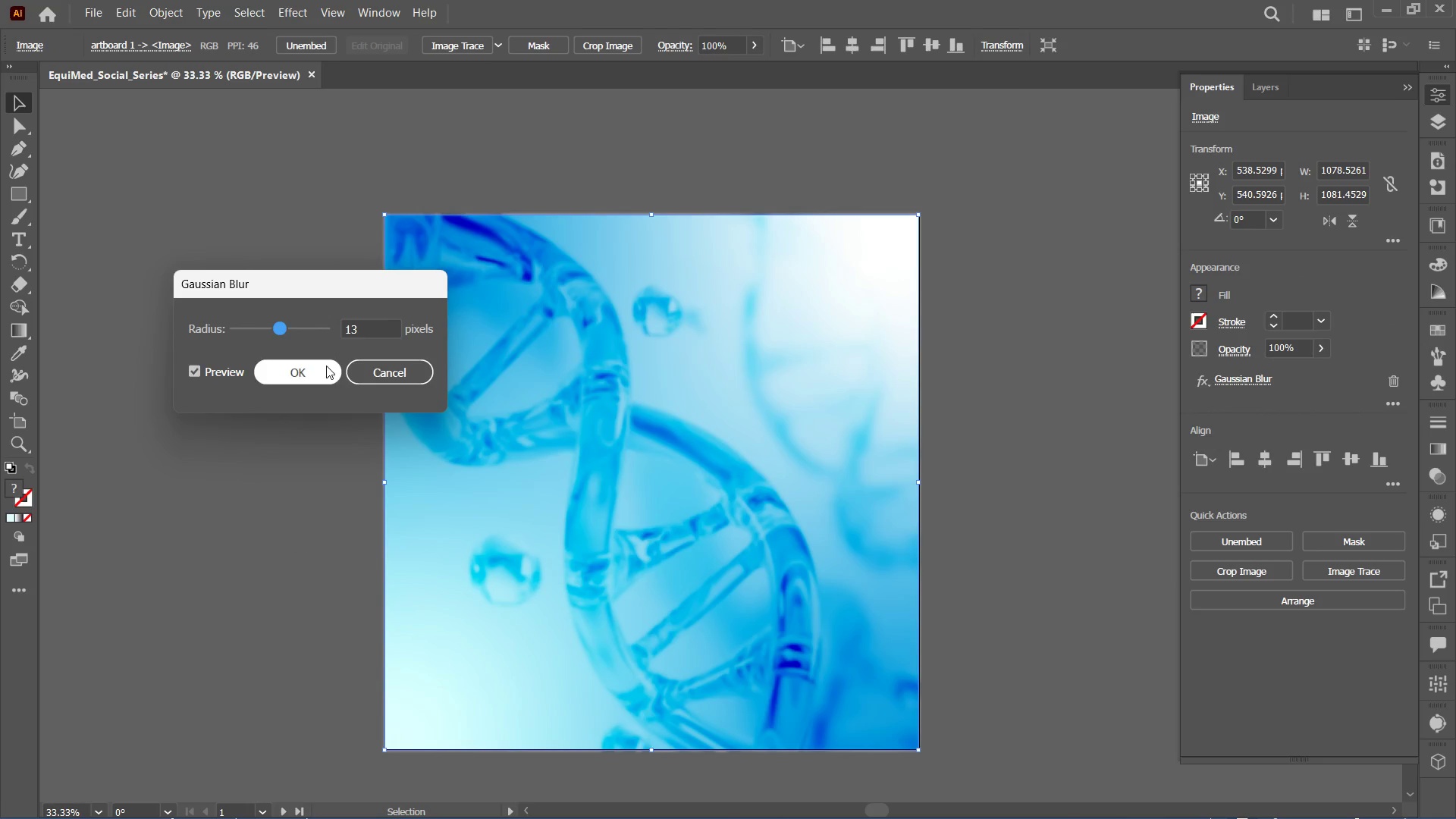 
left_click([292, 328])
 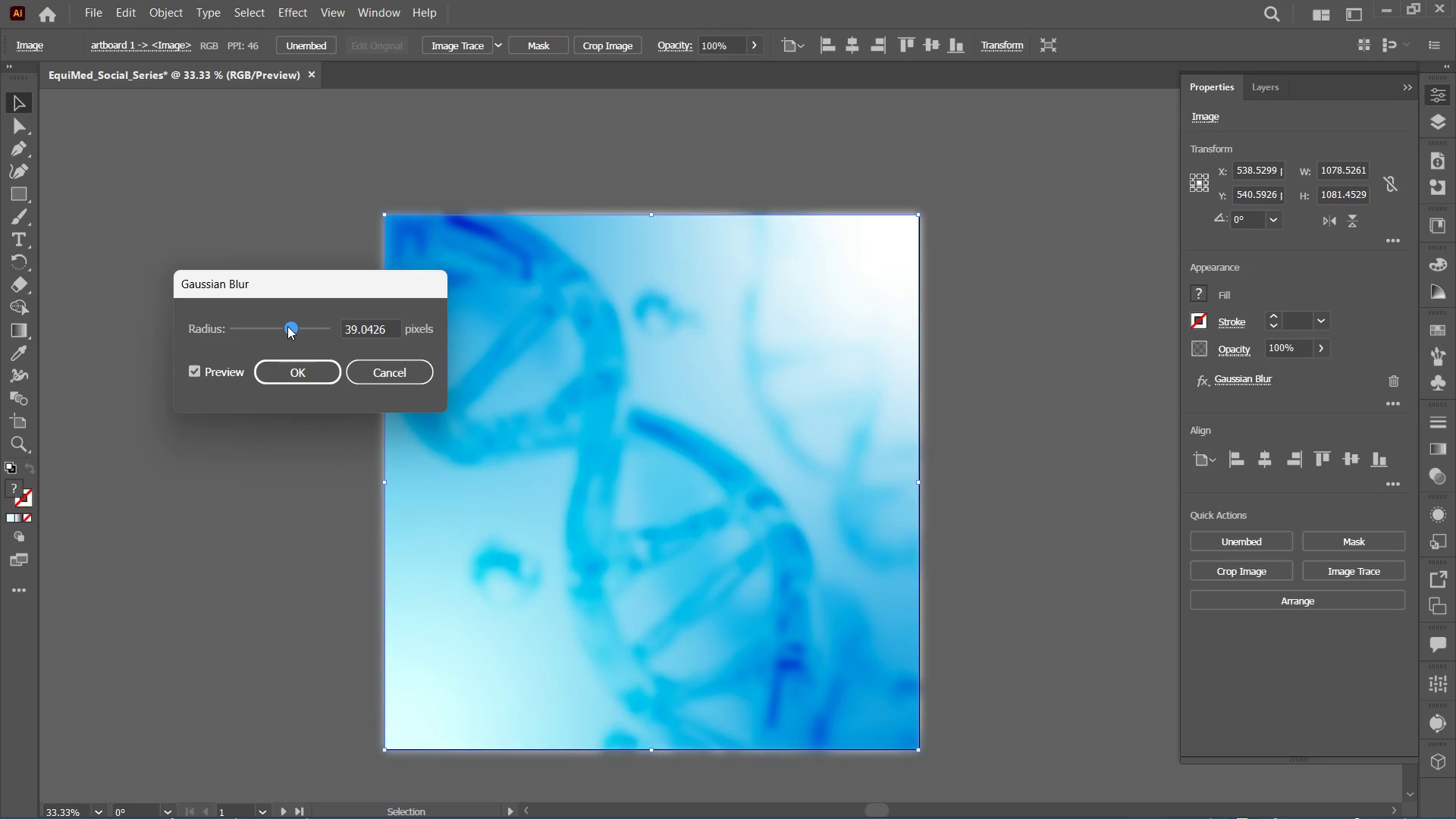 
left_click([284, 326])
 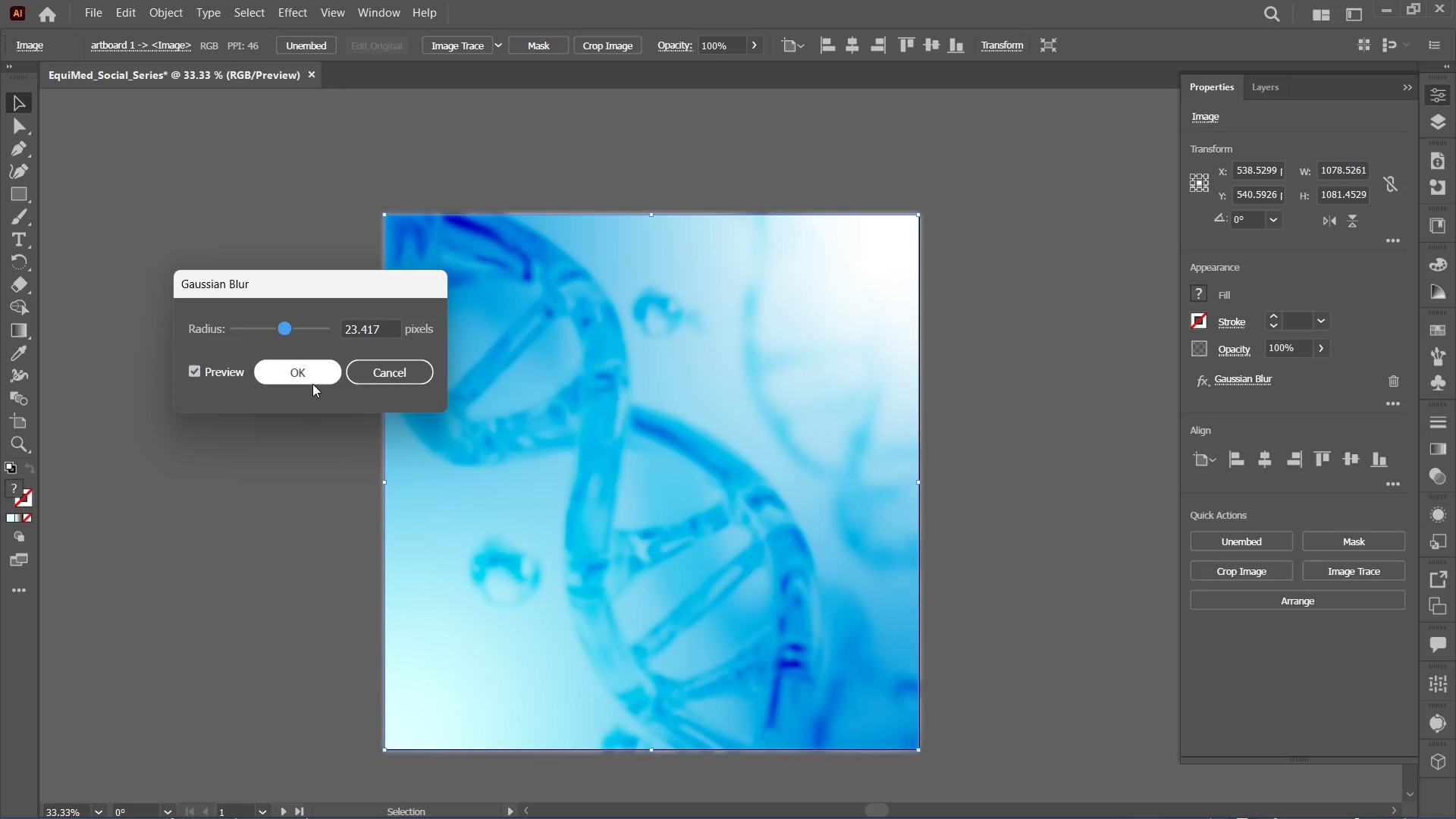 
left_click([312, 384])
 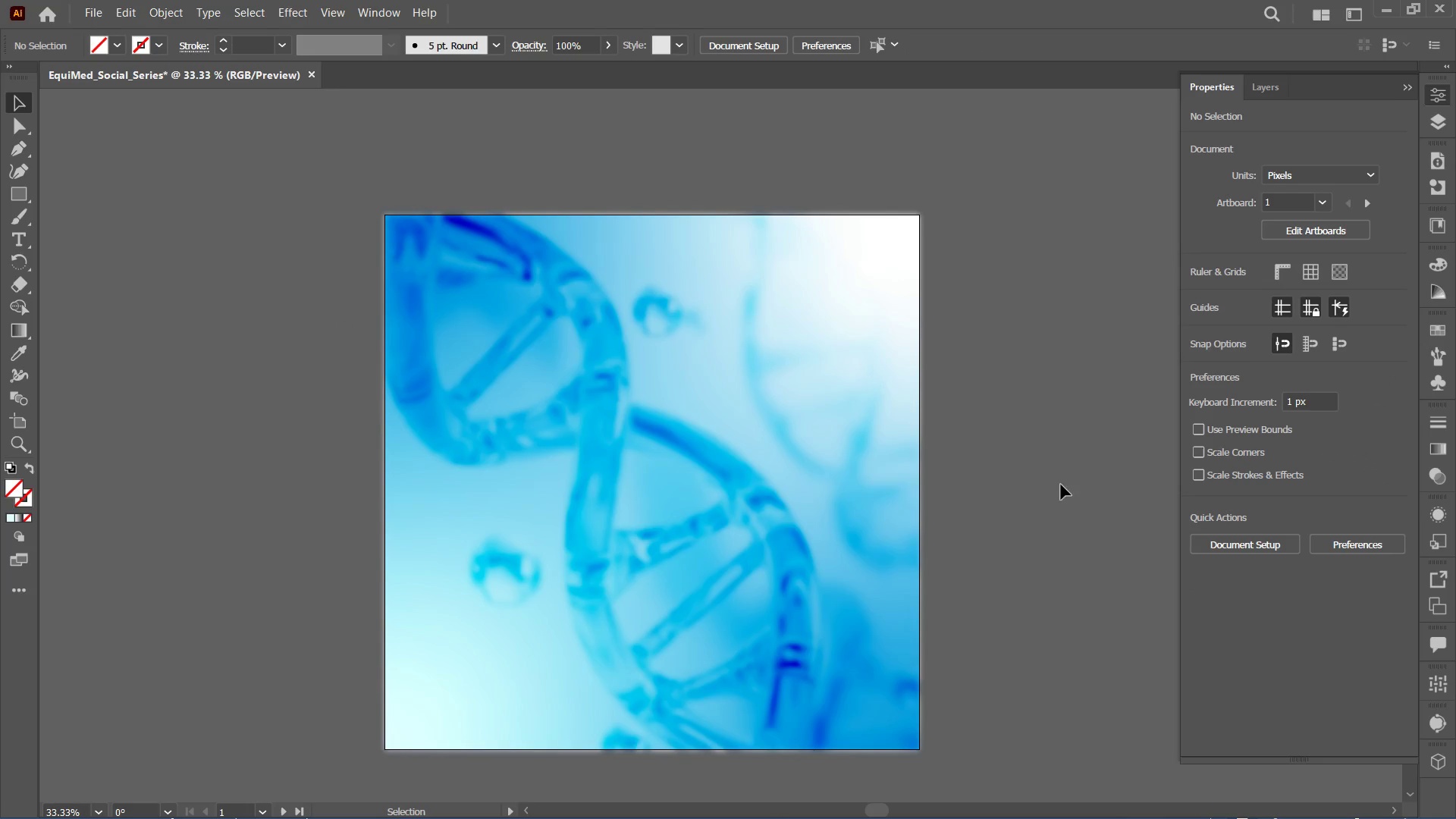 
left_click([1070, 455])
 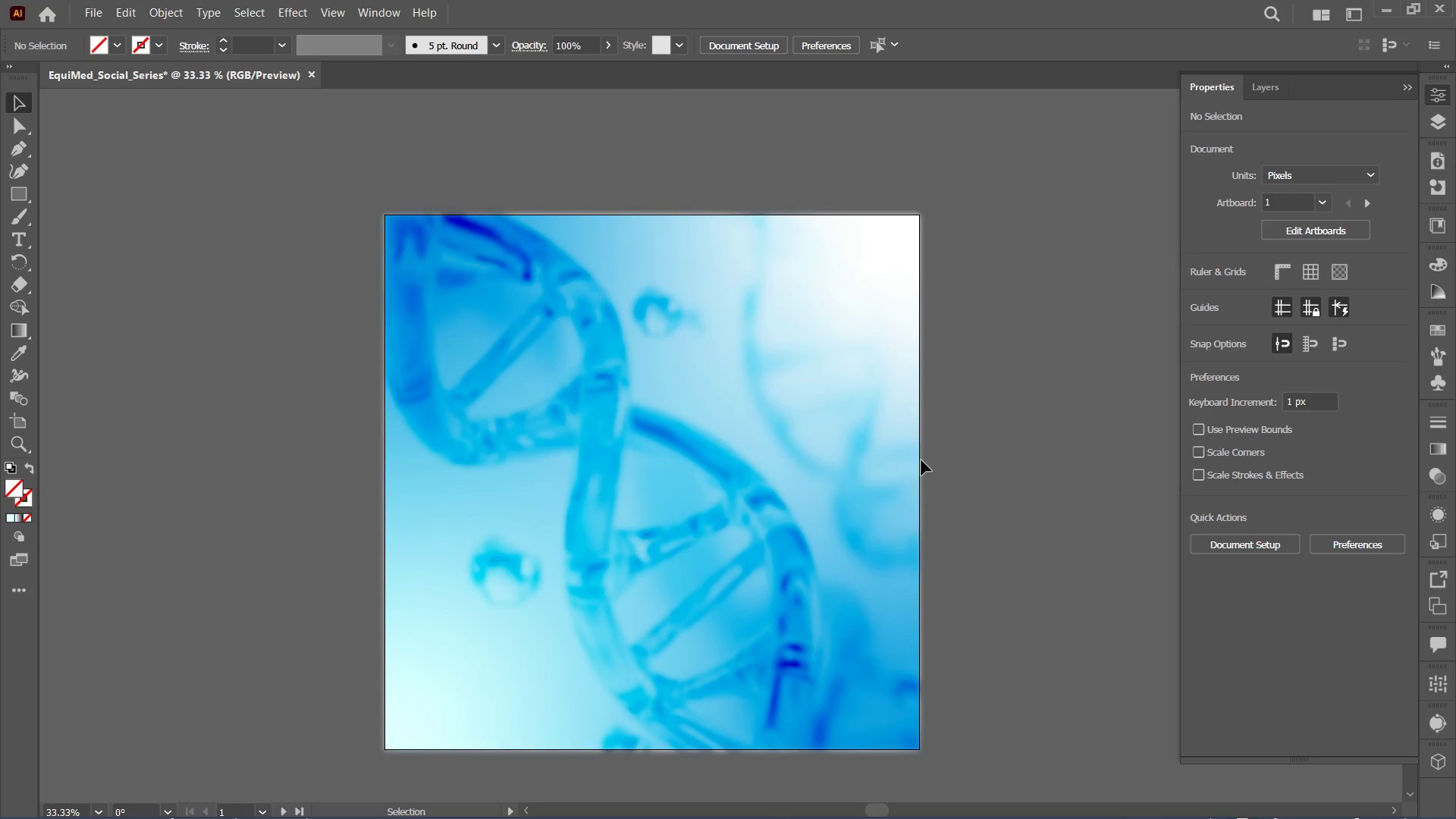 
left_click([881, 448])
 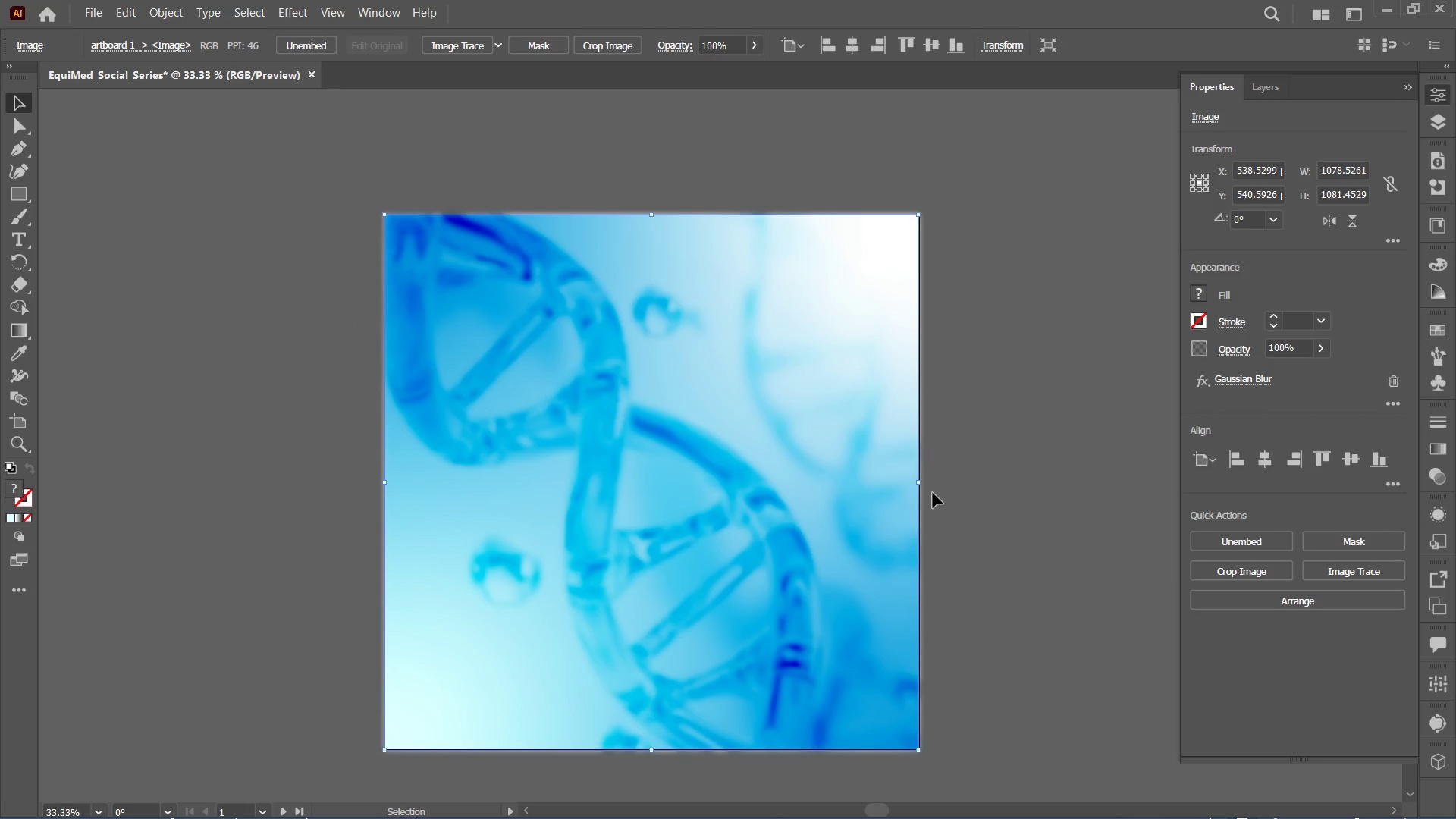 
hold_key(key=AltLeft, duration=1.91)
 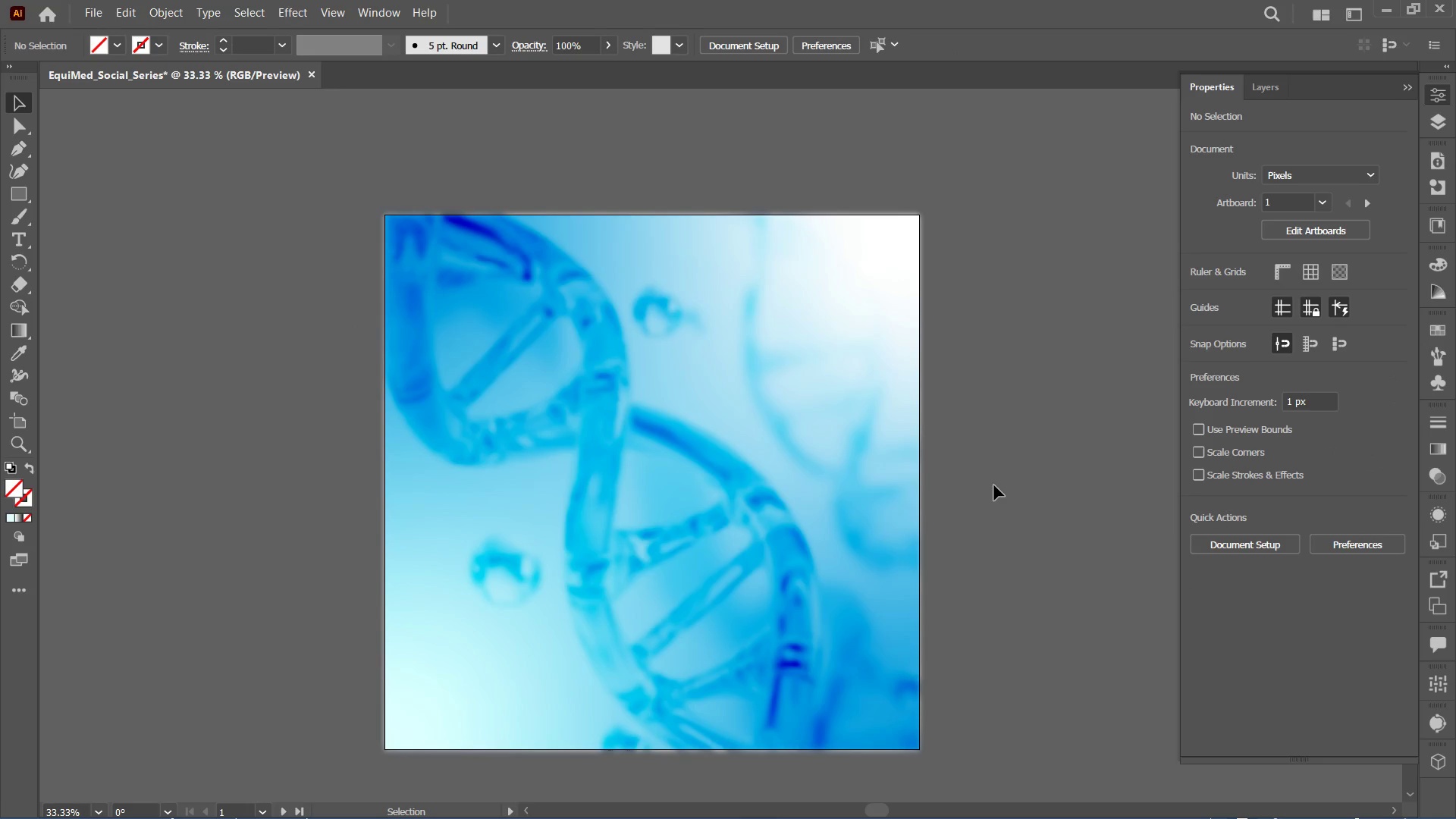 
hold_key(key=ShiftLeft, duration=1.91)
 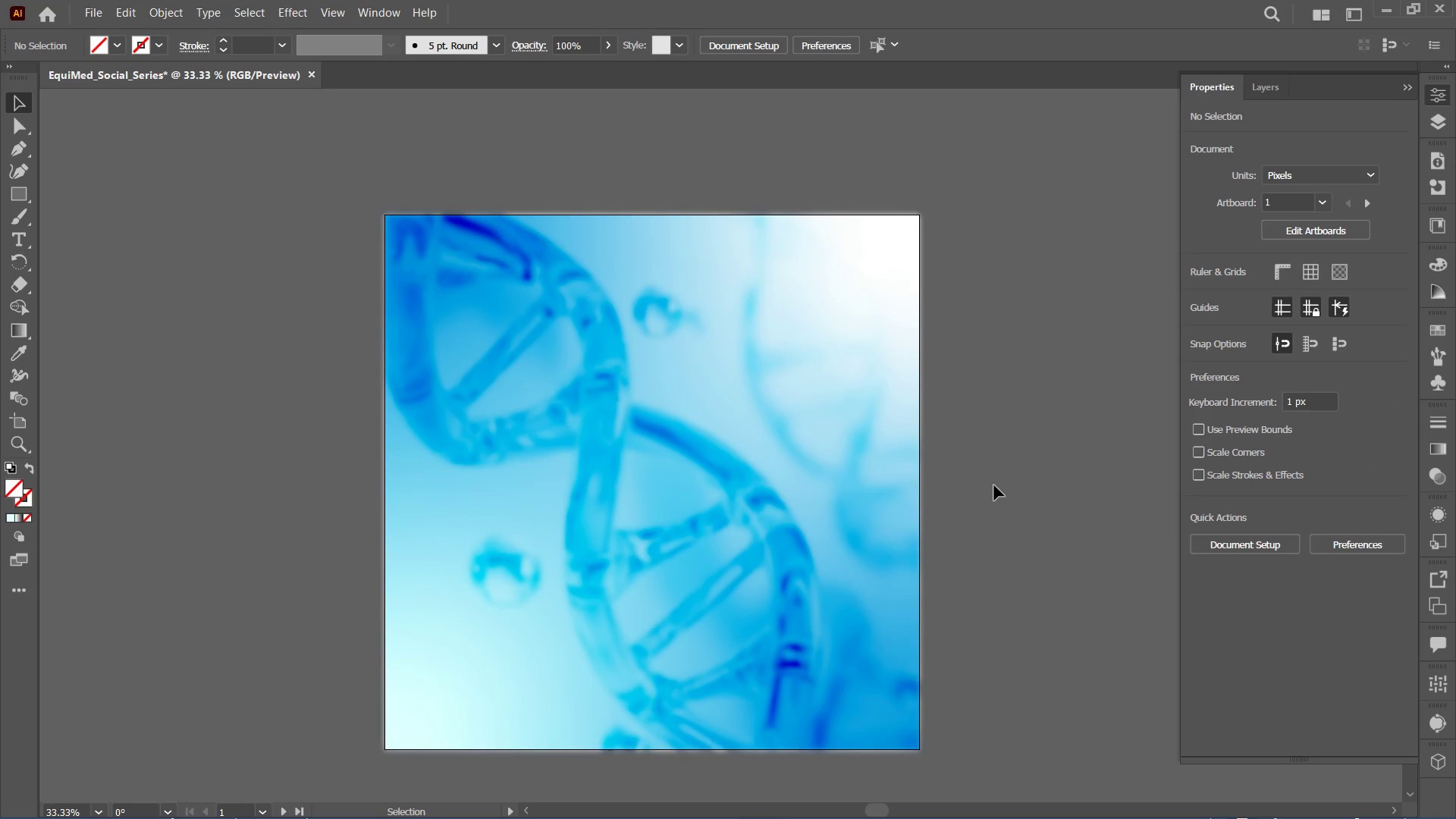 
key(Control+Minus)
 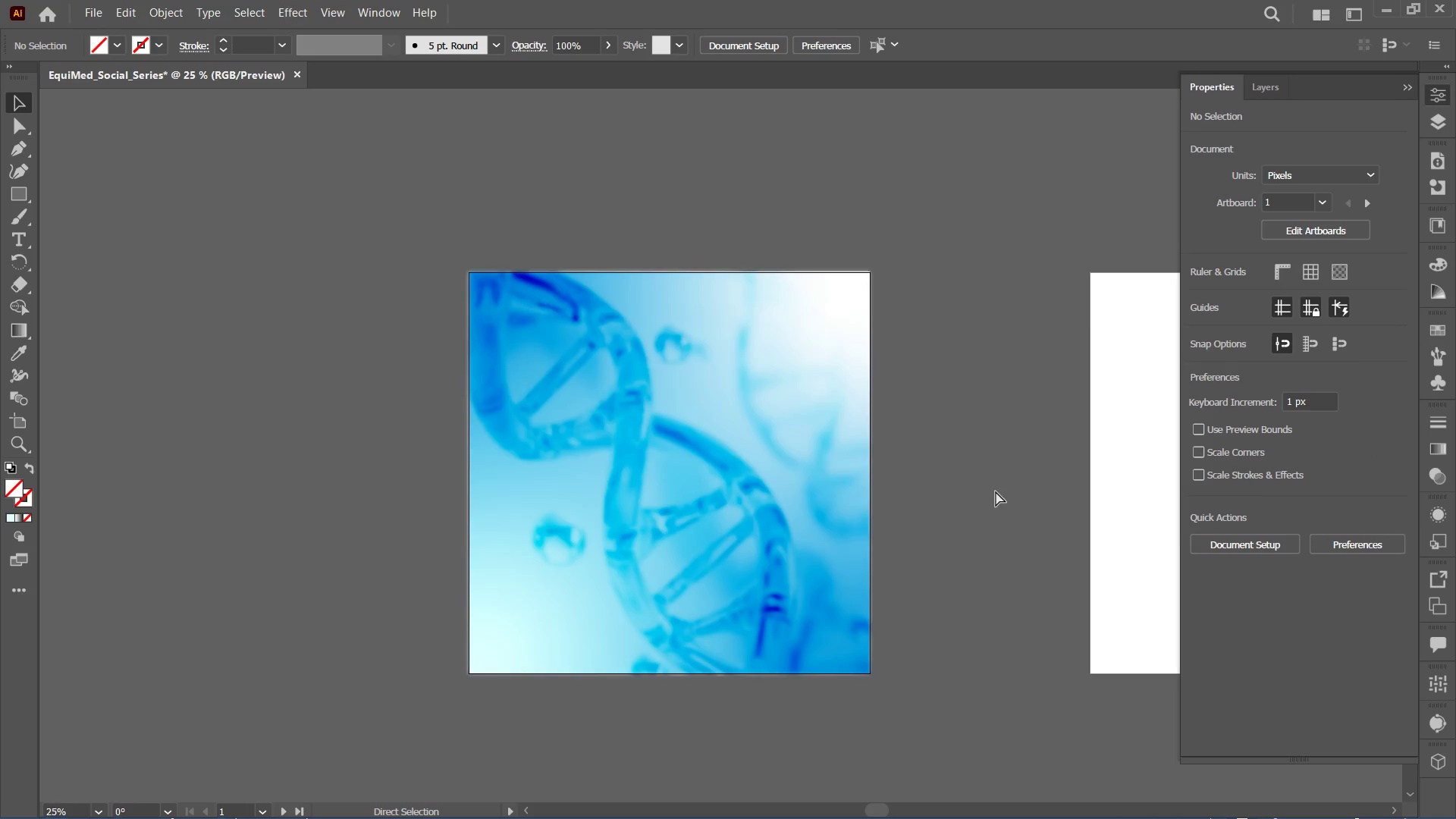 
key(Control+Minus)
 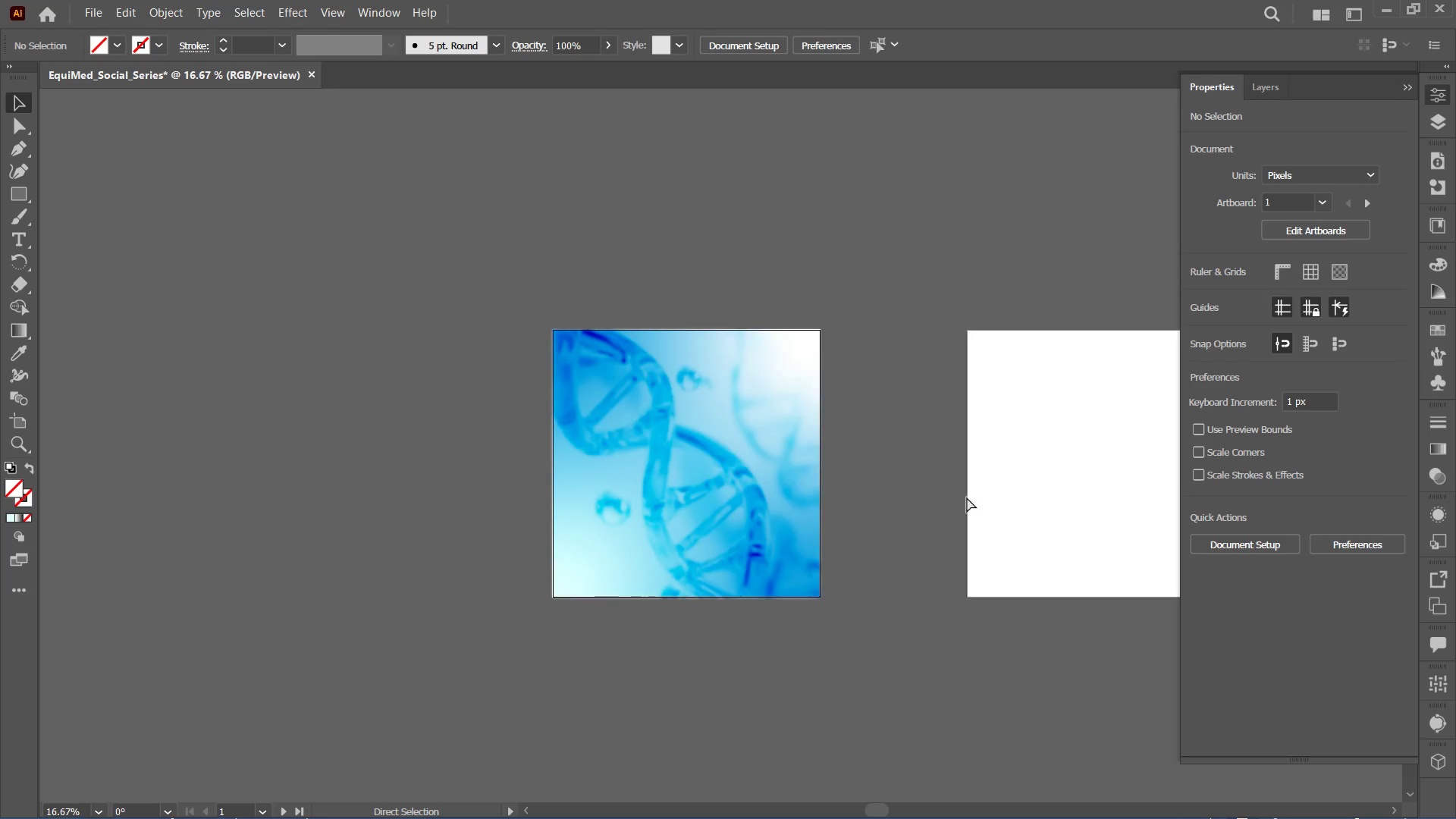 
key(Control+Minus)
 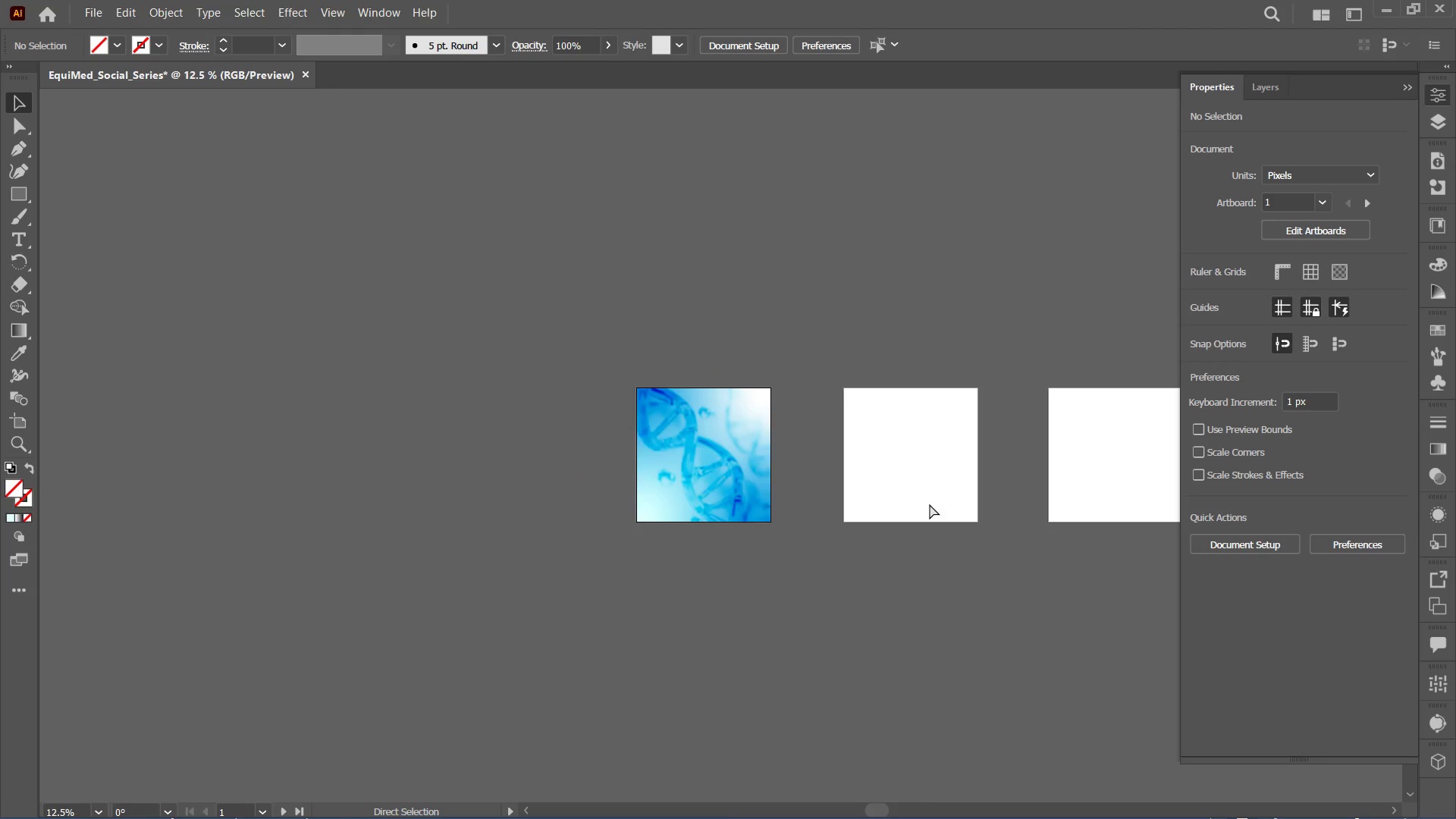 
key(Control+Minus)
 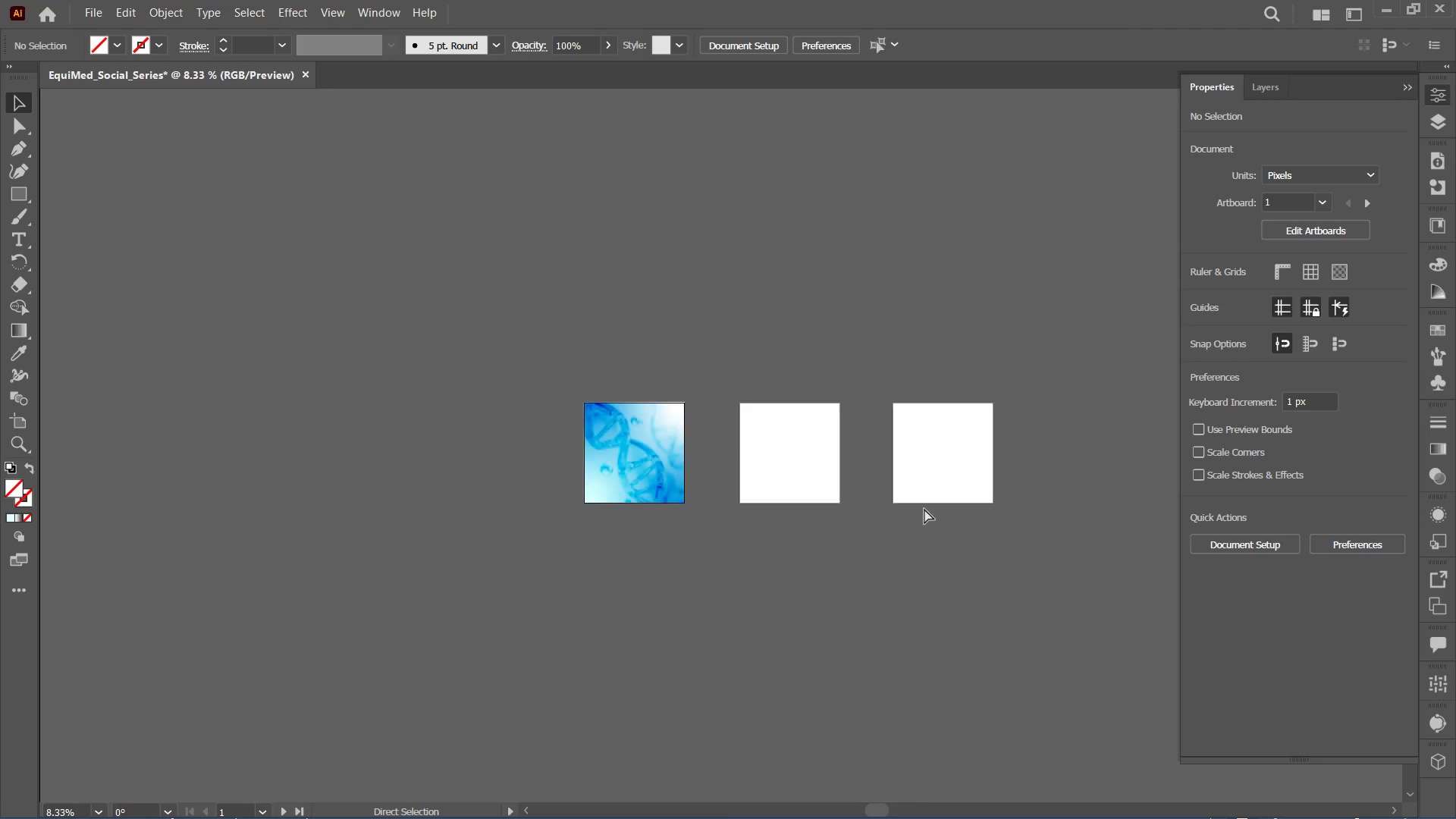 
key(Control+Minus)
 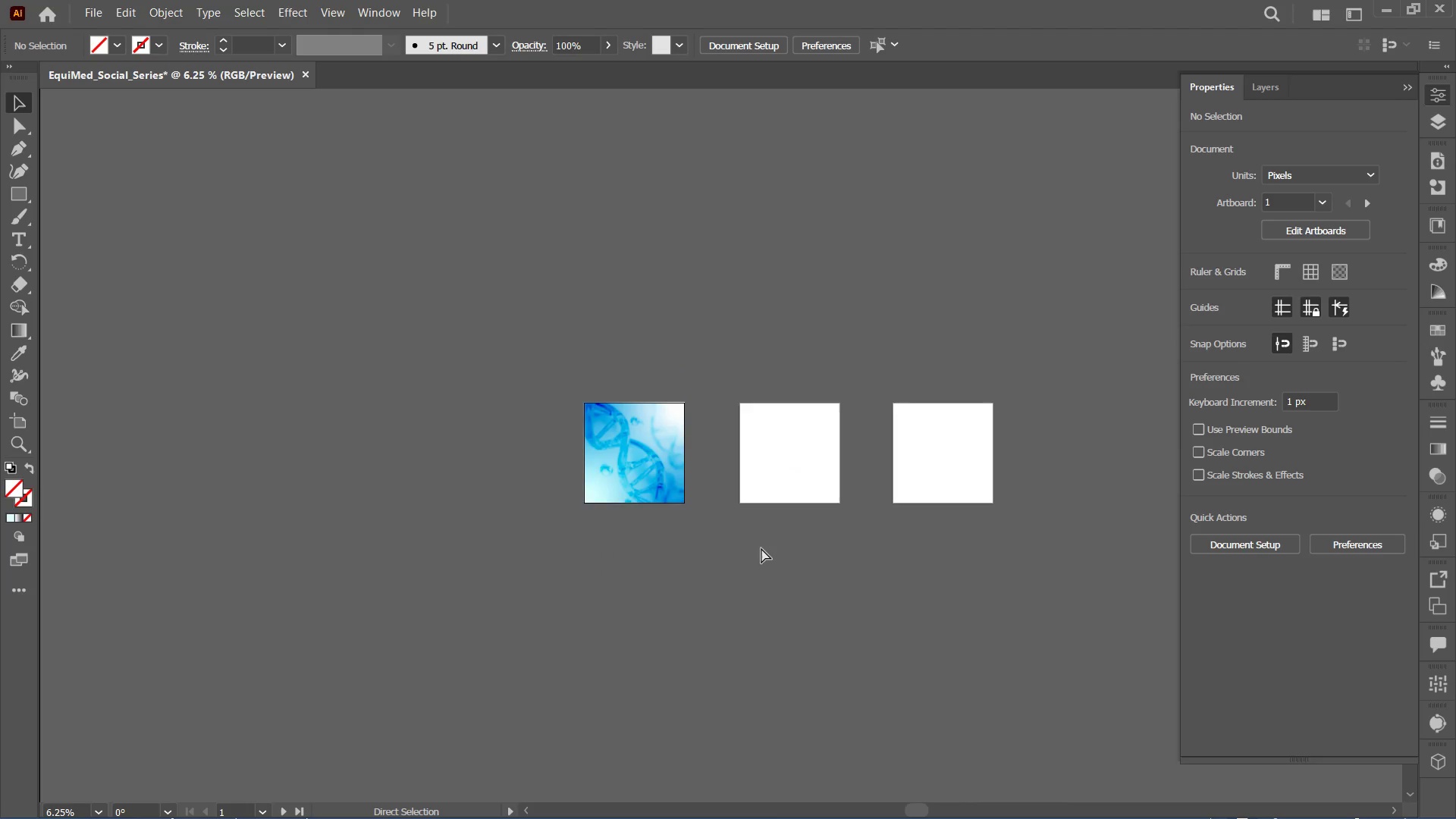 
key(Control+Equal)
 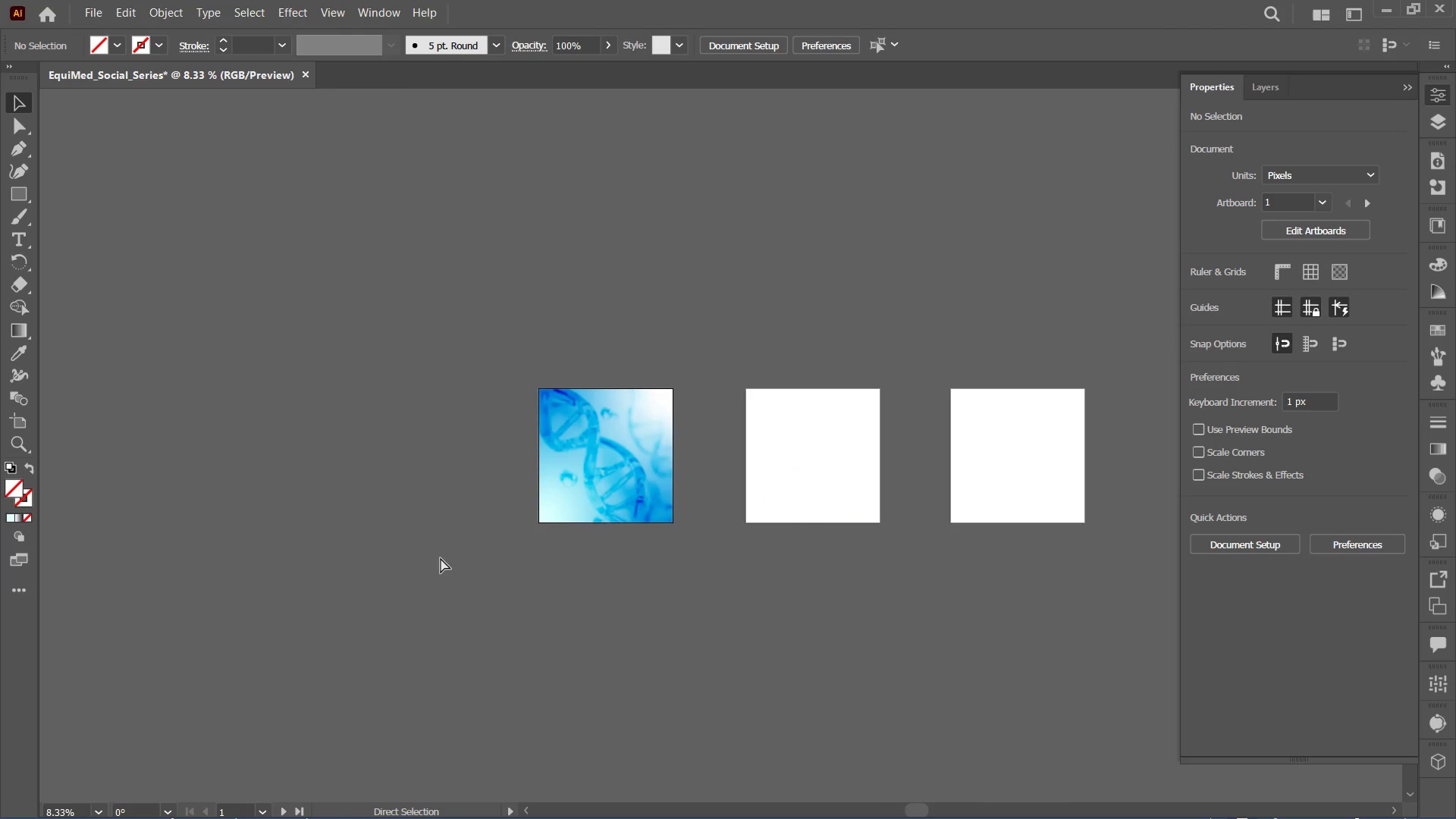 
key(Control+Equal)
 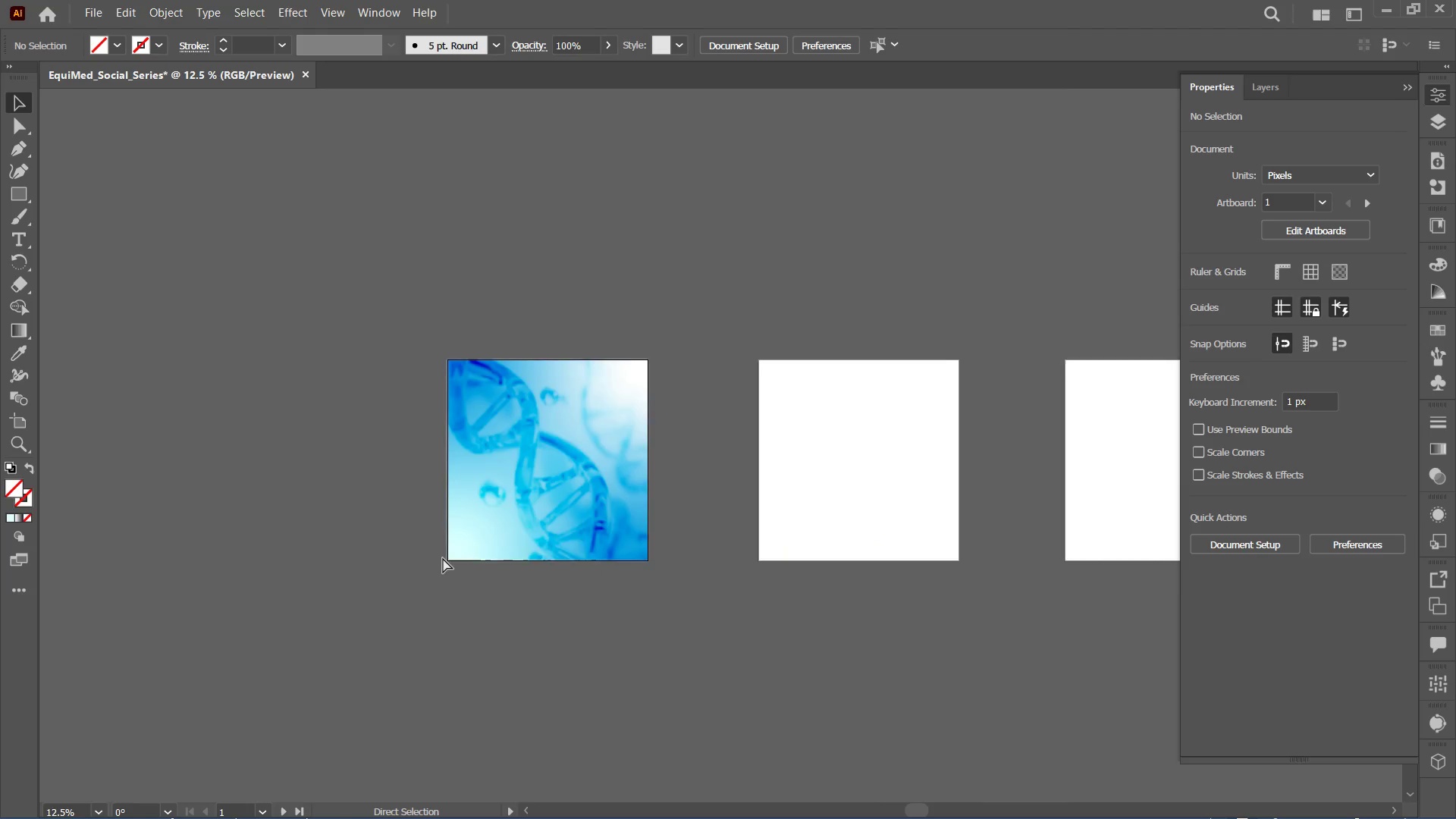 
key(Control+Equal)
 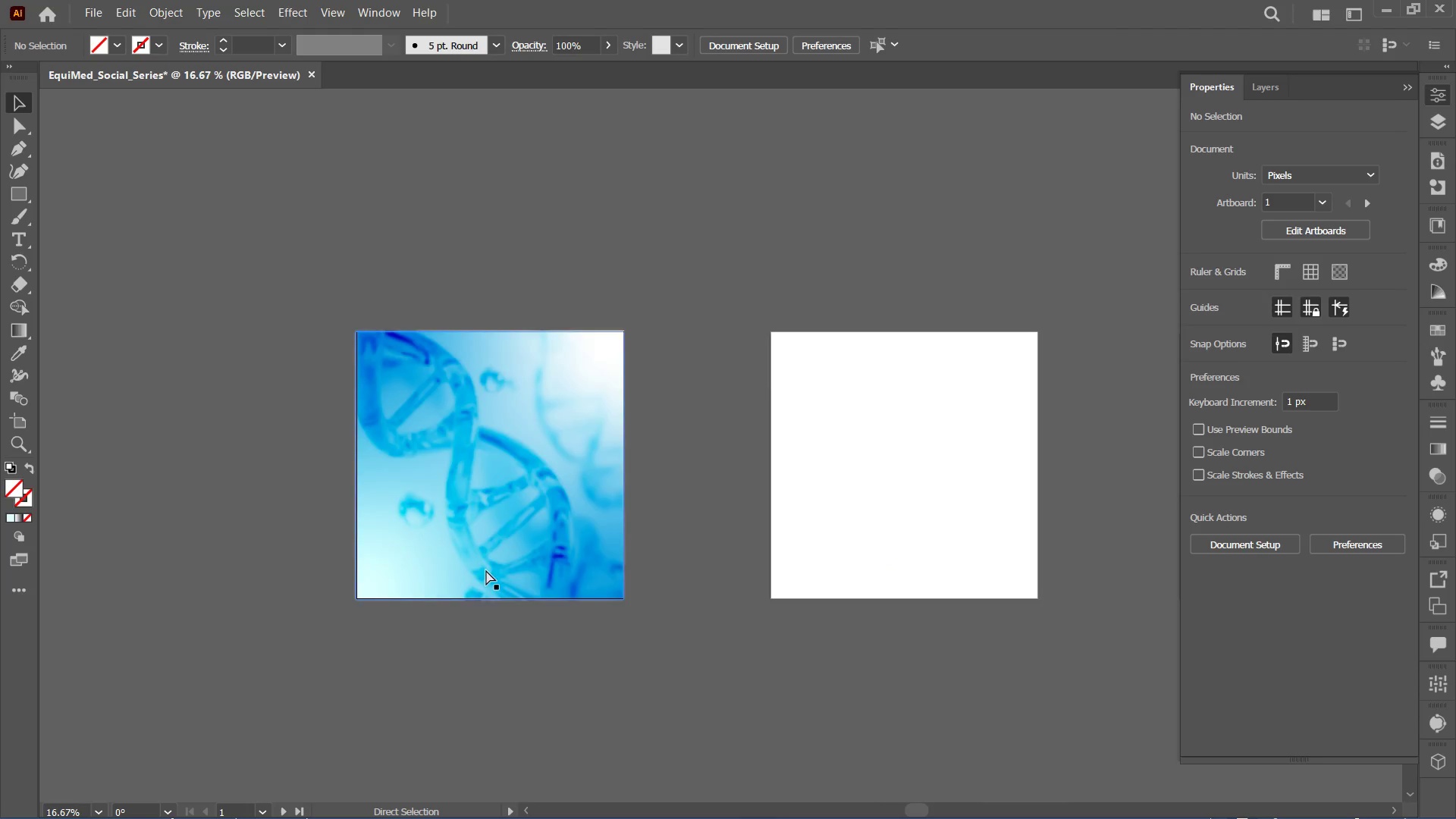 
key(Control+Equal)
 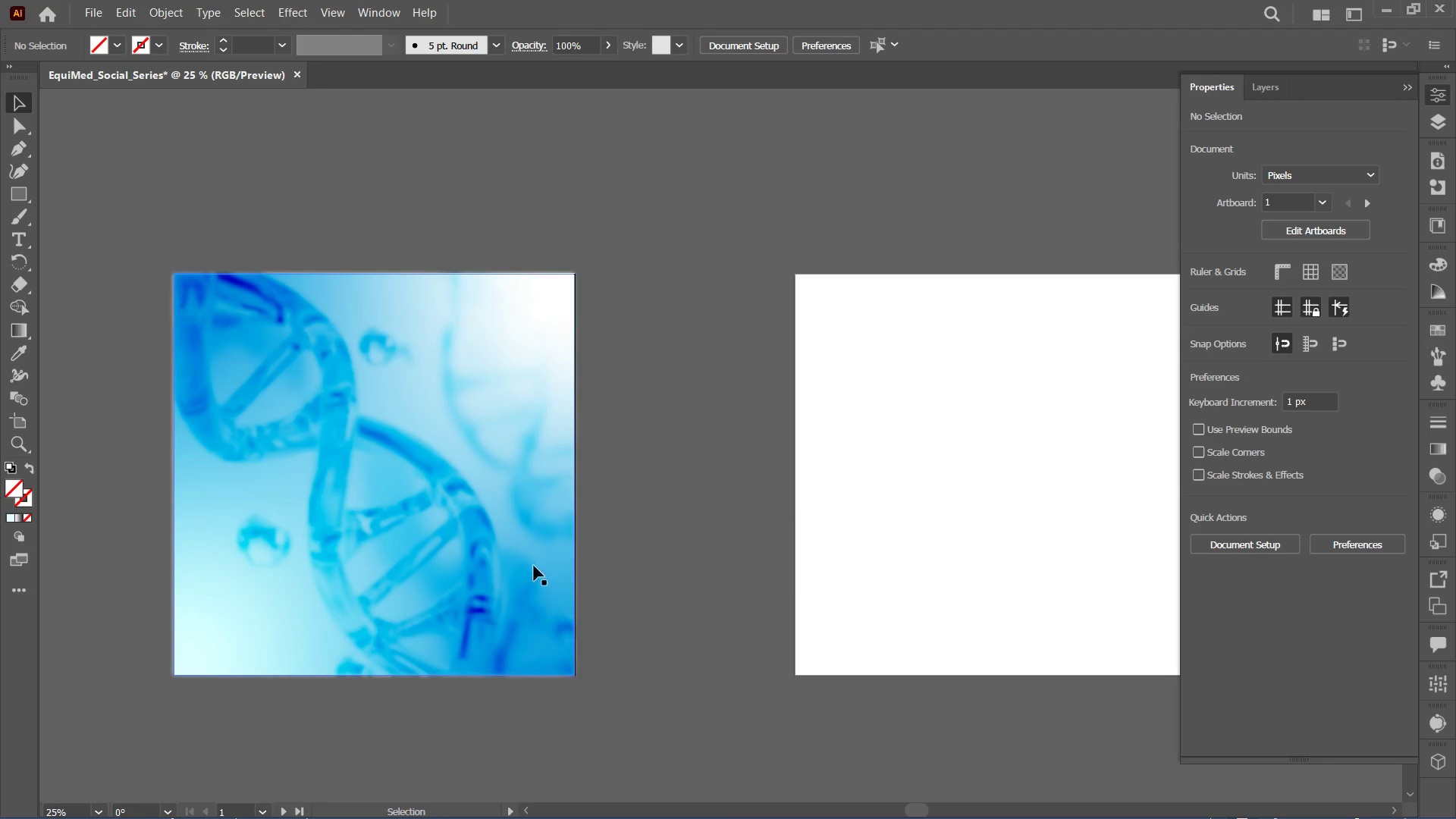 
hold_key(key=Space, duration=0.44)
 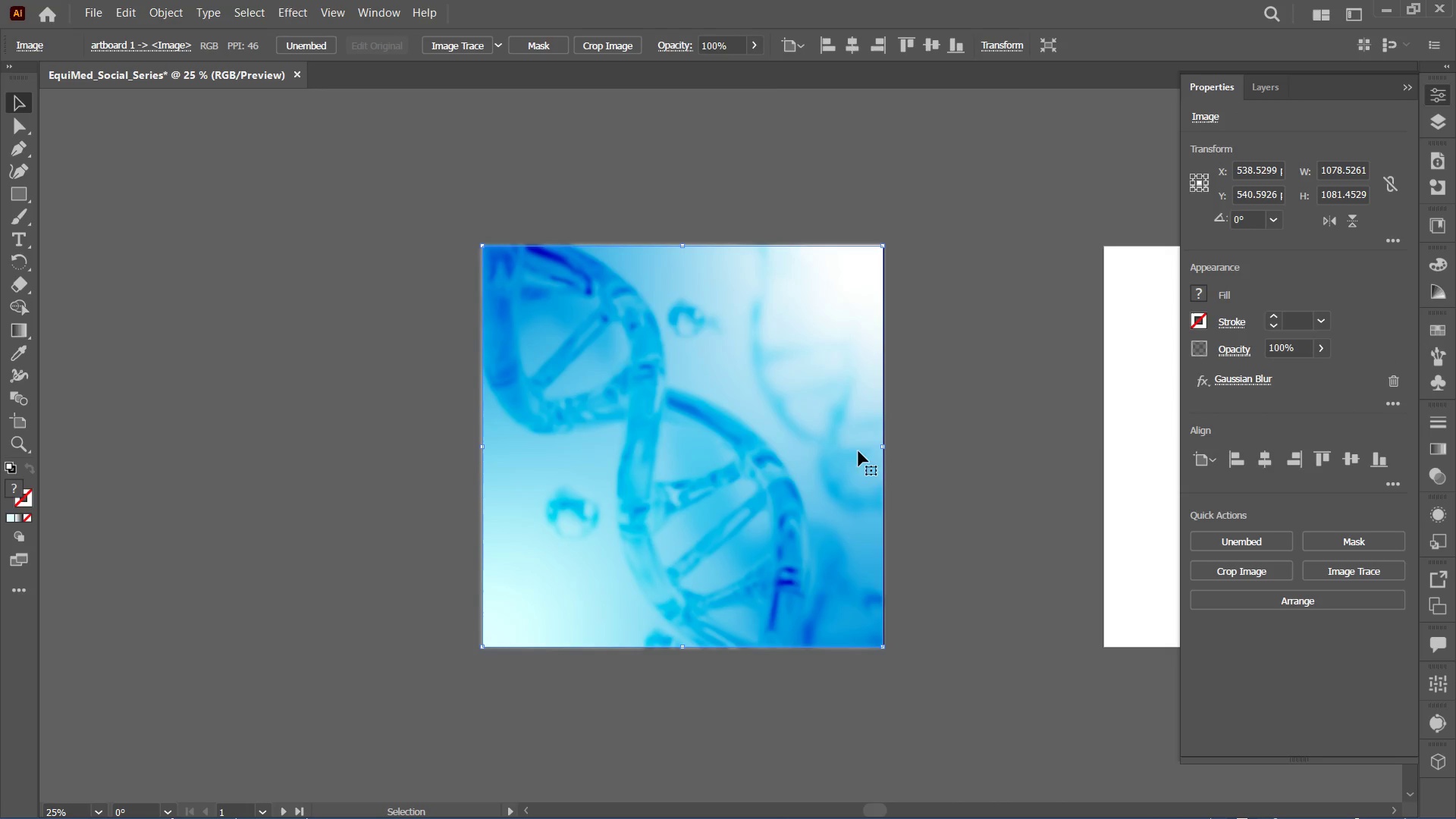 
left_click_drag(start_coordinate=[575, 570], to_coordinate=[884, 541])
 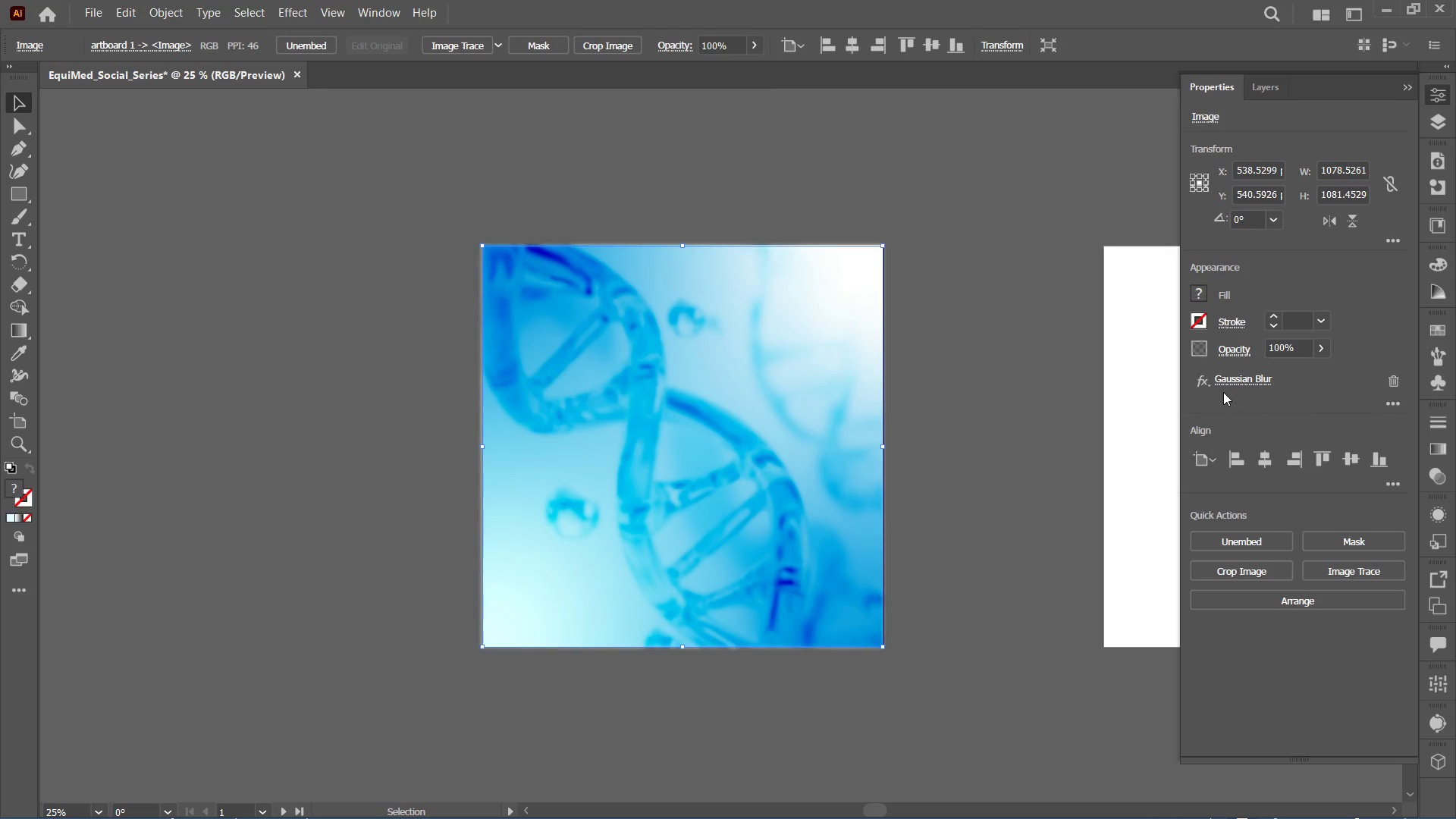 
left_click([1237, 378])
 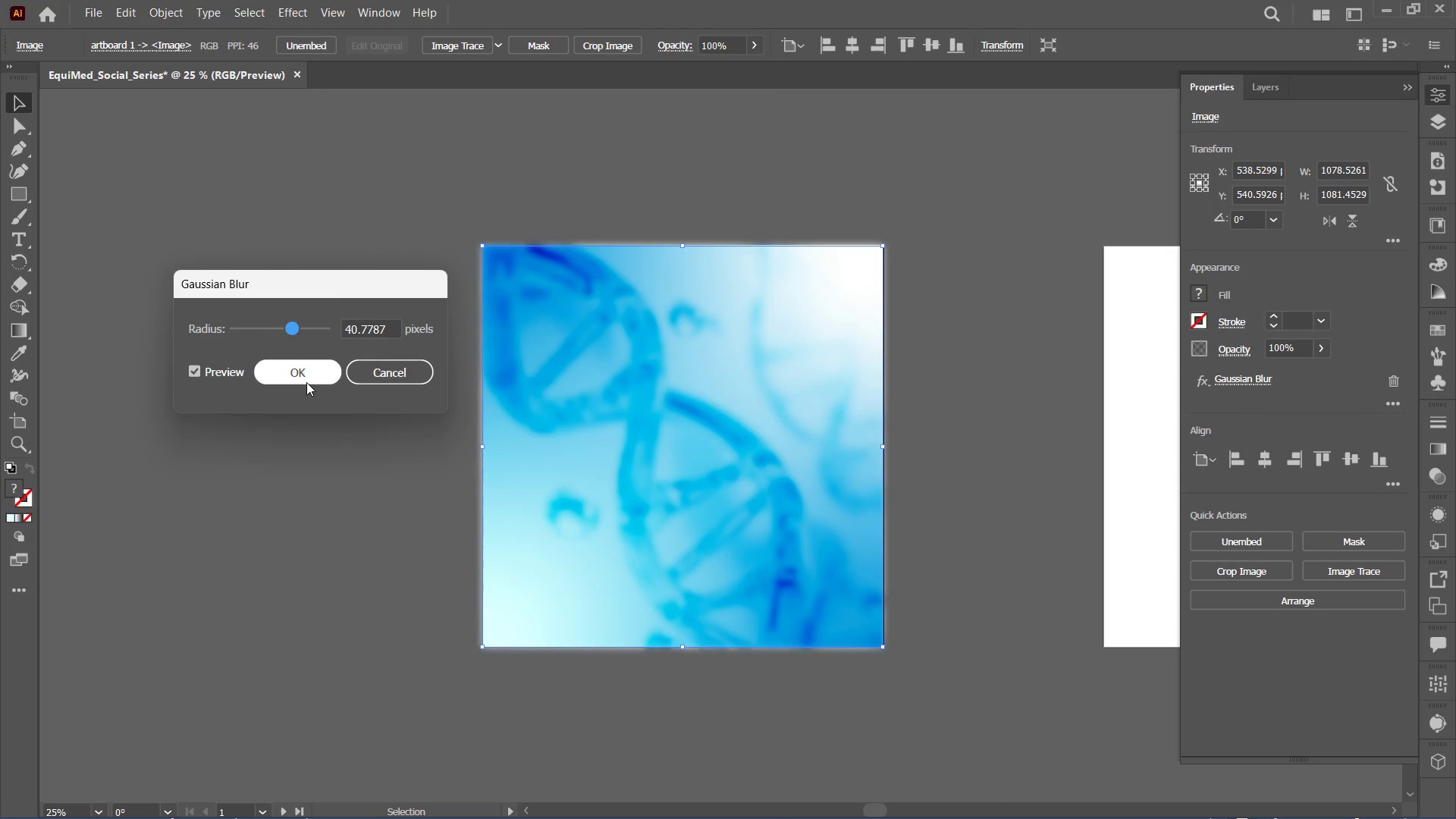 
double_click([357, 534])
 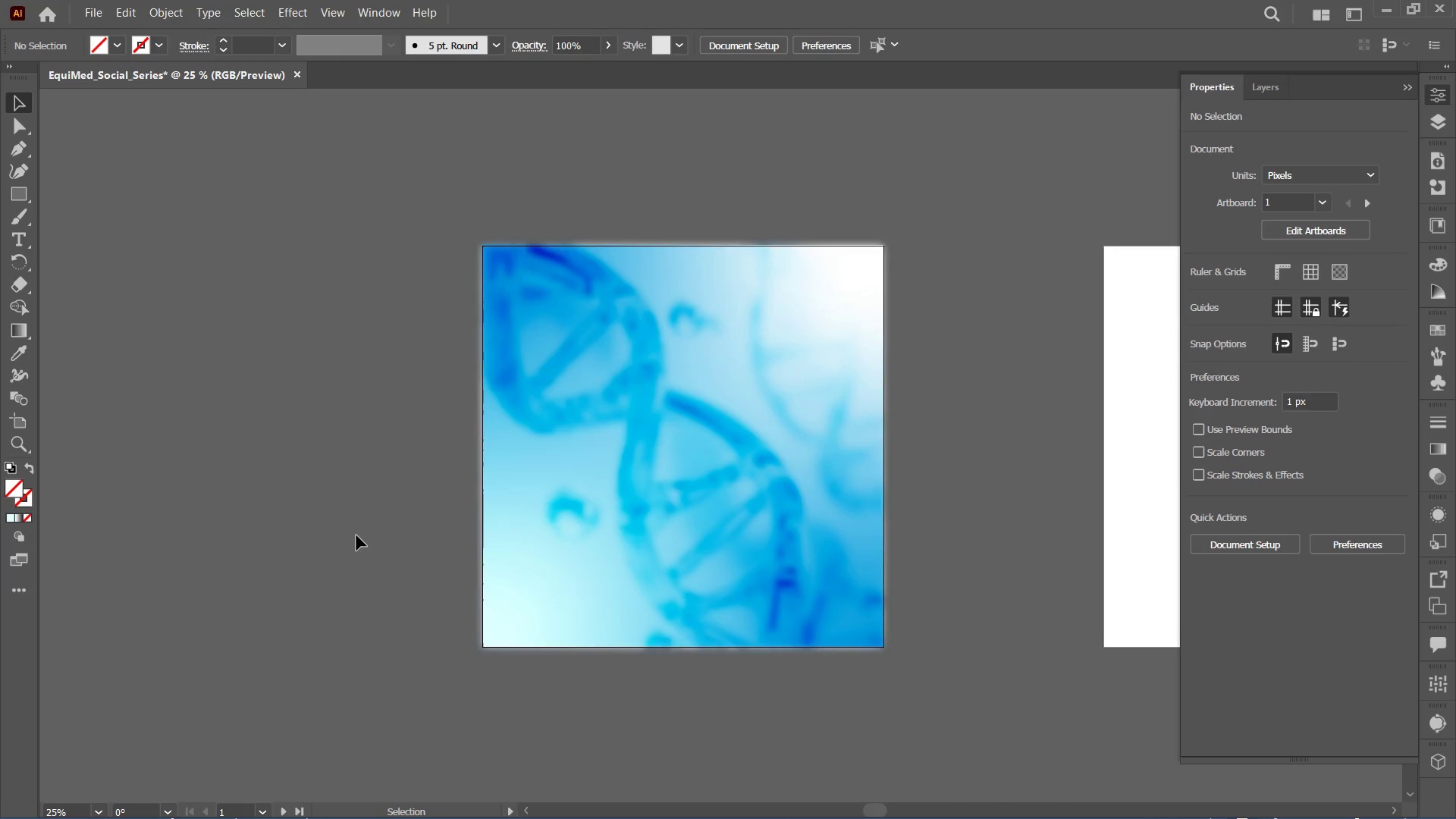 
key(Control+Minus)
 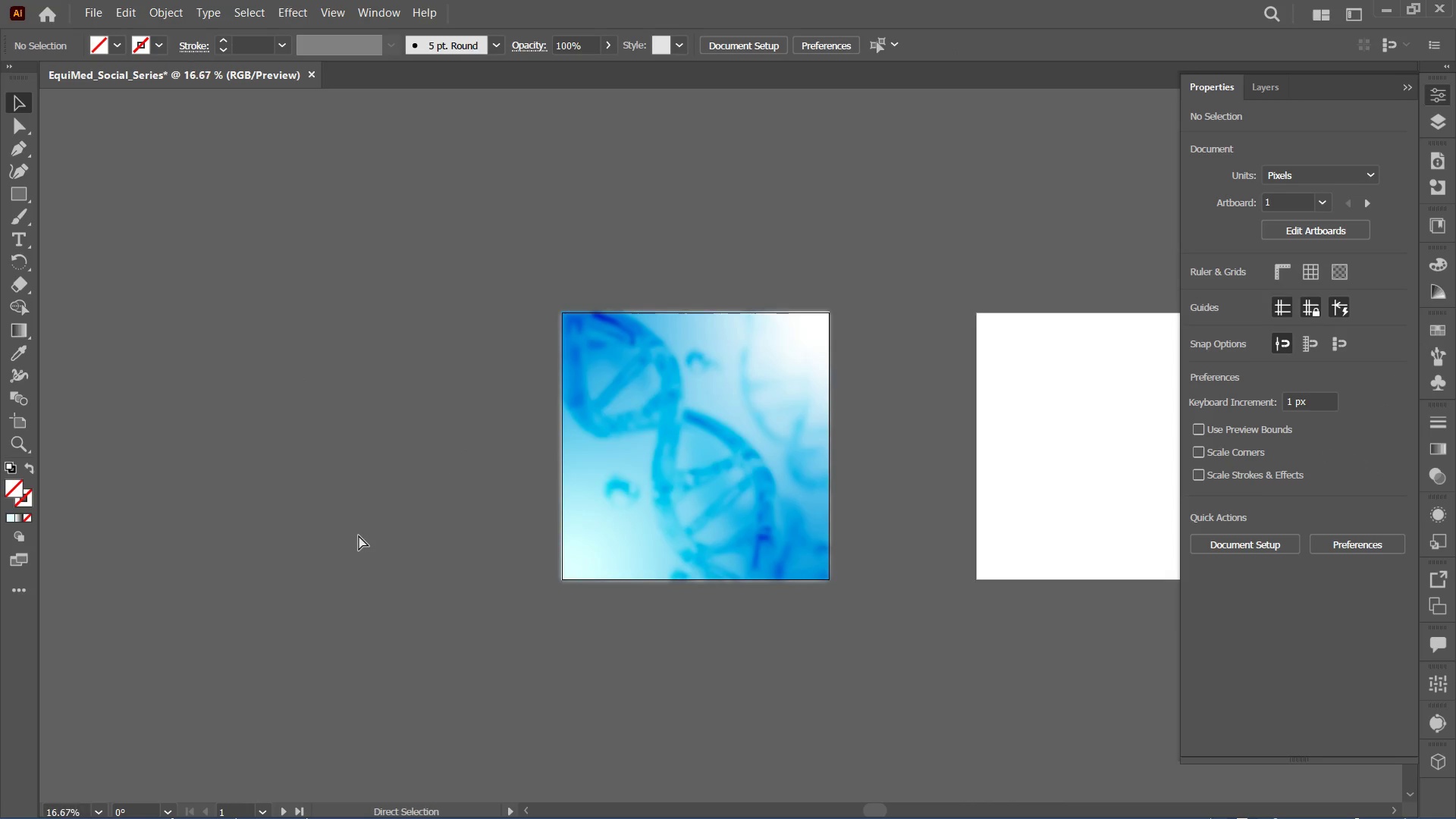 
key(Control+Minus)
 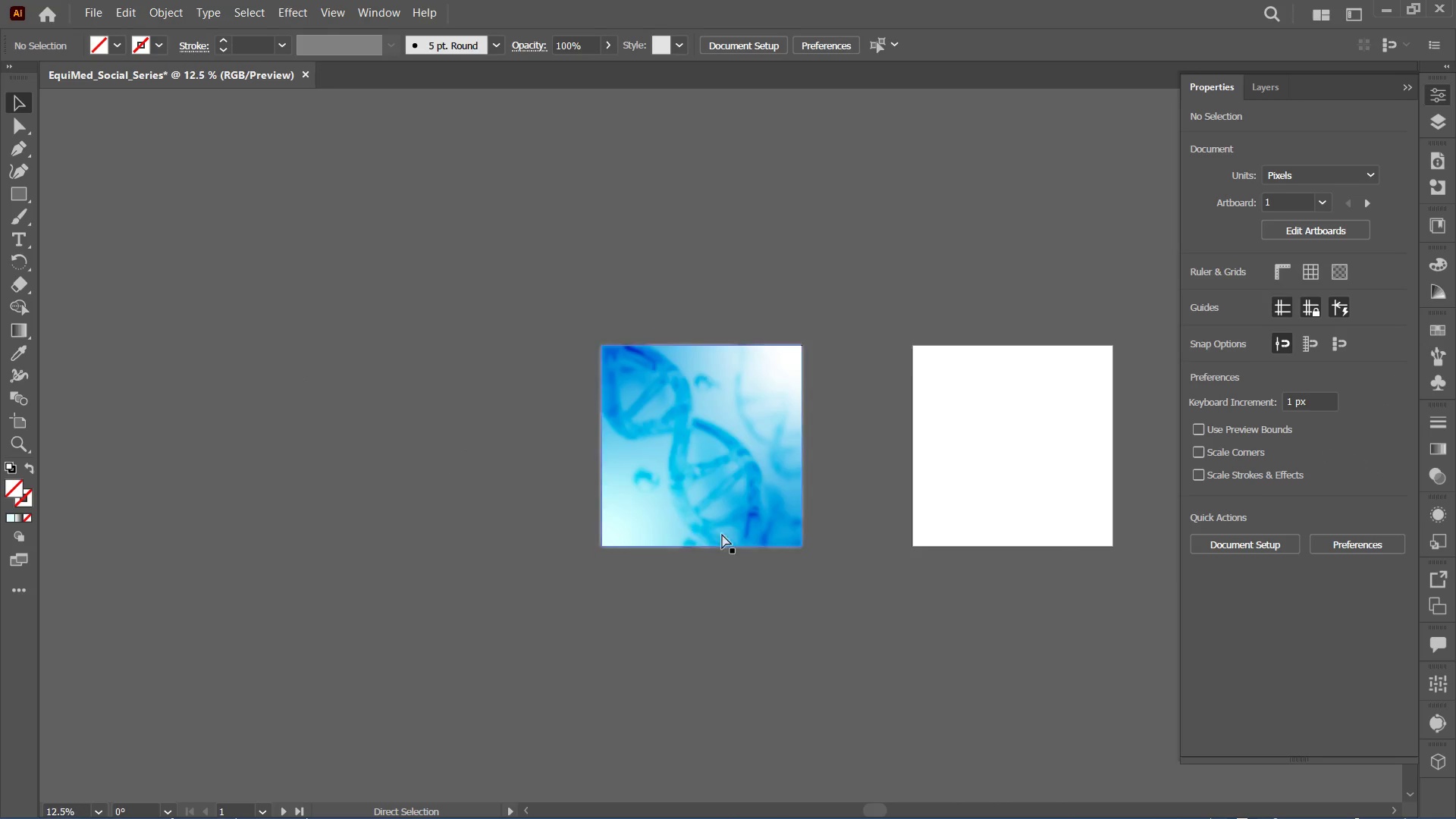 
key(Control+Minus)
 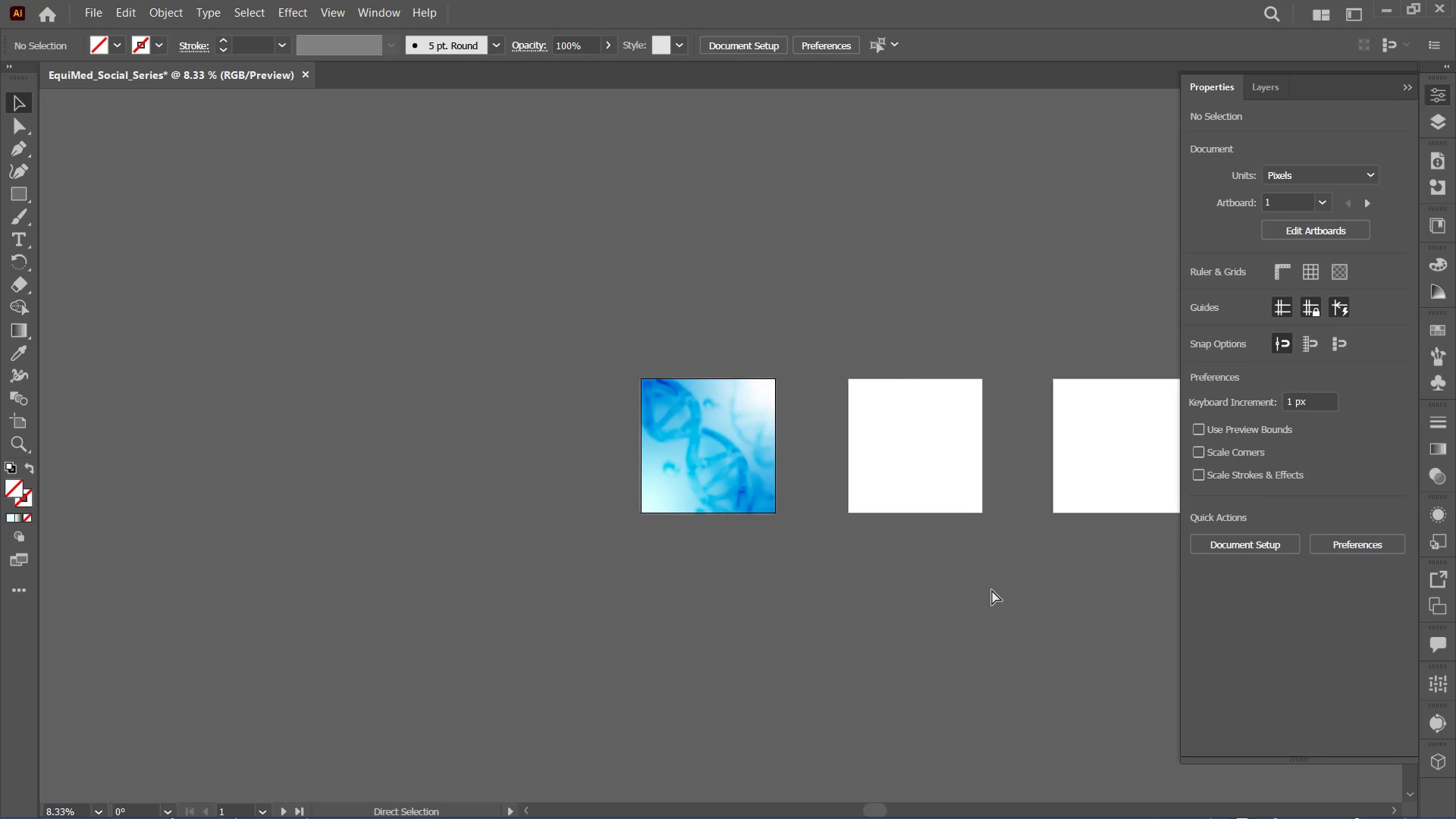 
key(Control+Equal)
 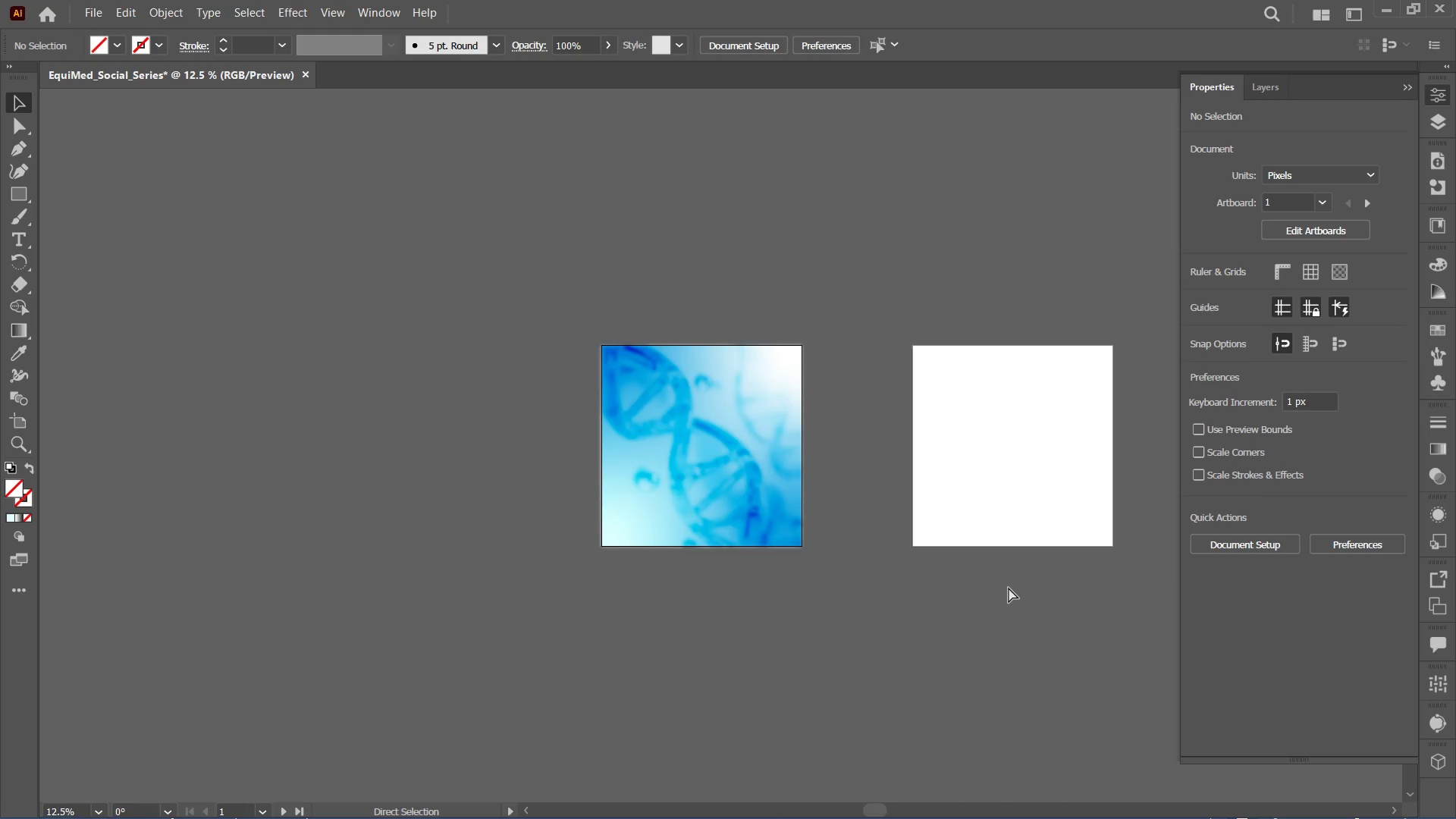 
key(Control+Equal)
 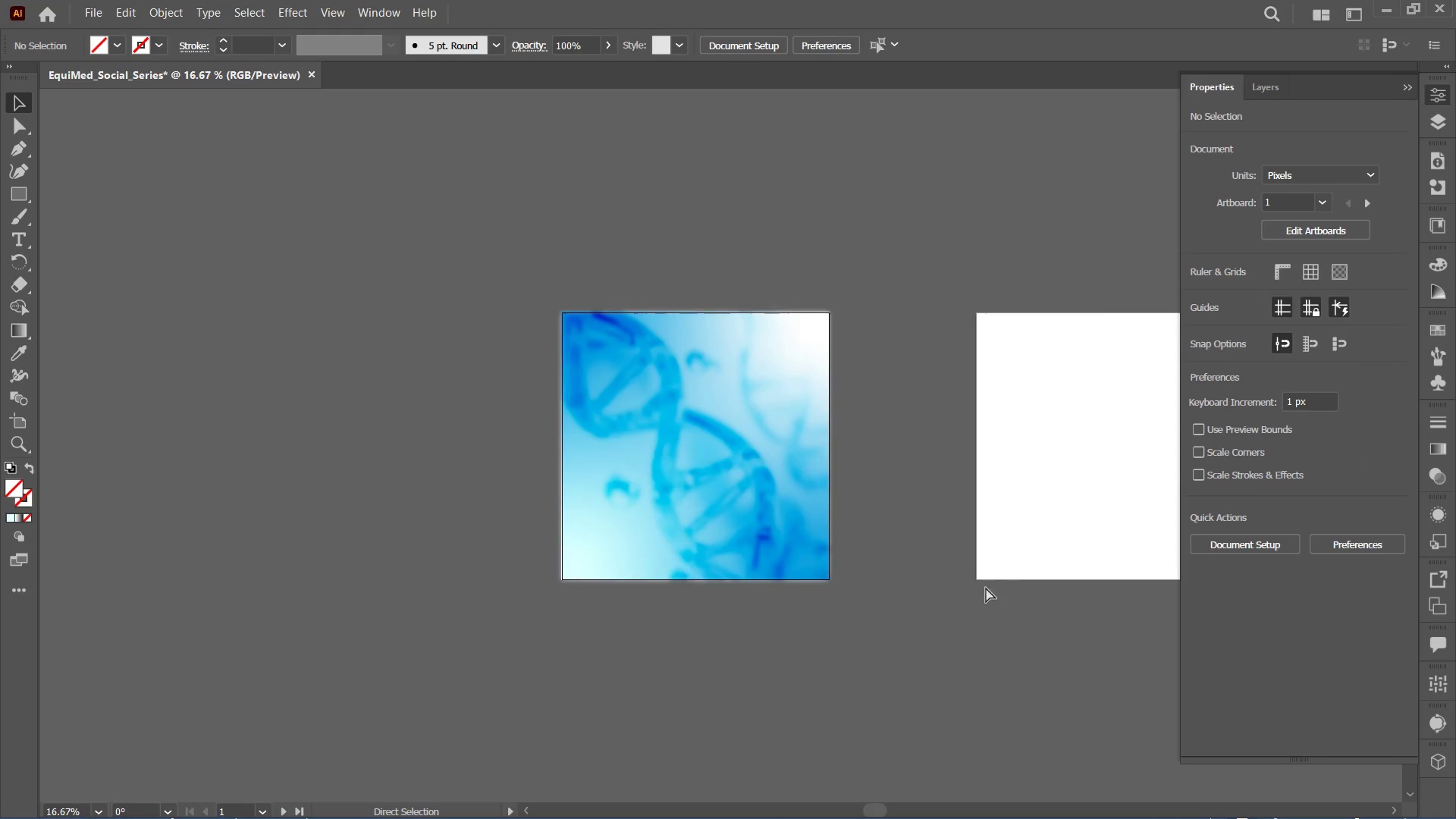 
key(Control+Equal)
 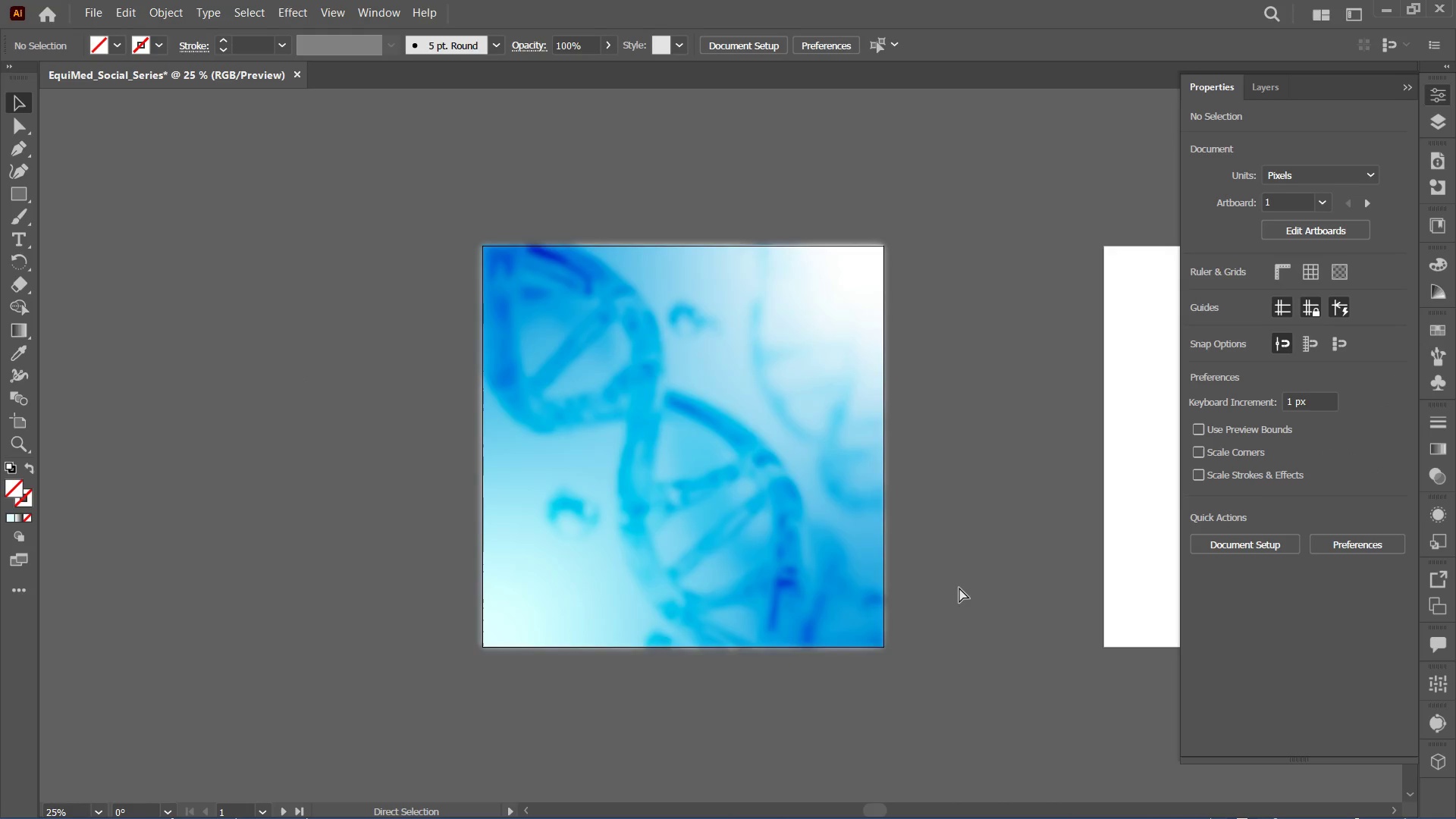 
key(Control+Equal)
 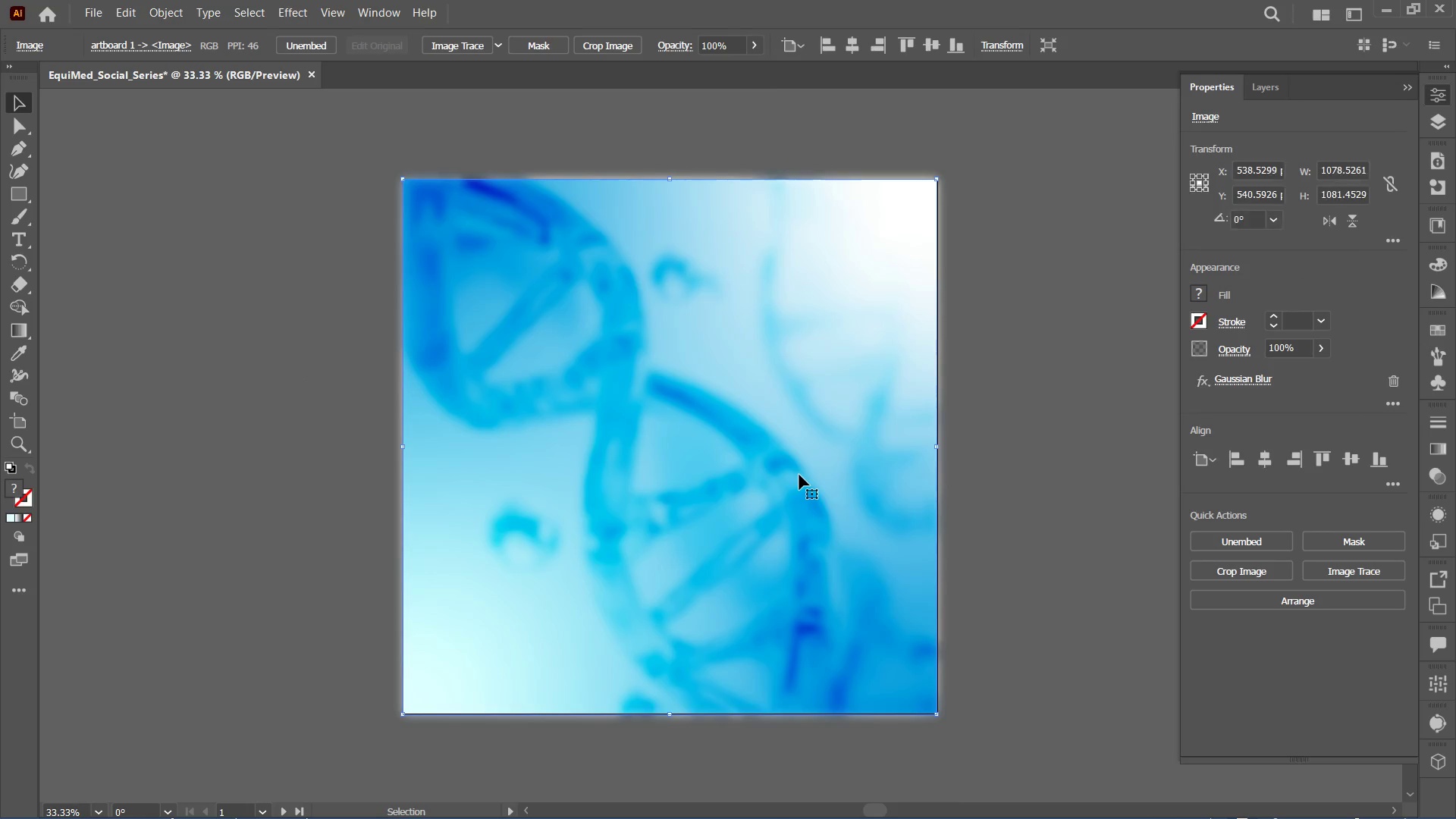 
key(Control+2)
 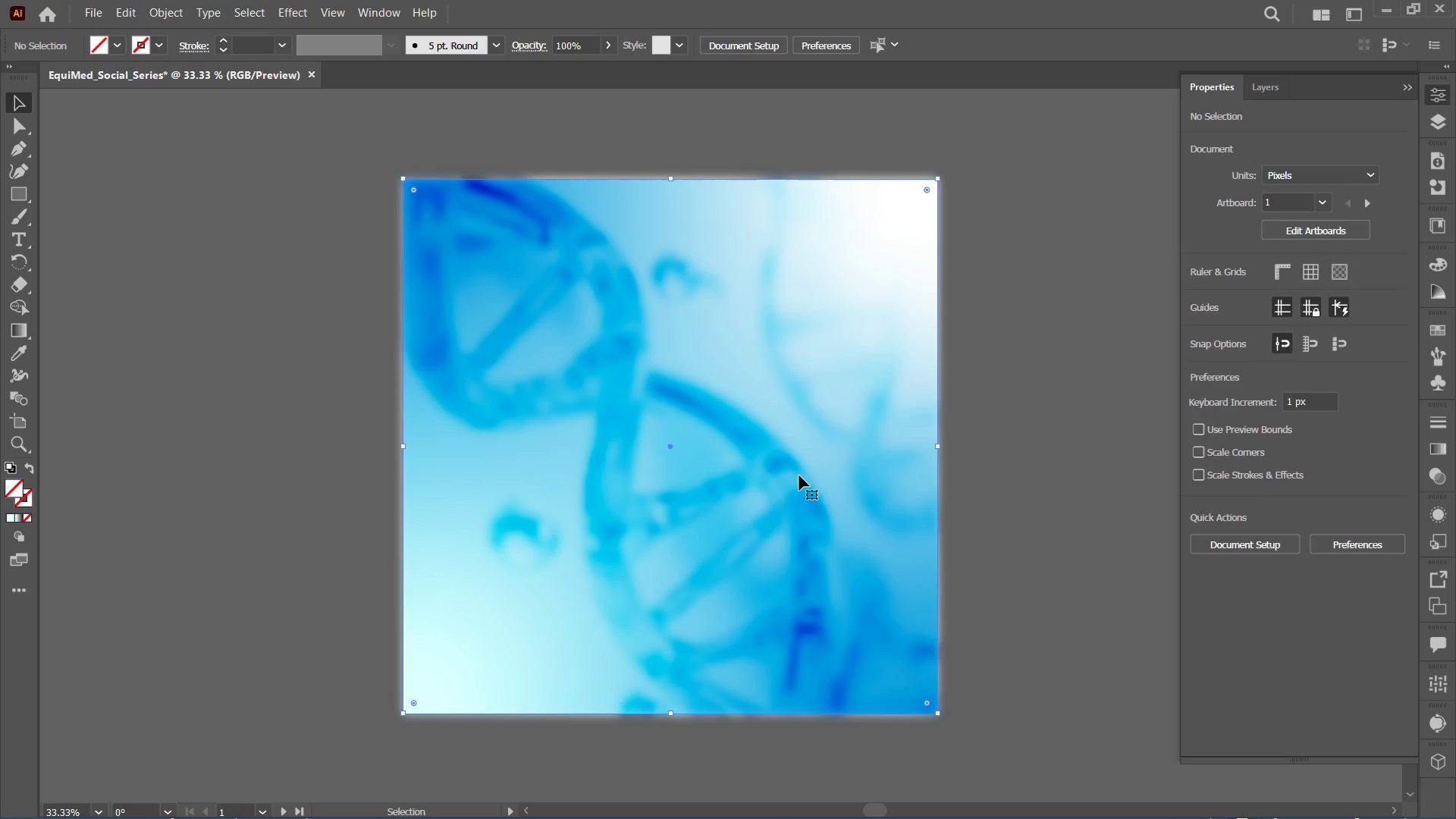 
double_click([799, 475])
 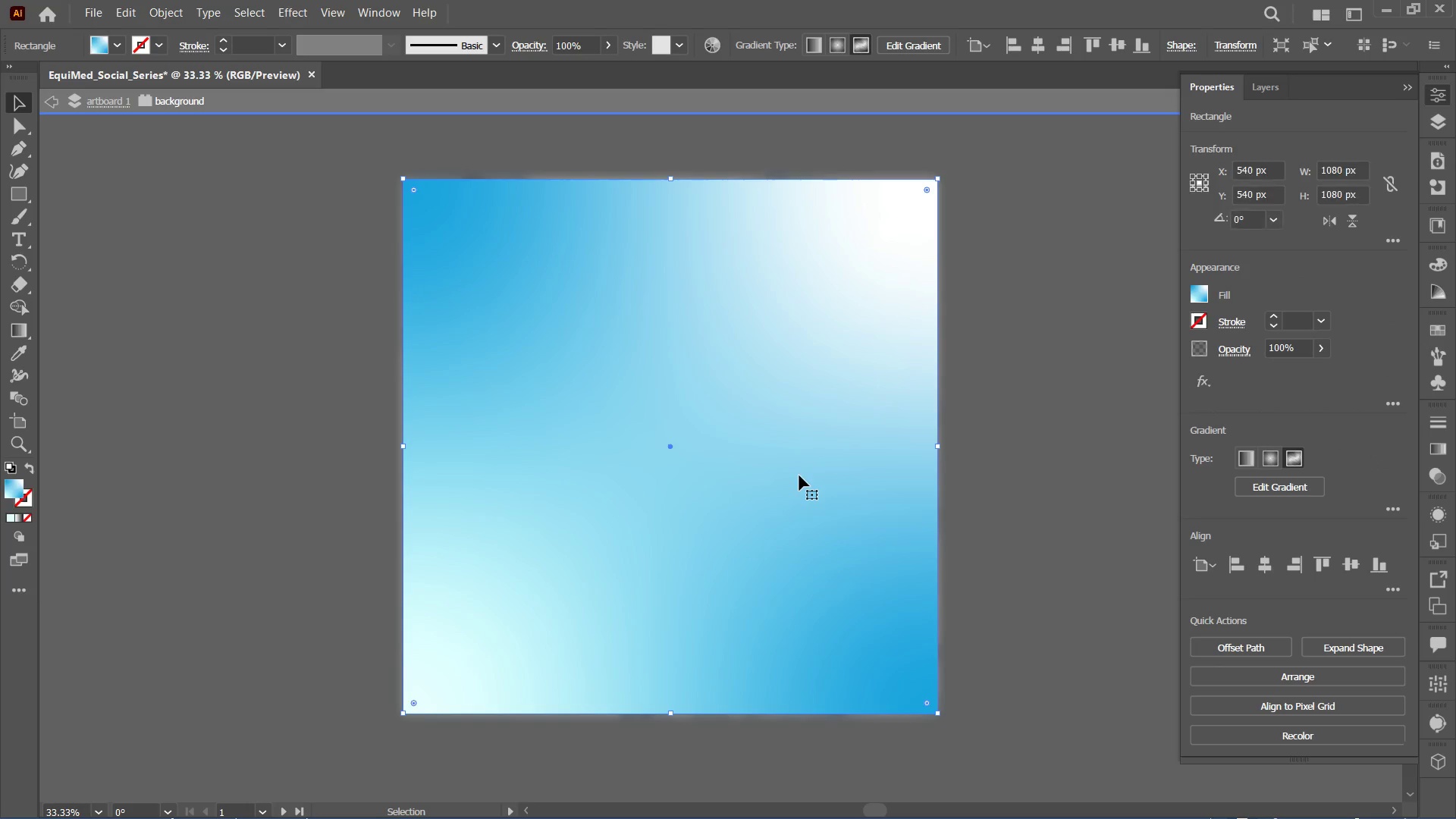 
key(Control+ControlLeft)
 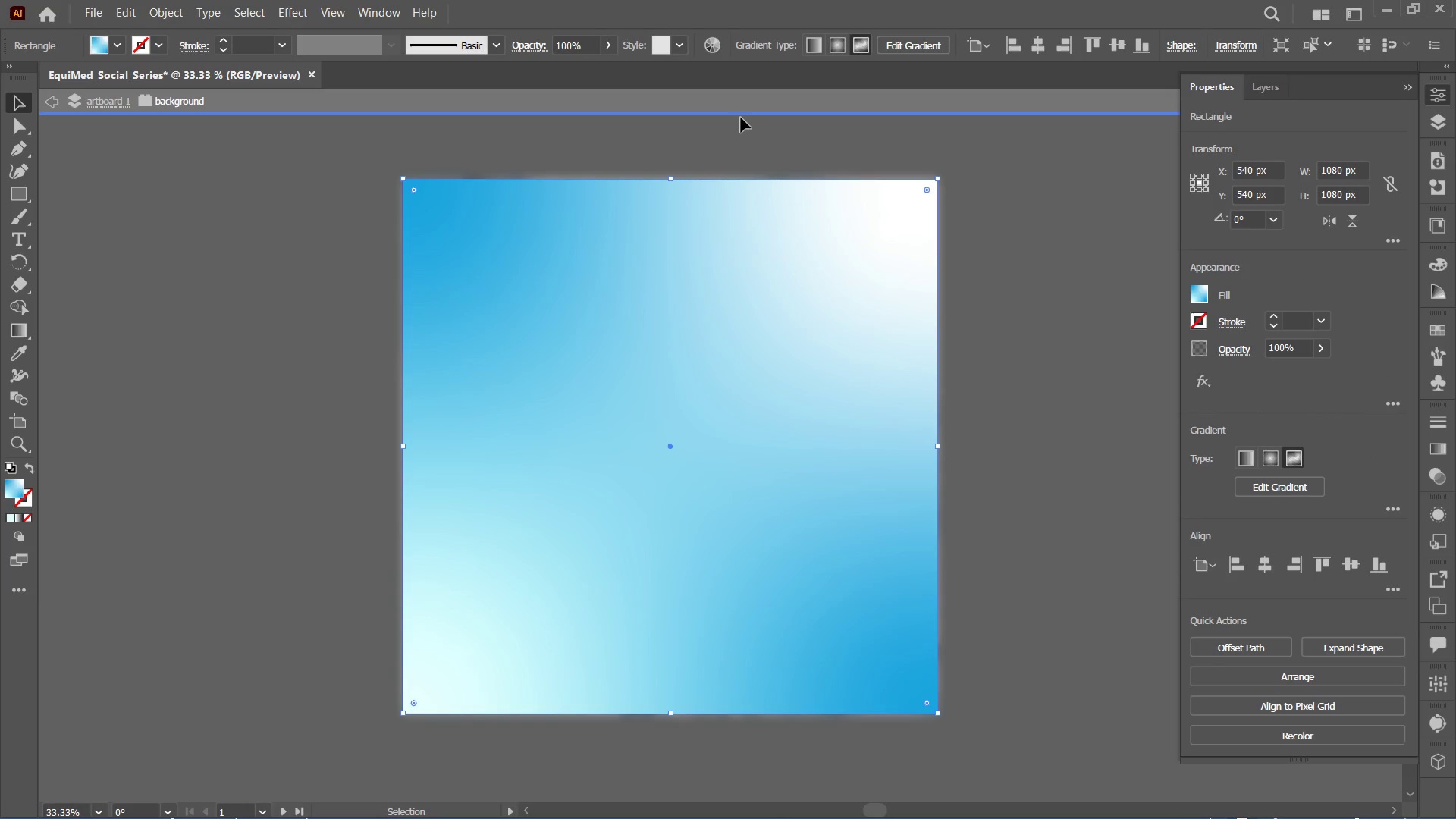 
left_click([739, 105])
 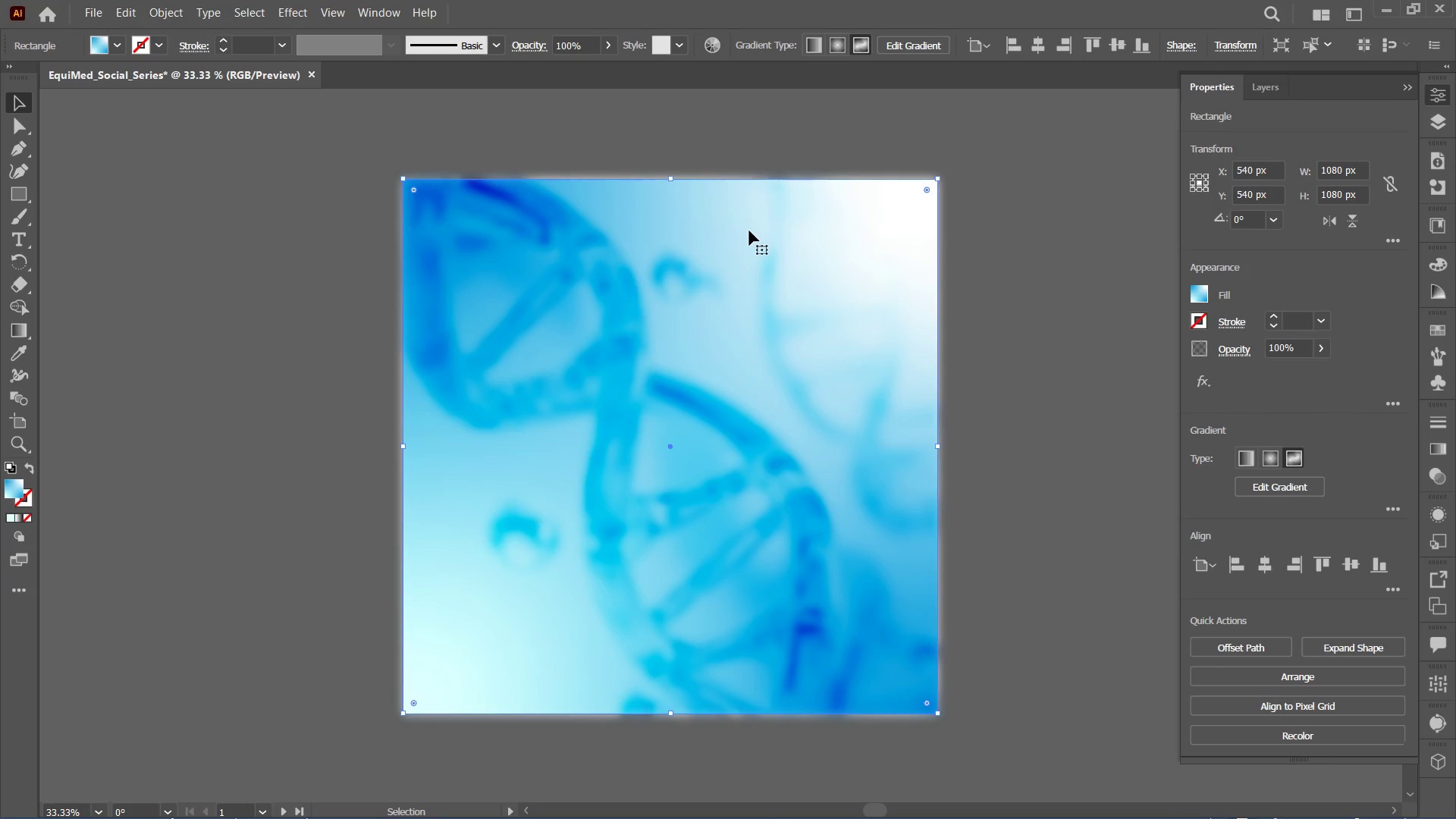 
key(Control+2)
 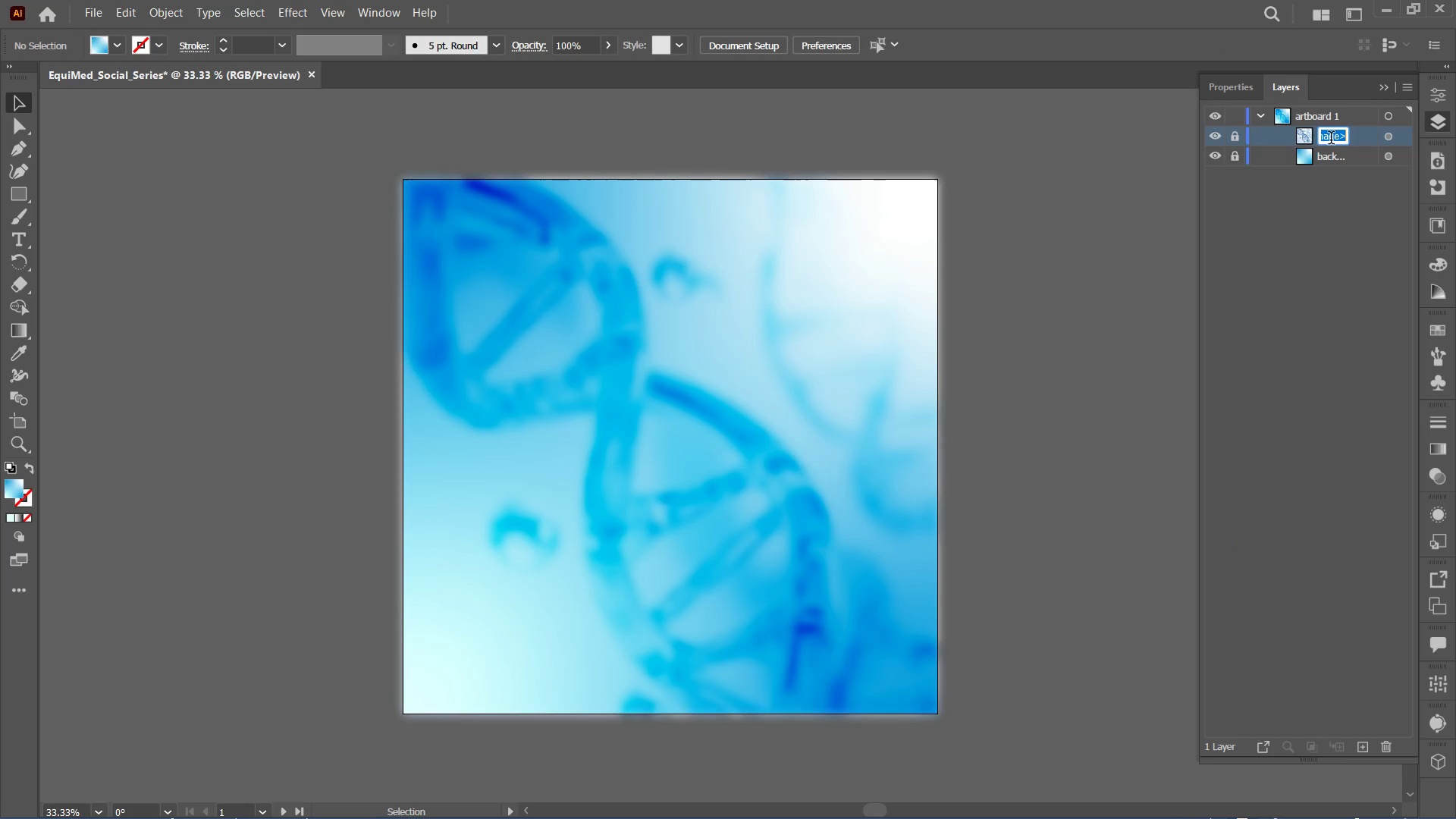 
type(back overlay)
 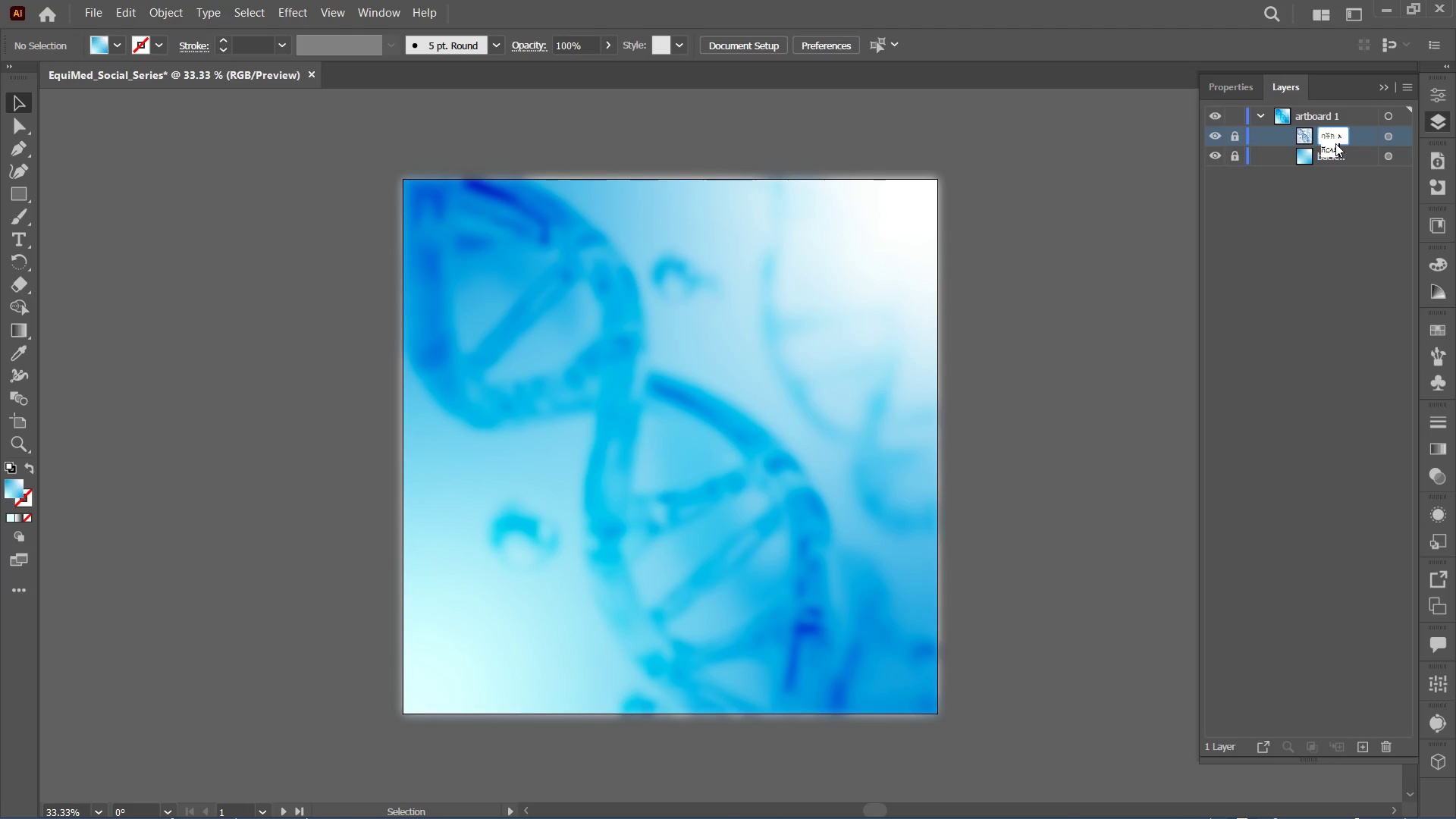 
key(Control+A)
 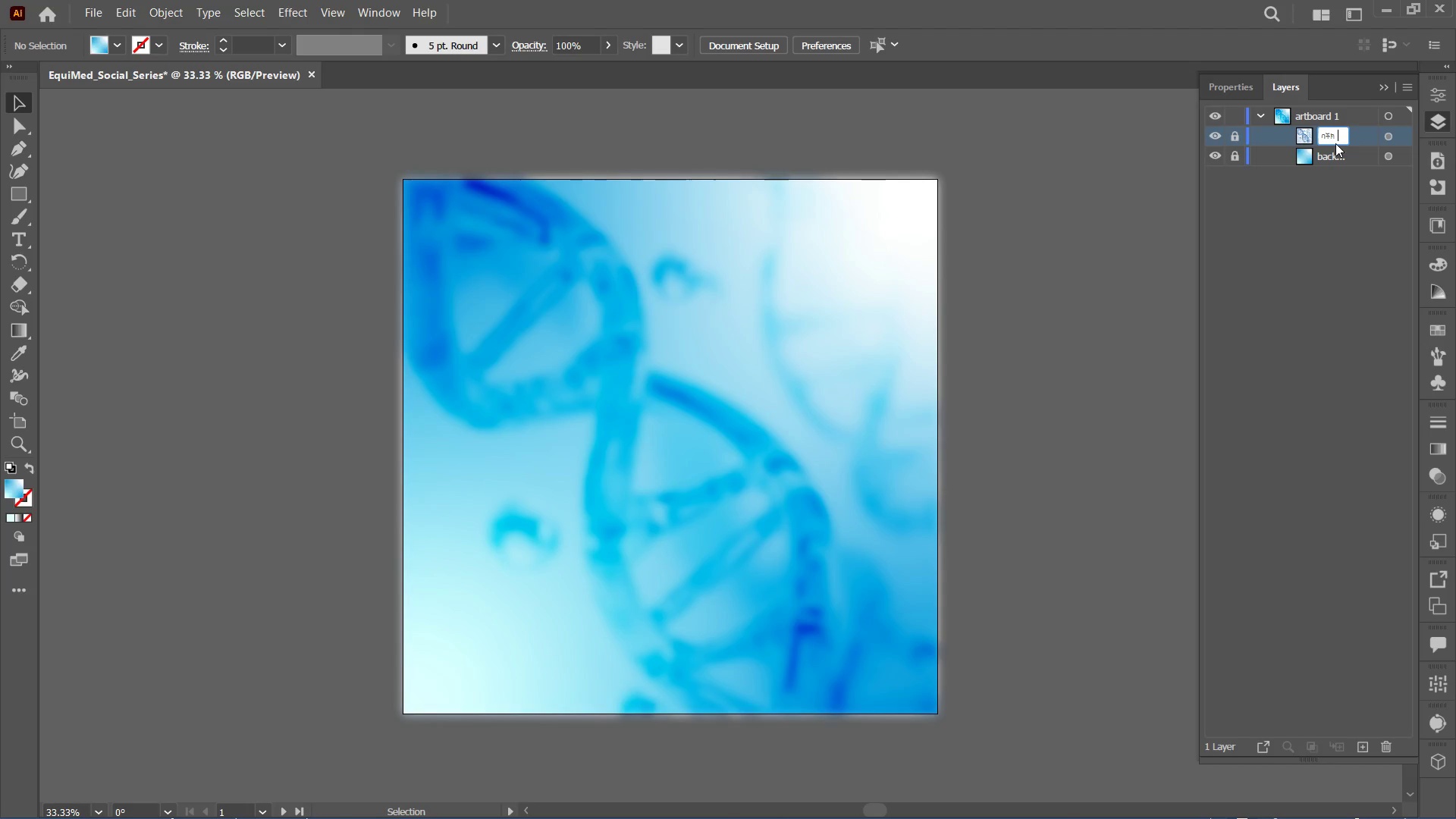 
key(Meta+Space)
 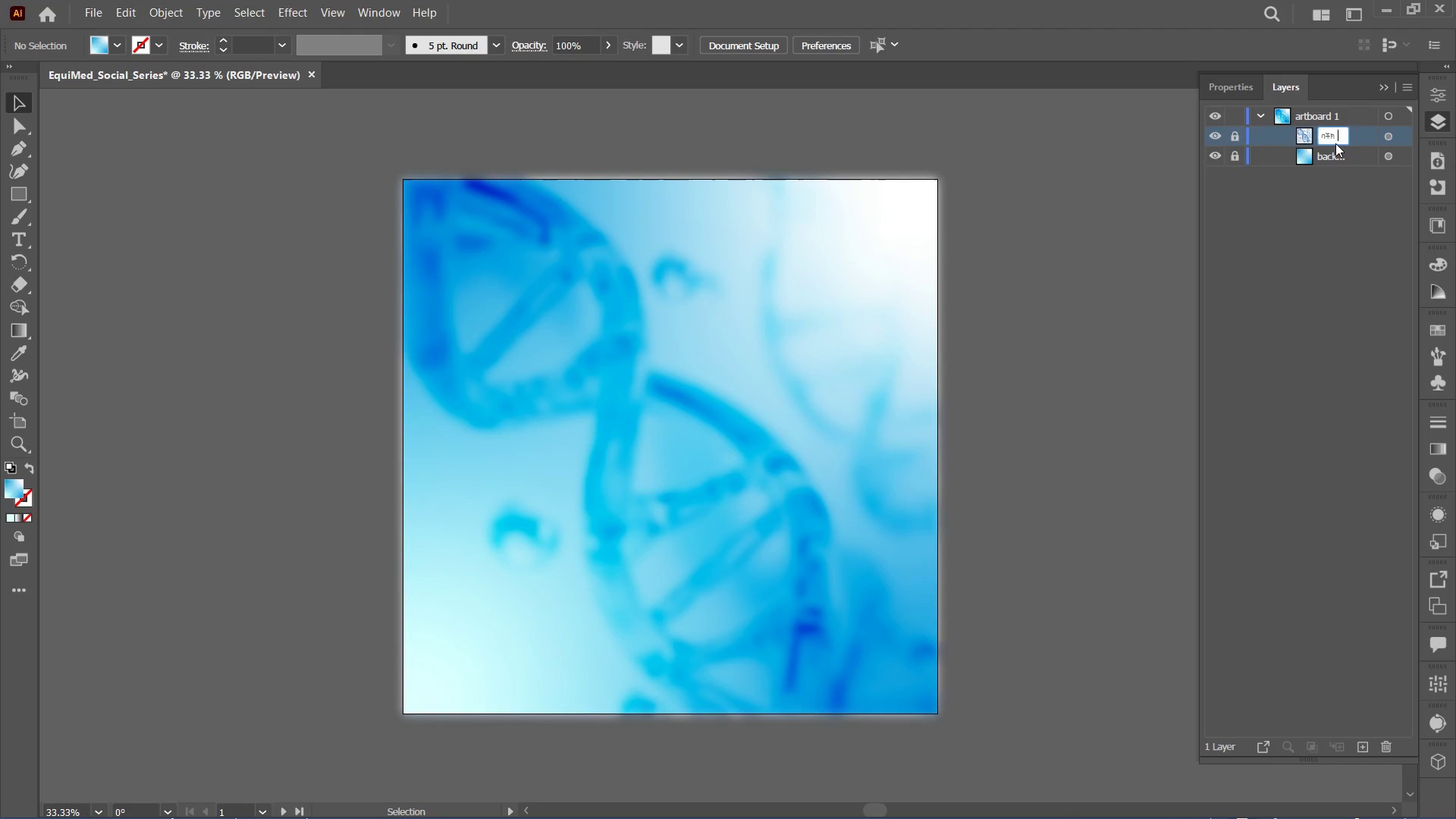 
key(Control+A)
 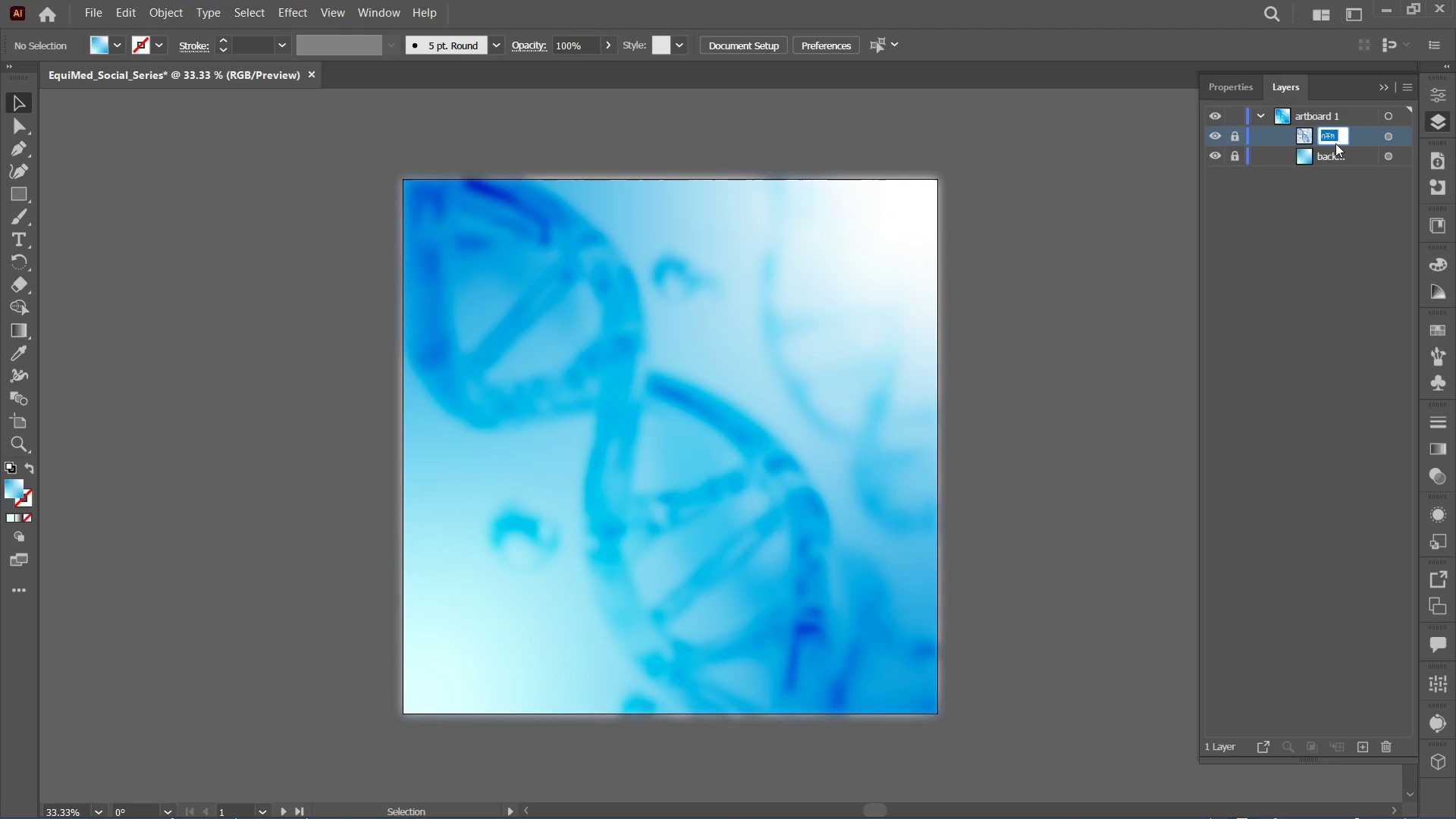 
type(back overlay)
 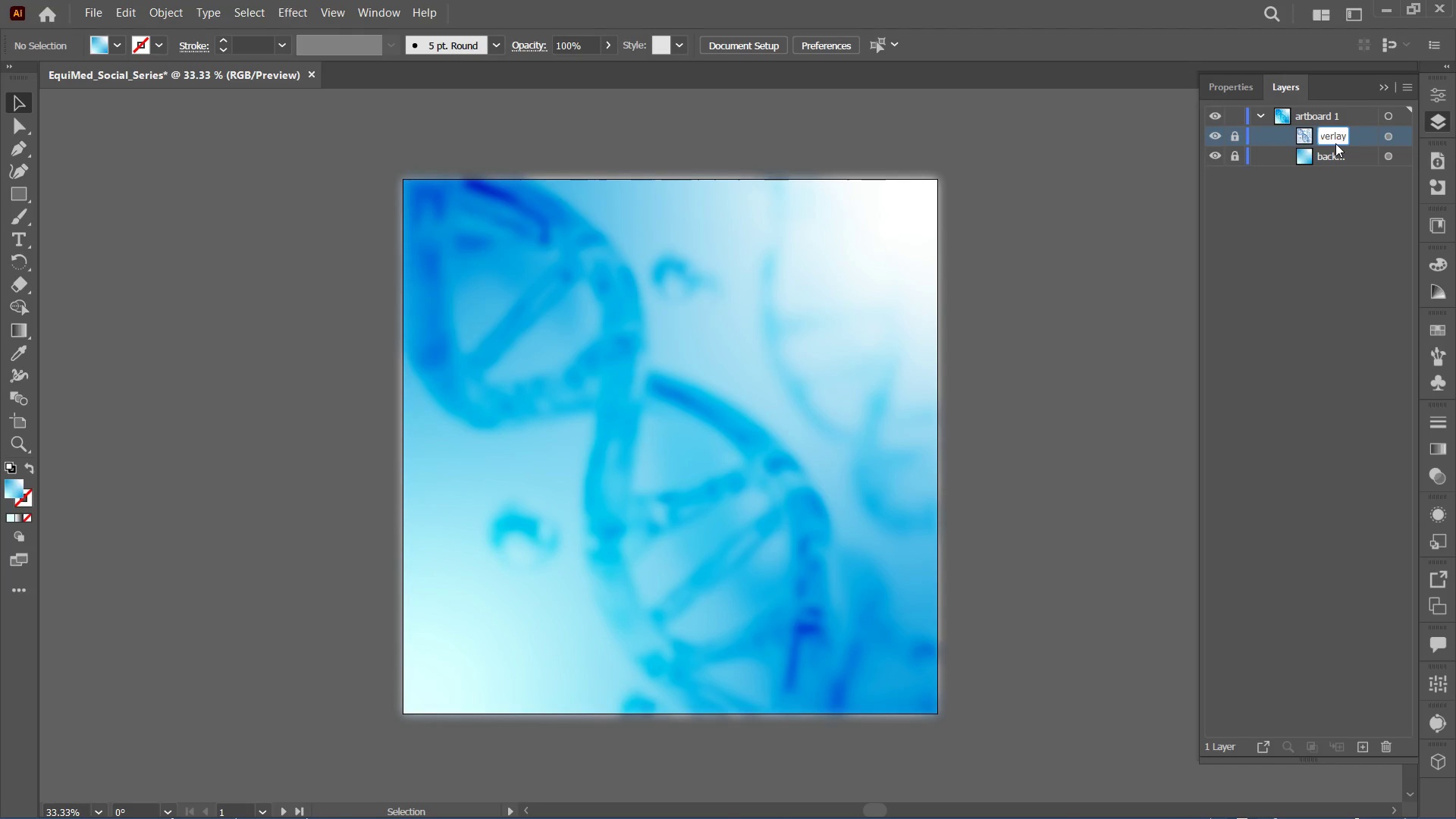 
key(Enter)
 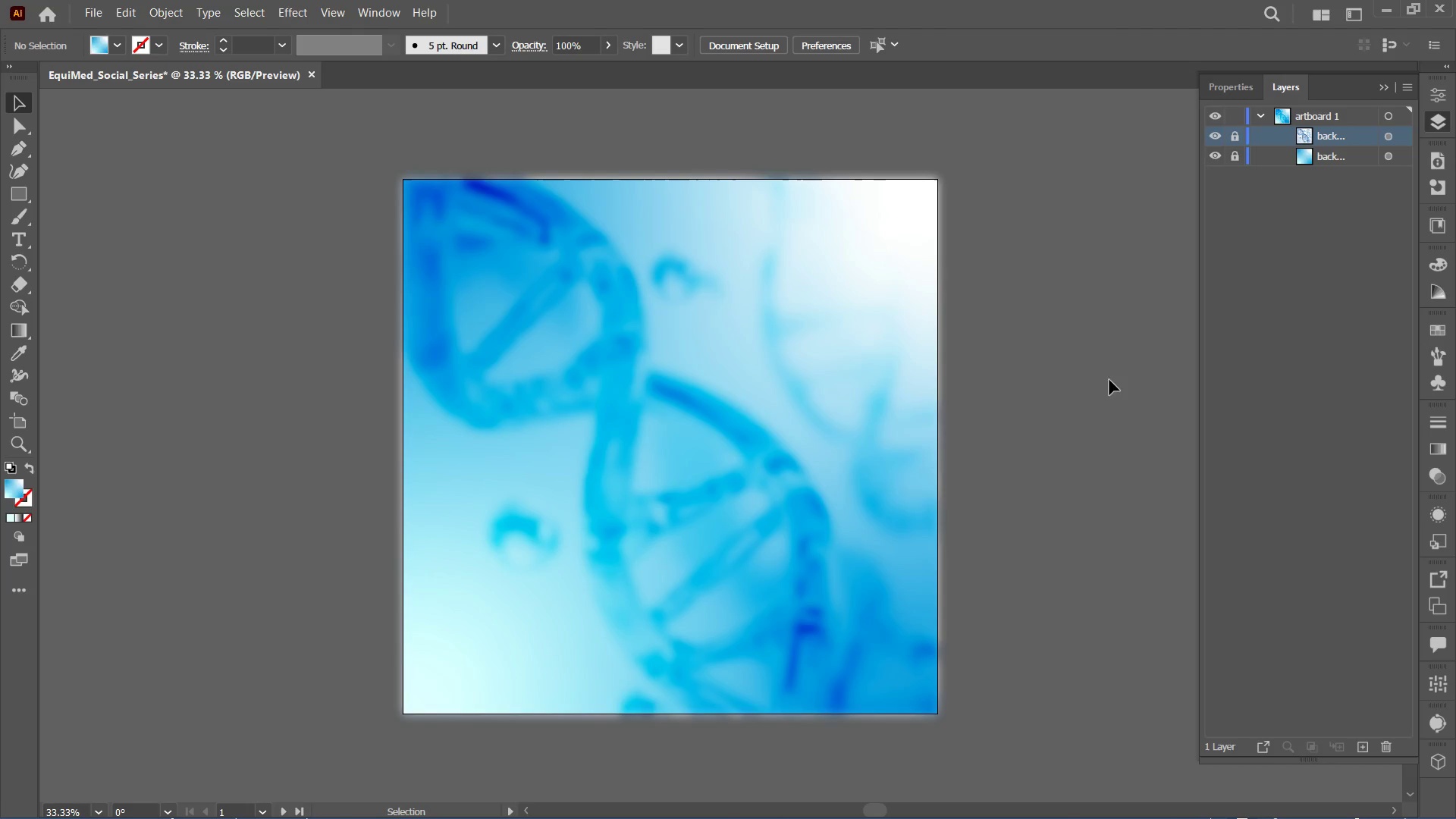 
left_click([1086, 383])
 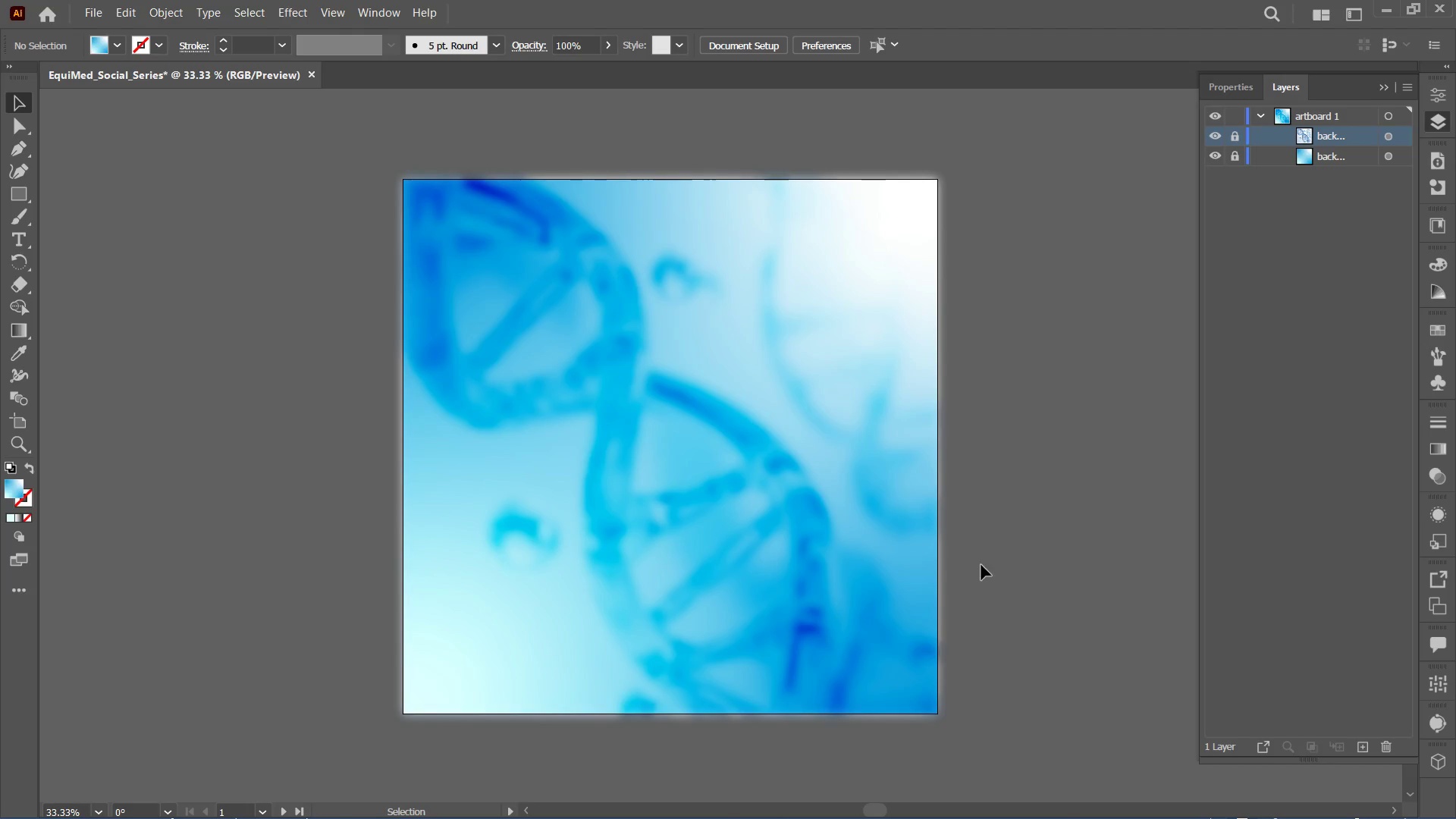 
wait(6.31)
 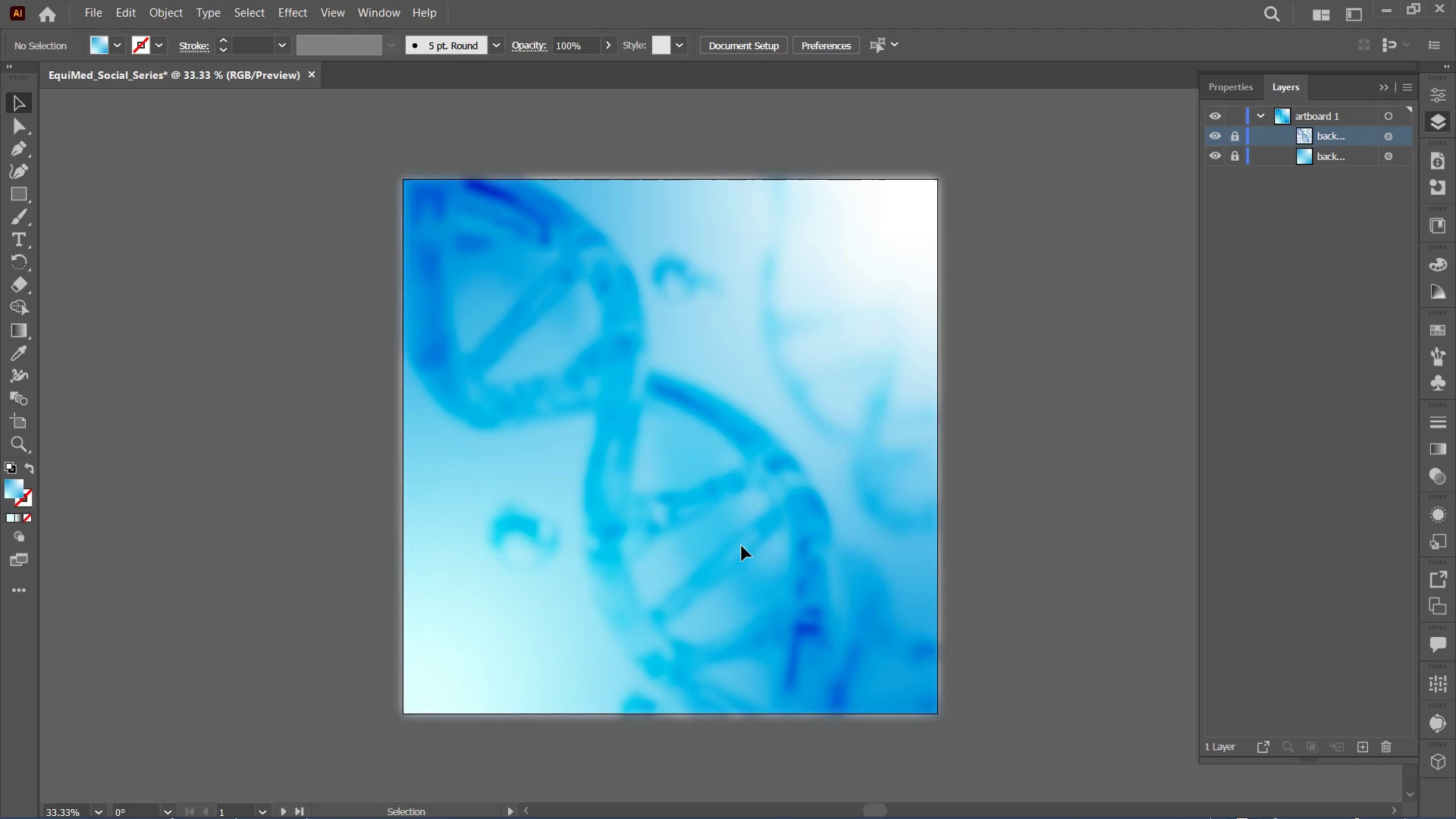 
left_click([1005, 806])
 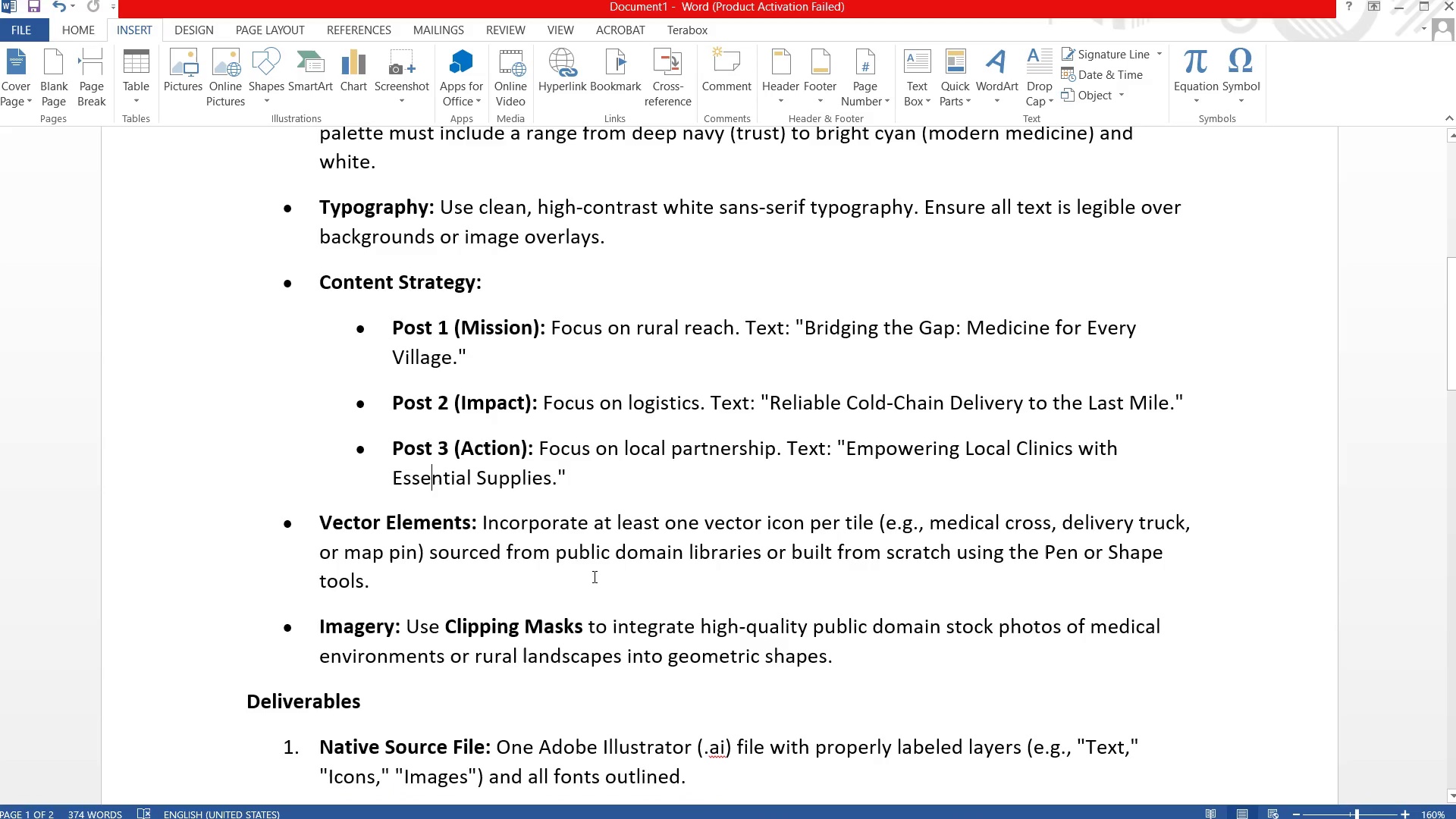 
scroll: coordinate [478, 626], scroll_direction: down, amount: 1.0
 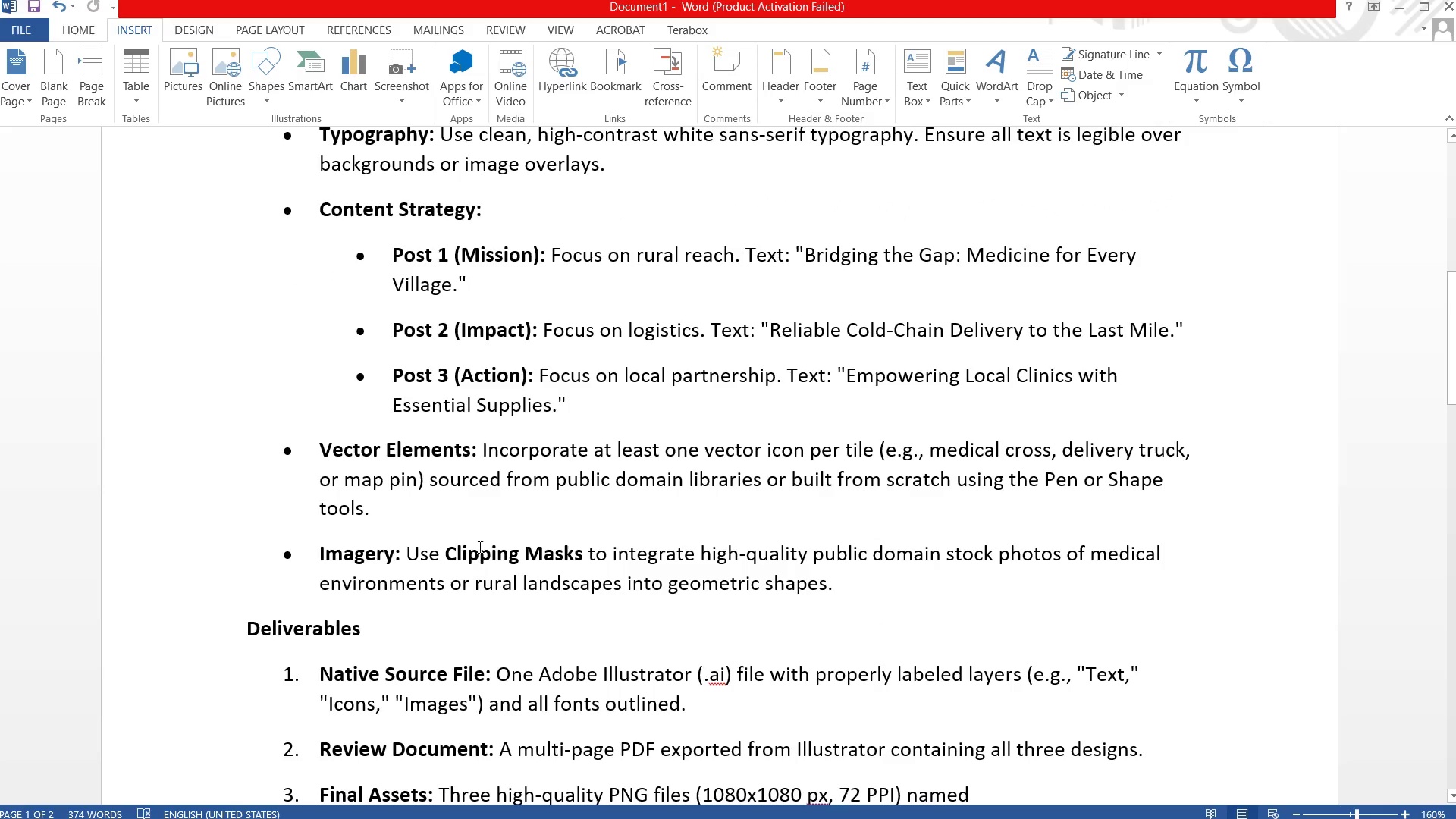 
scroll: coordinate [475, 528], scroll_direction: up, amount: 1.0
 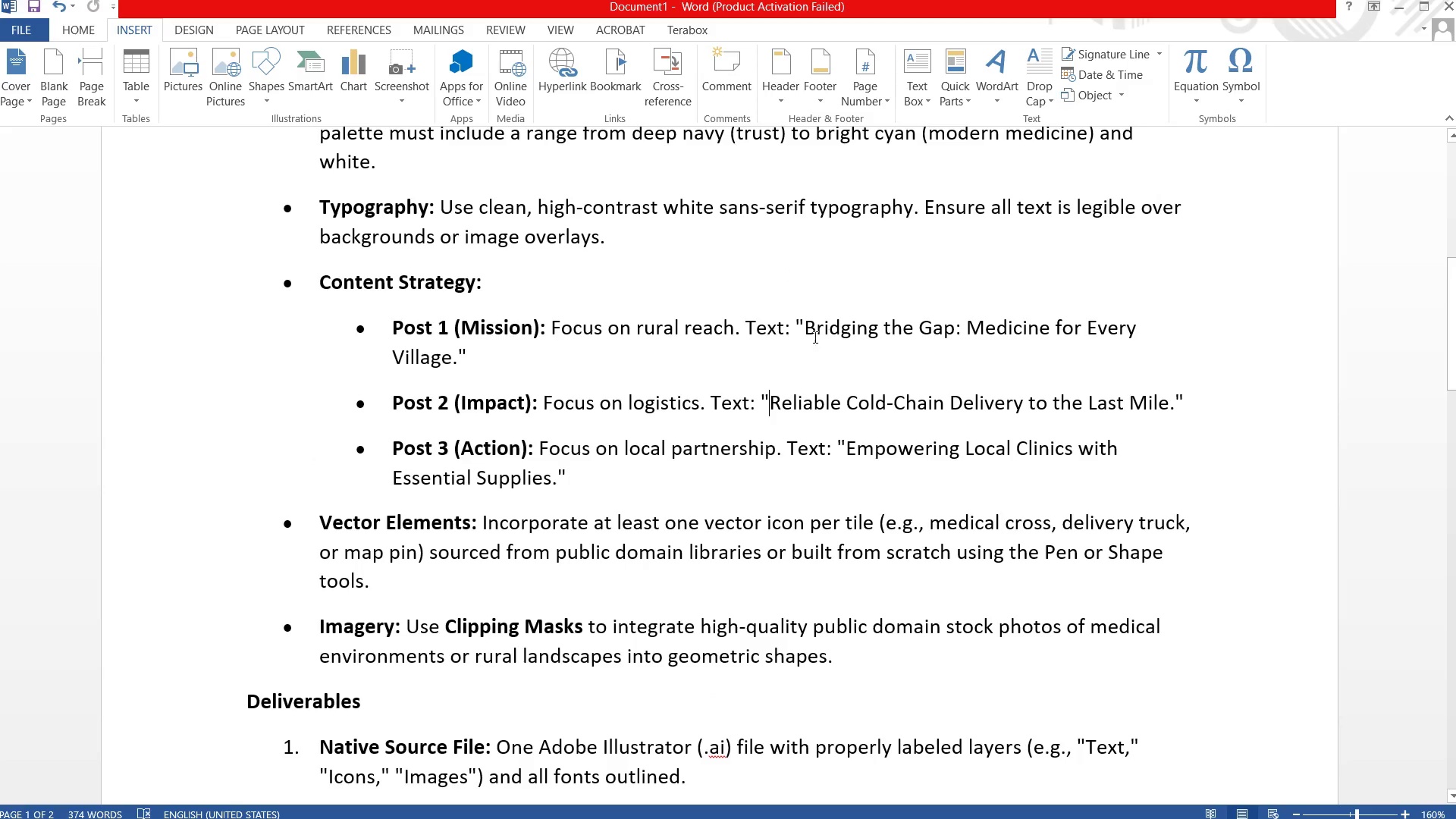 
left_click_drag(start_coordinate=[805, 328], to_coordinate=[947, 327])
 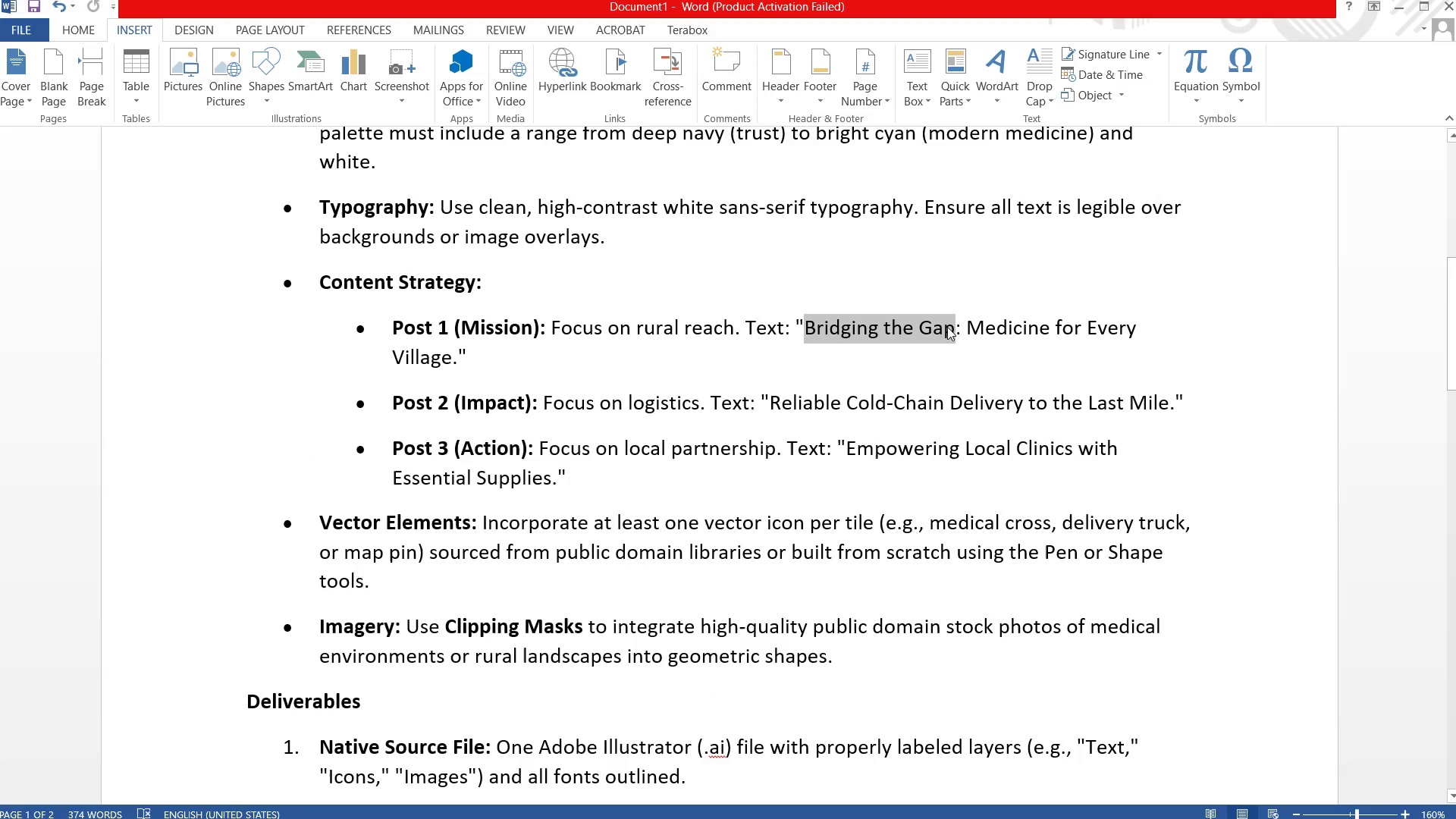 
key(Control+C)
 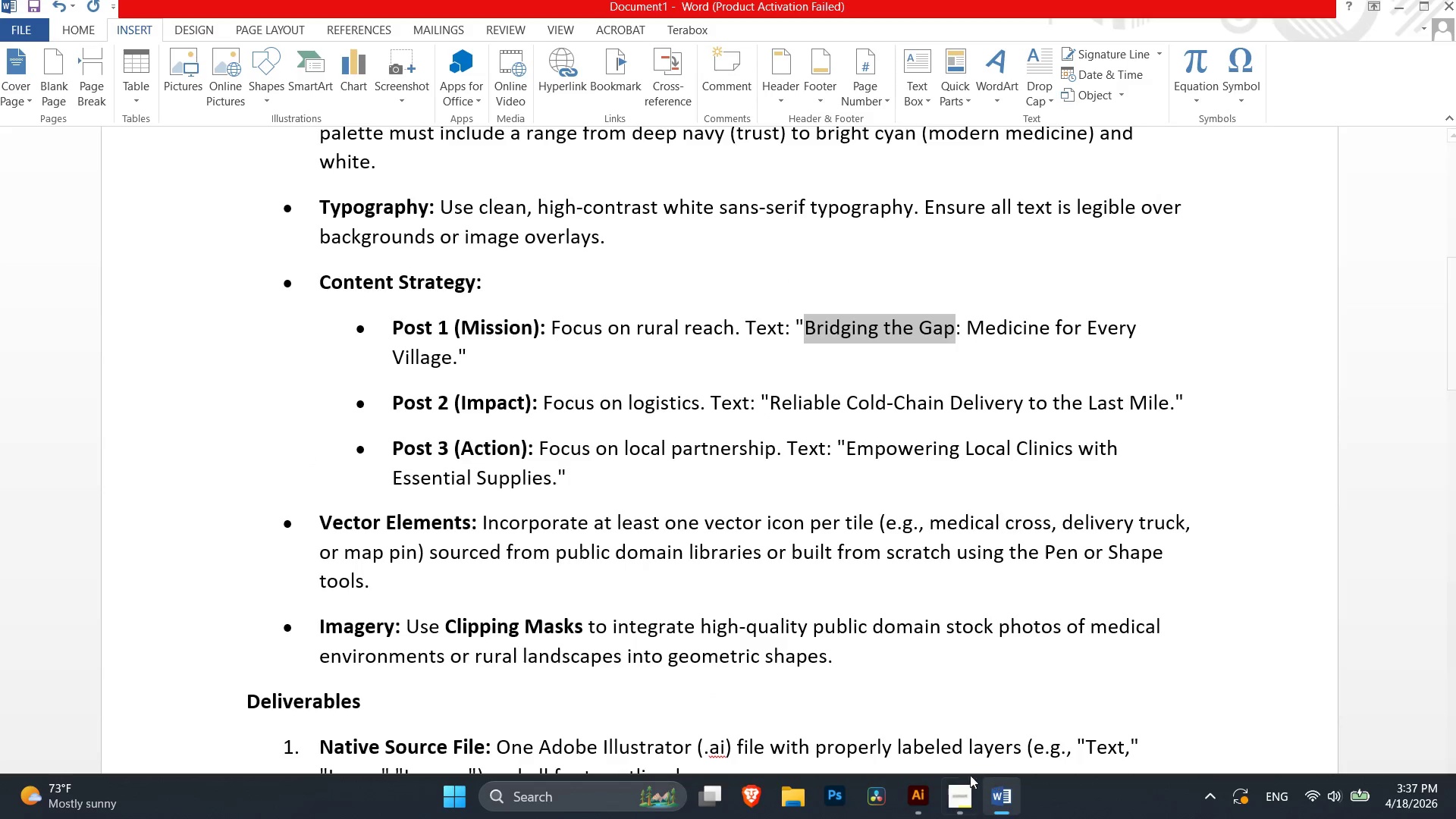 
left_click([915, 802])
 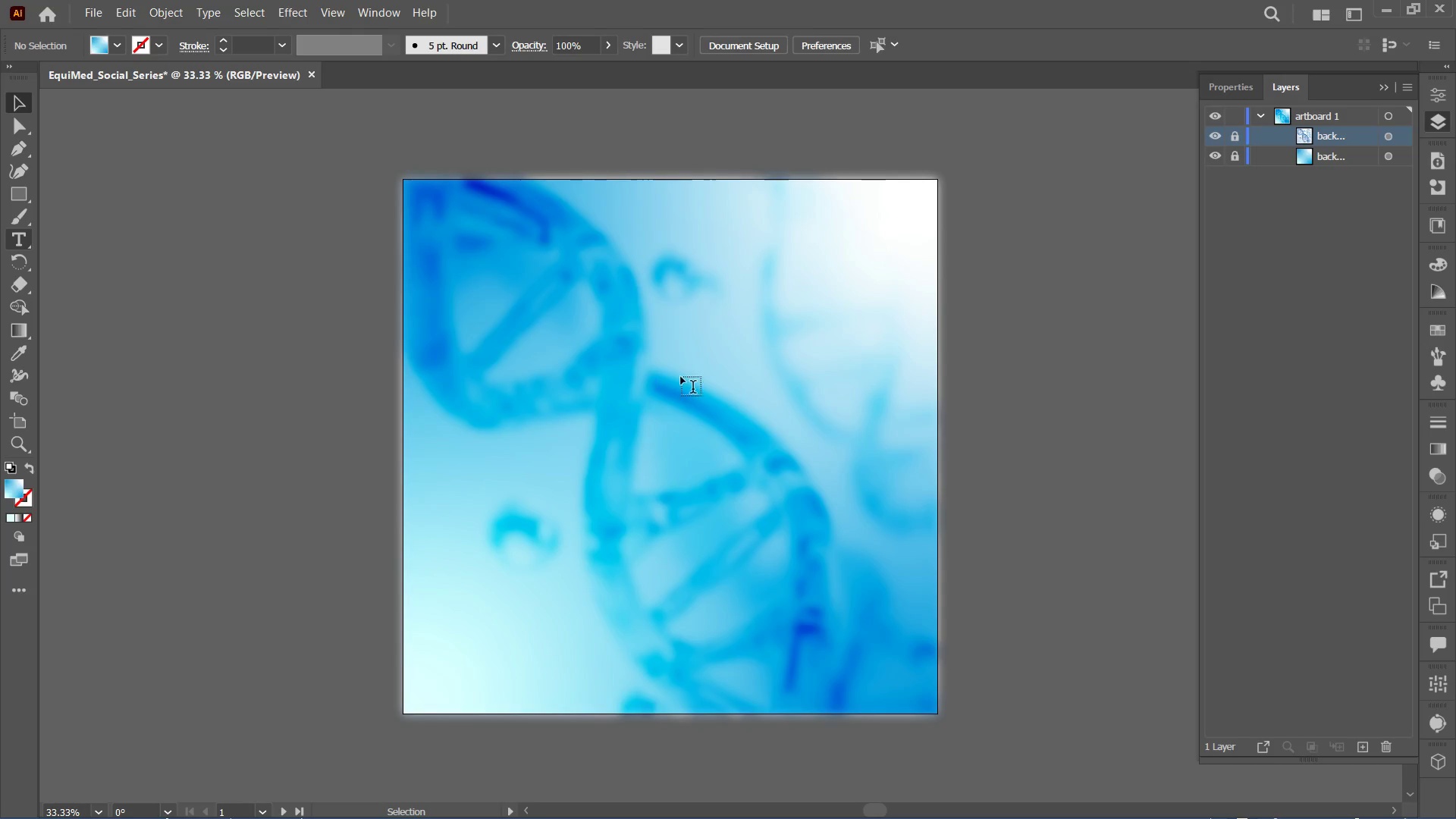 
key(Control+V)
 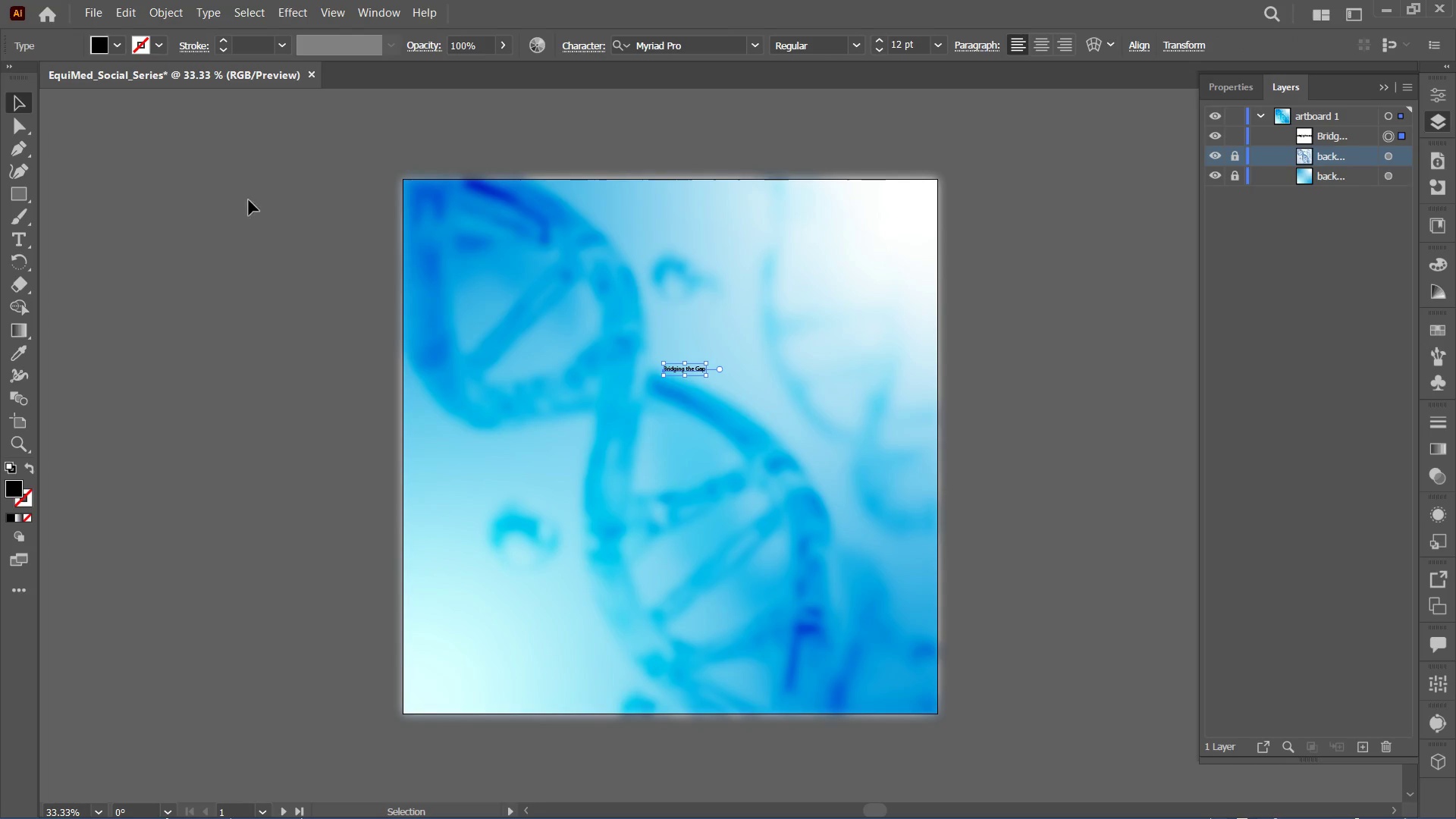 
hold_key(key=AltLeft, duration=1.89)
hold_key(key=ShiftLeft, duration=1.83)
left_click_drag(start_coordinate=[704, 369], to_coordinate=[839, 481])
 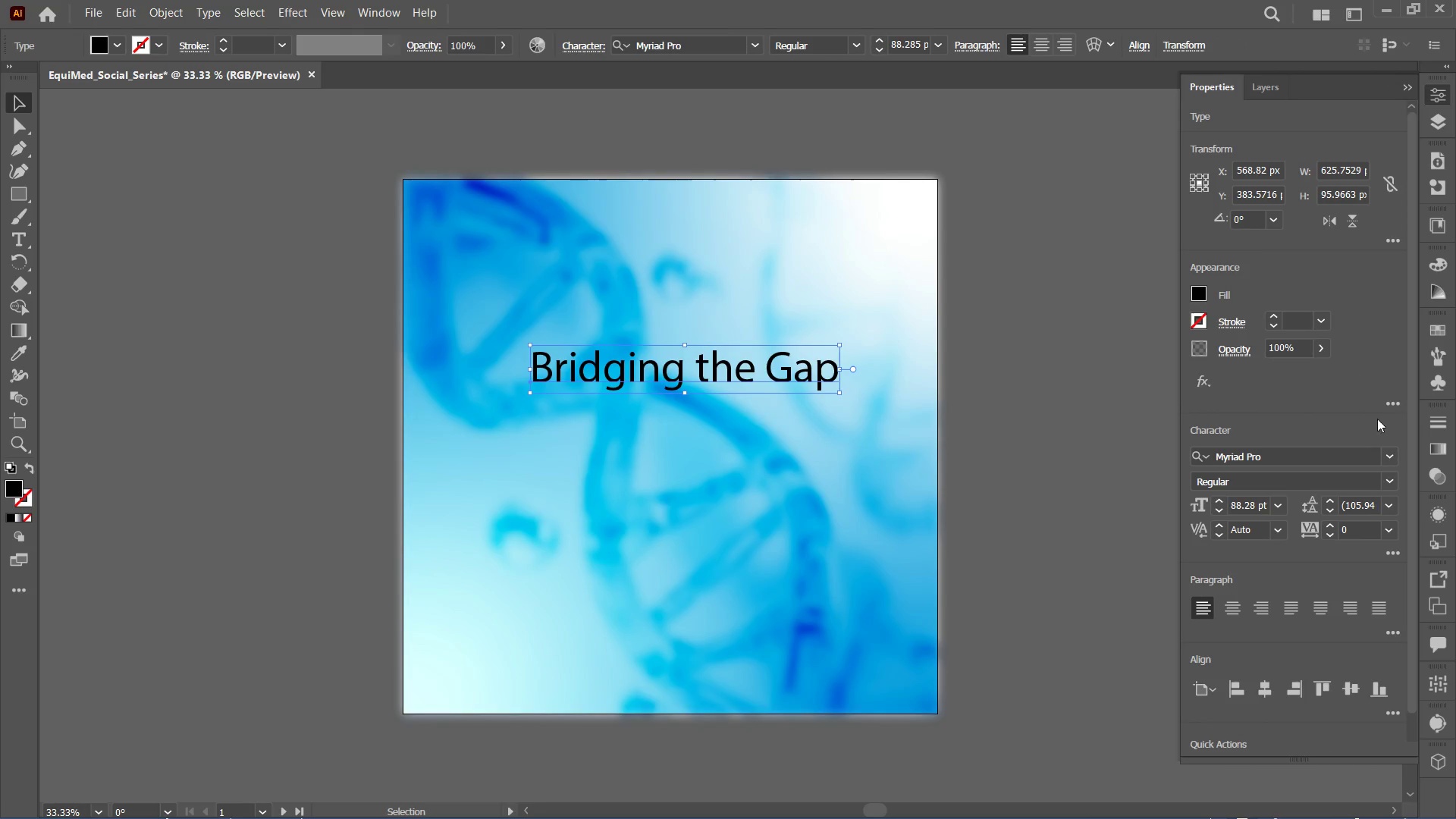 
left_click([1391, 458])
 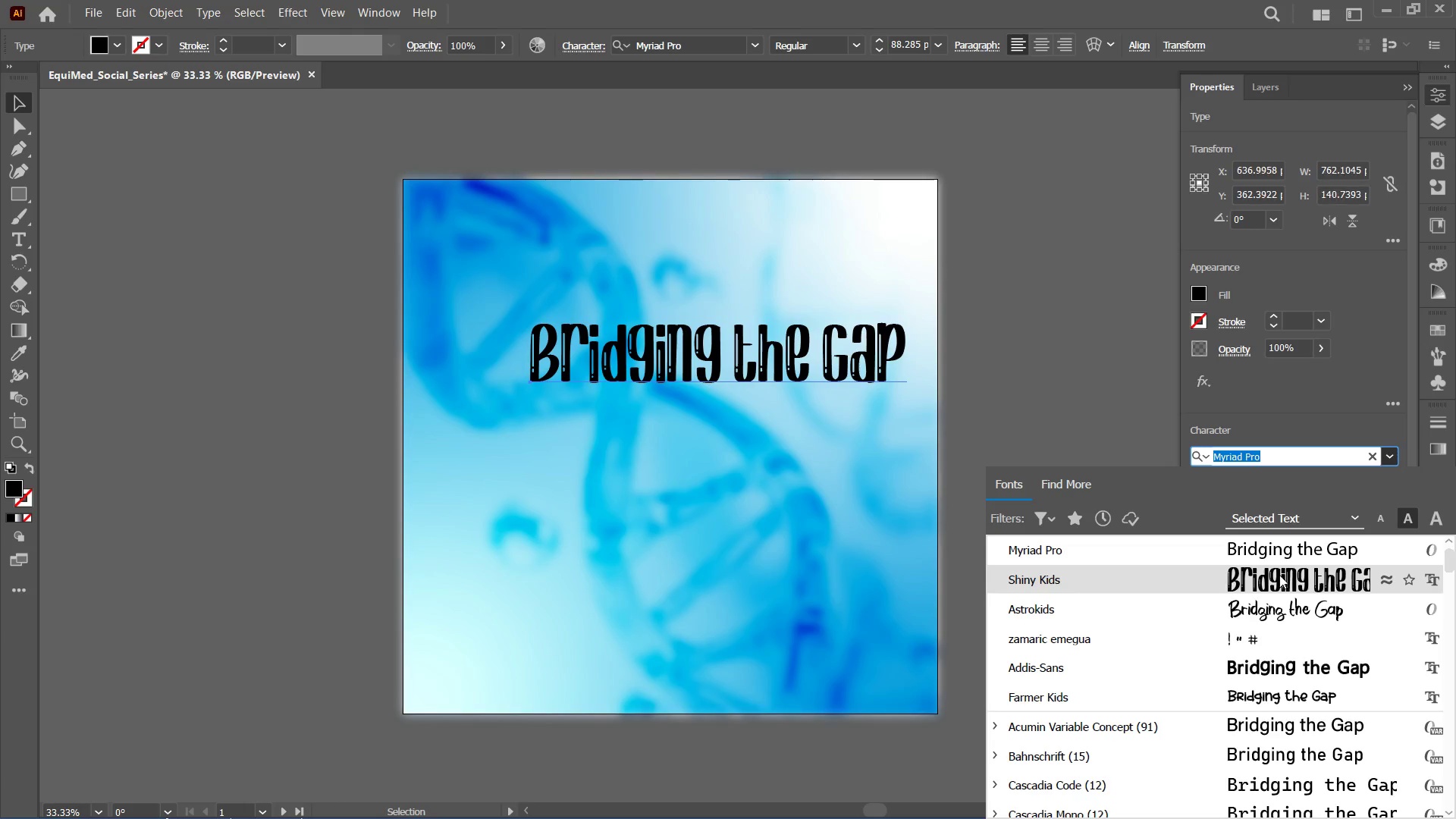 
scroll: coordinate [1277, 594], scroll_direction: up, amount: 4.0
 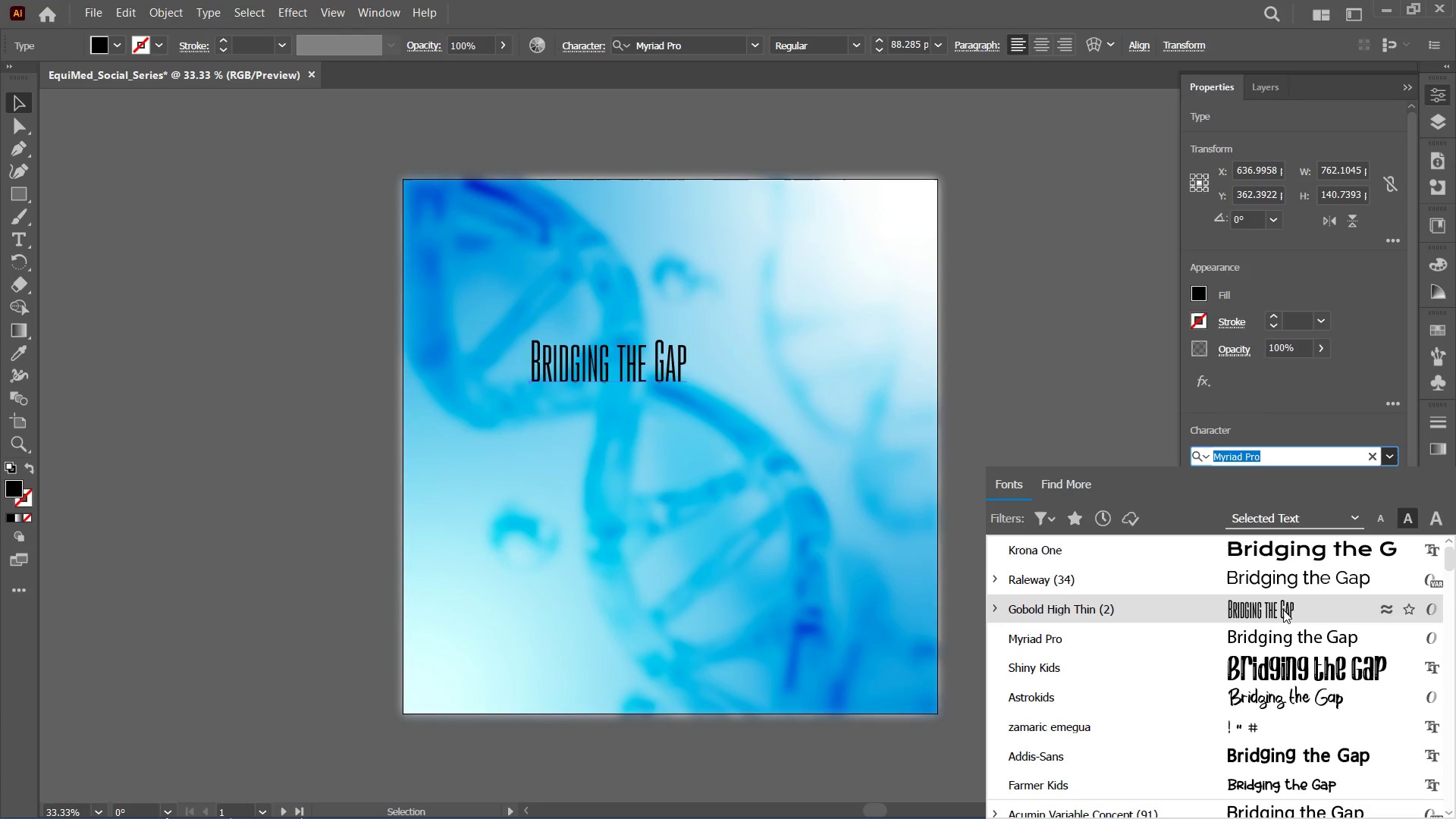 
left_click([1283, 610])
 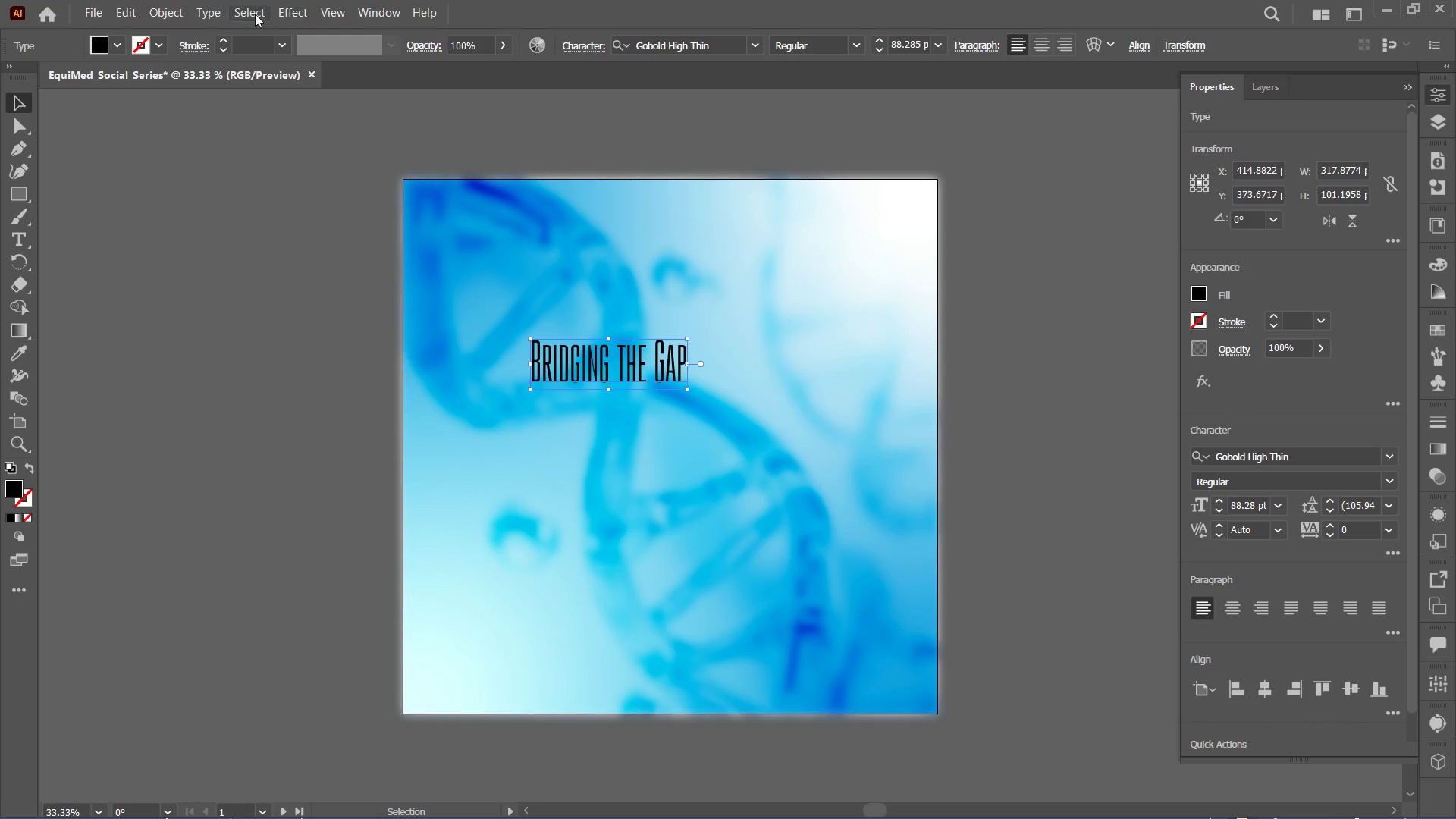 
left_click([204, 15])
 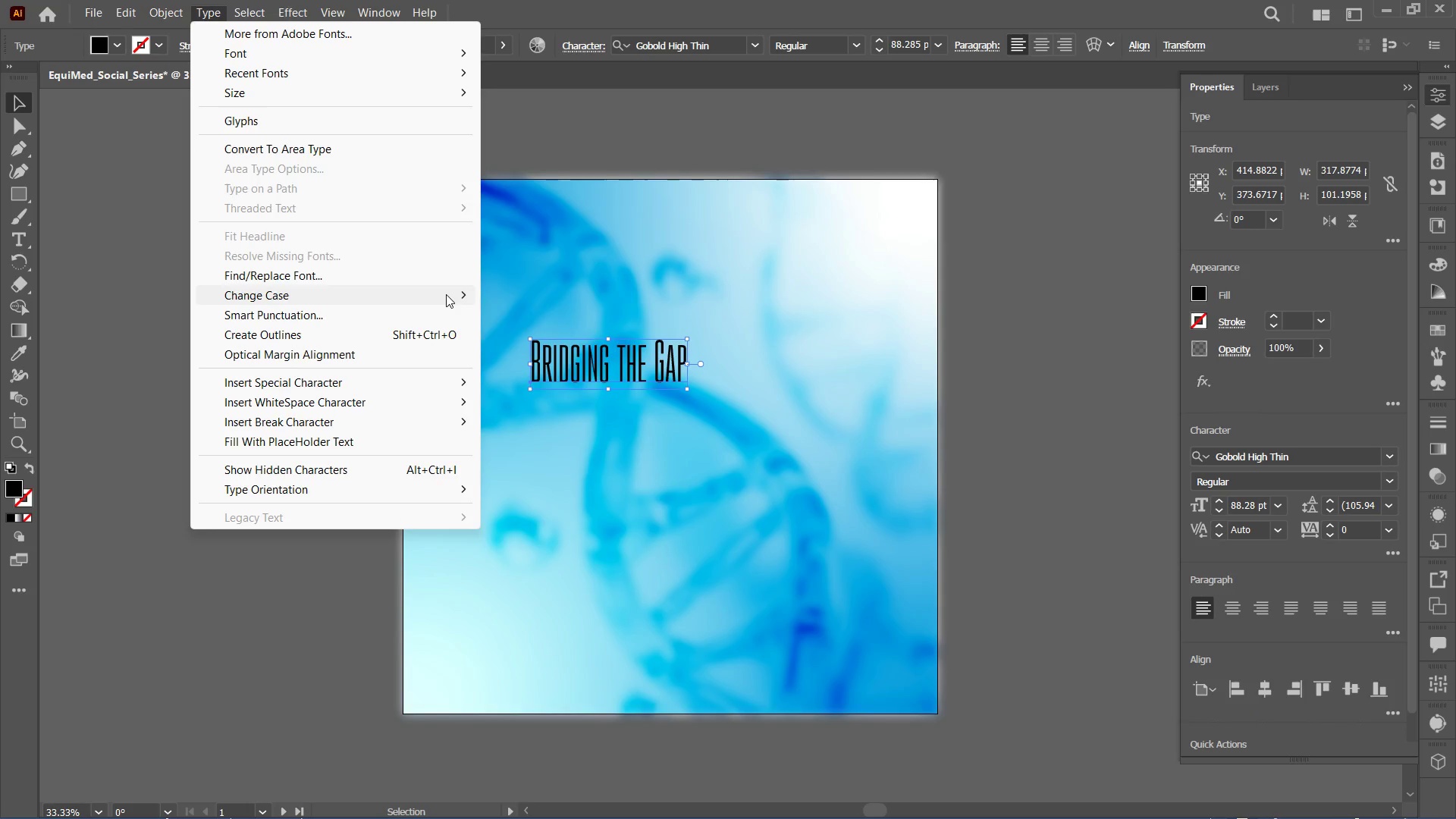 
left_click([522, 292])
 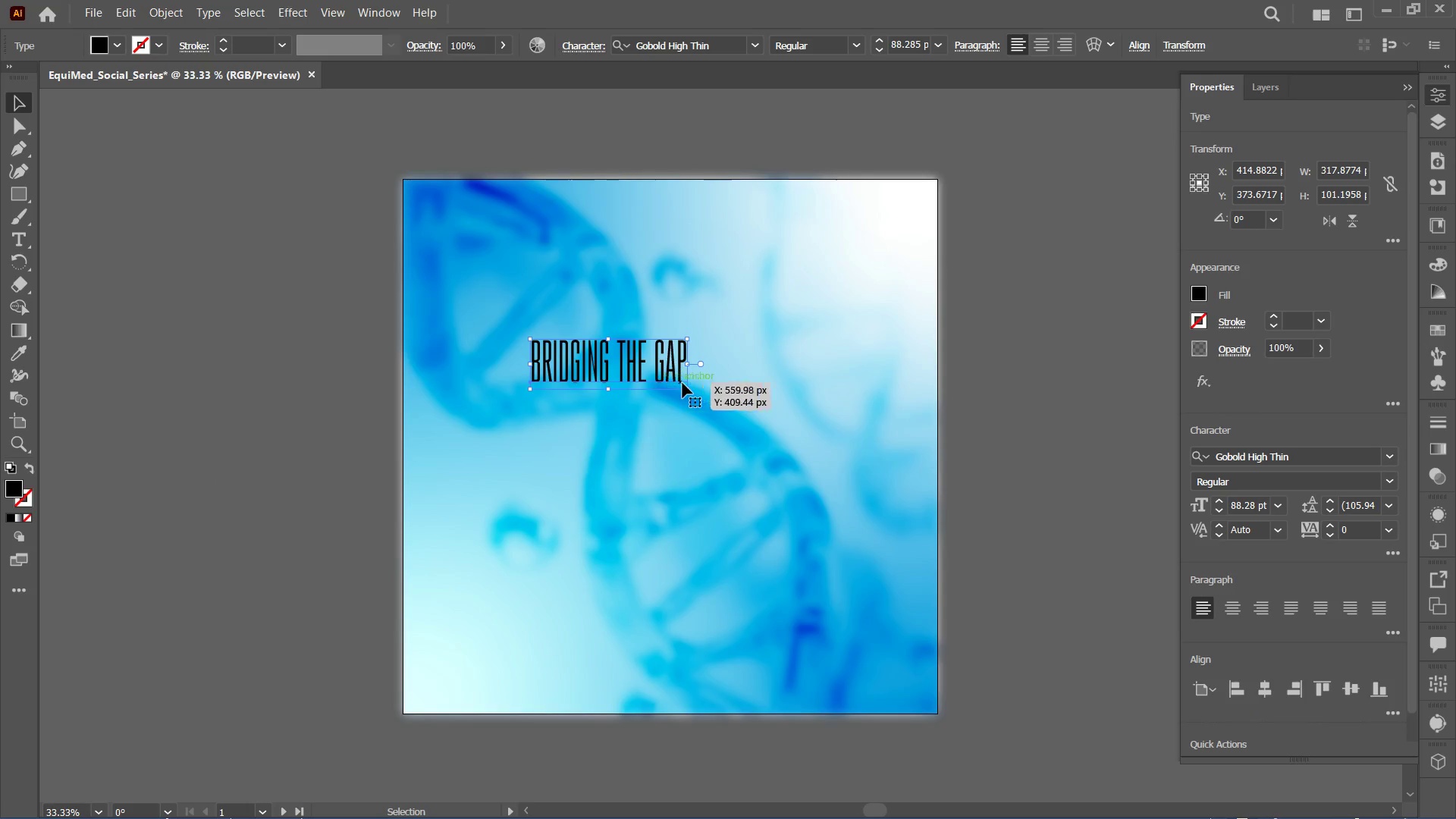 
hold_key(key=AltLeft, duration=1.31)
hold_key(key=ShiftLeft, duration=1.33)
left_click_drag(start_coordinate=[687, 390], to_coordinate=[758, 489])
 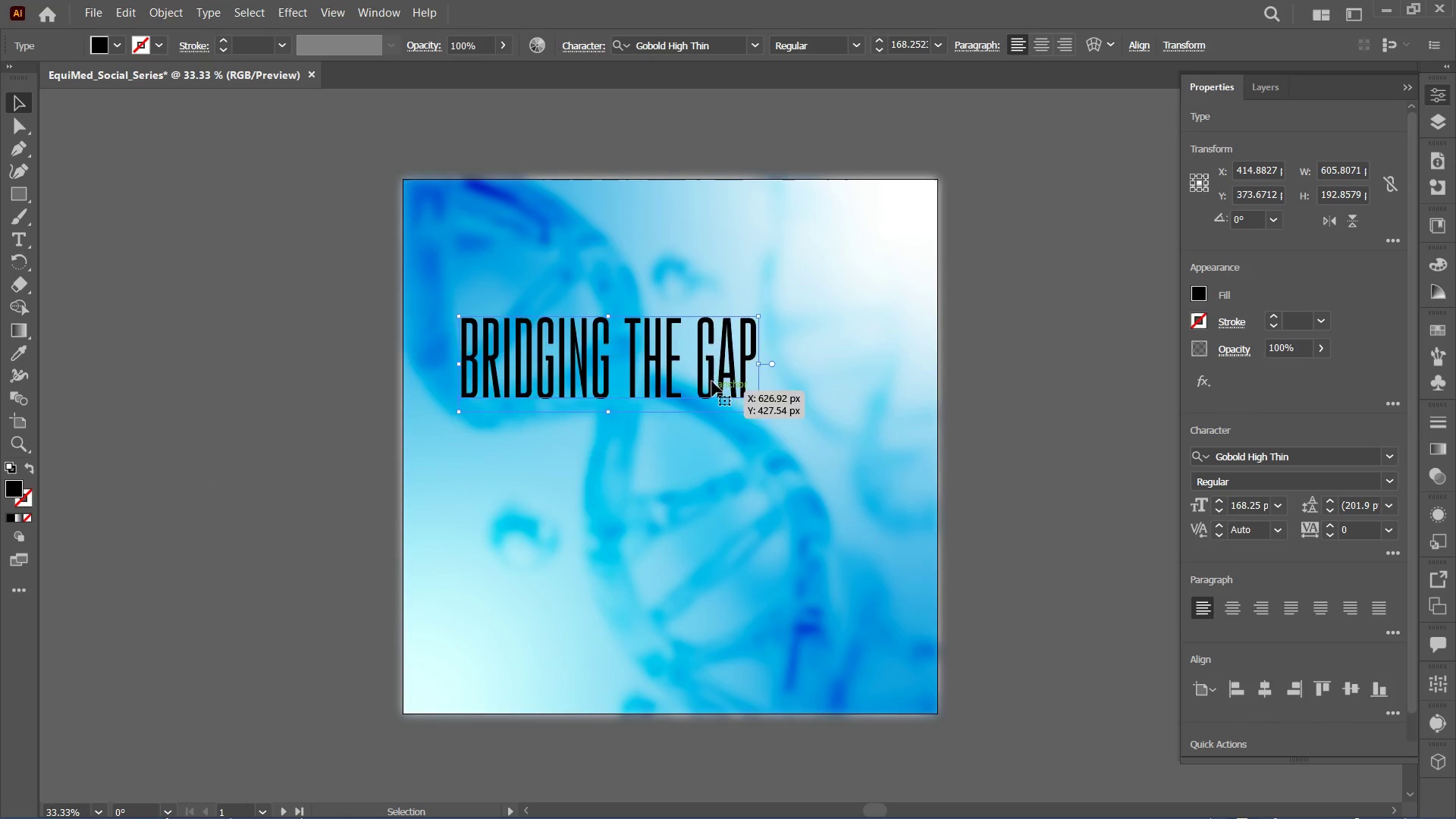 
left_click_drag(start_coordinate=[712, 379], to_coordinate=[783, 398])
 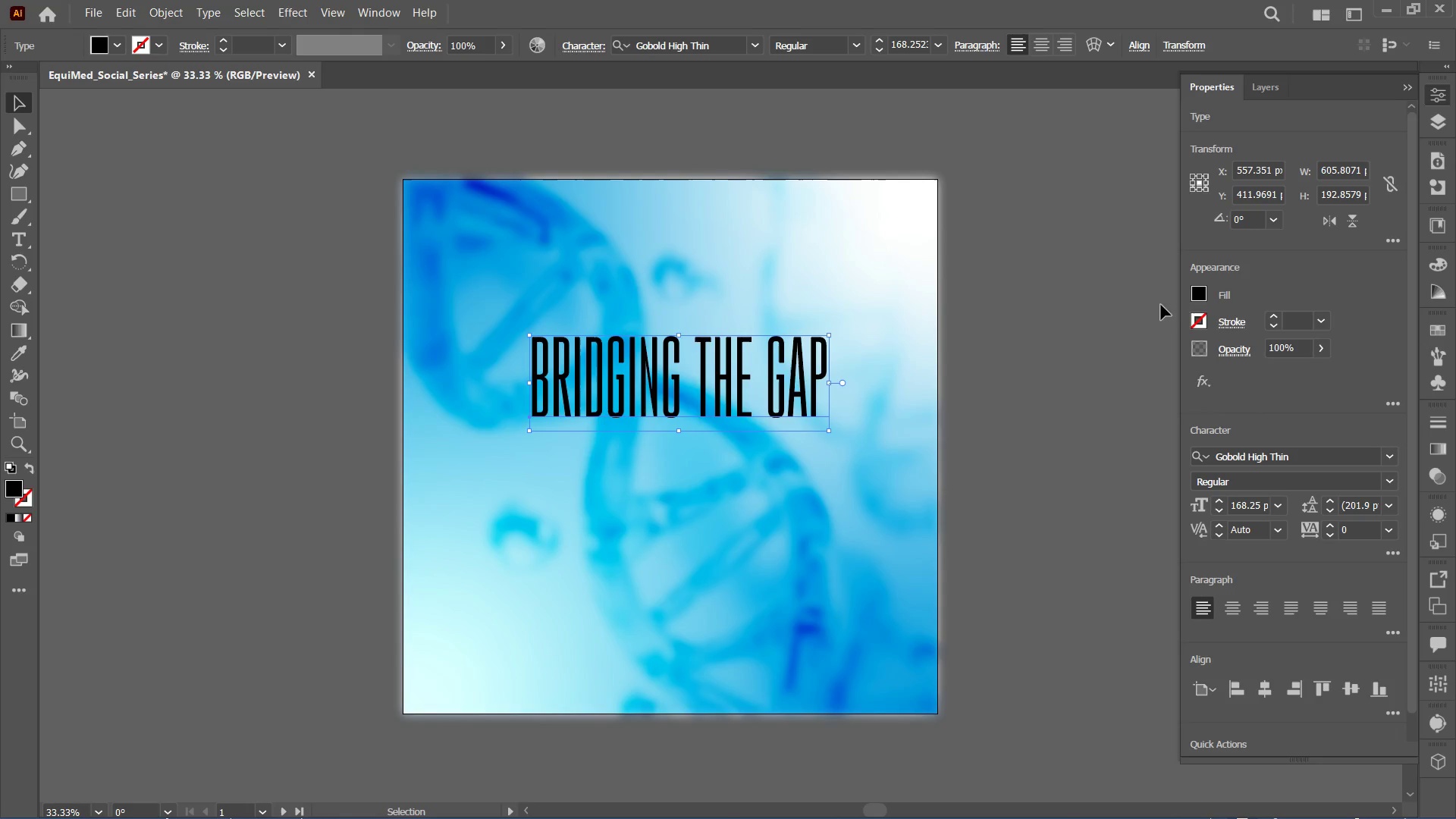 
left_click([1194, 296])
 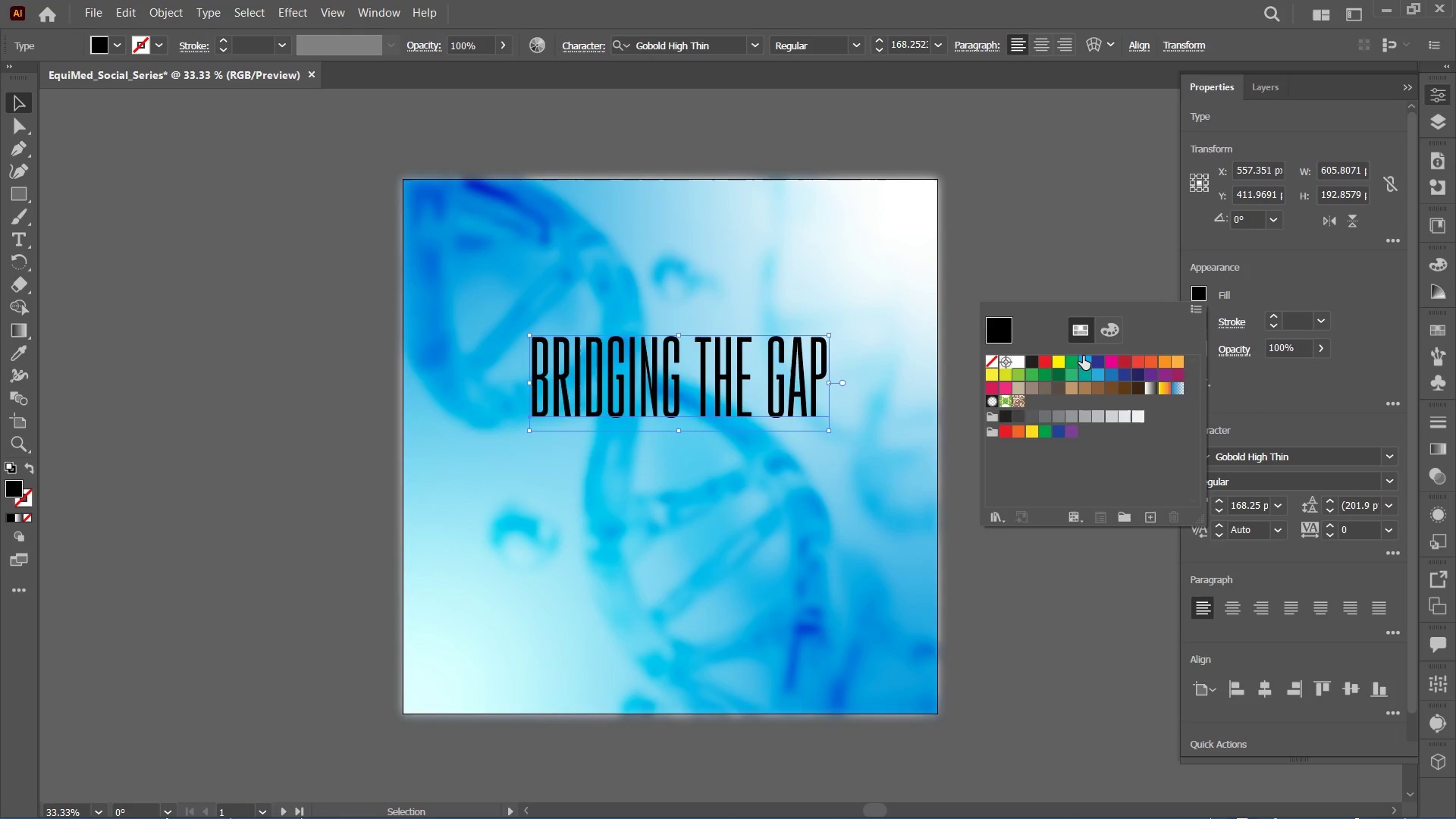 
left_click([1082, 359])
 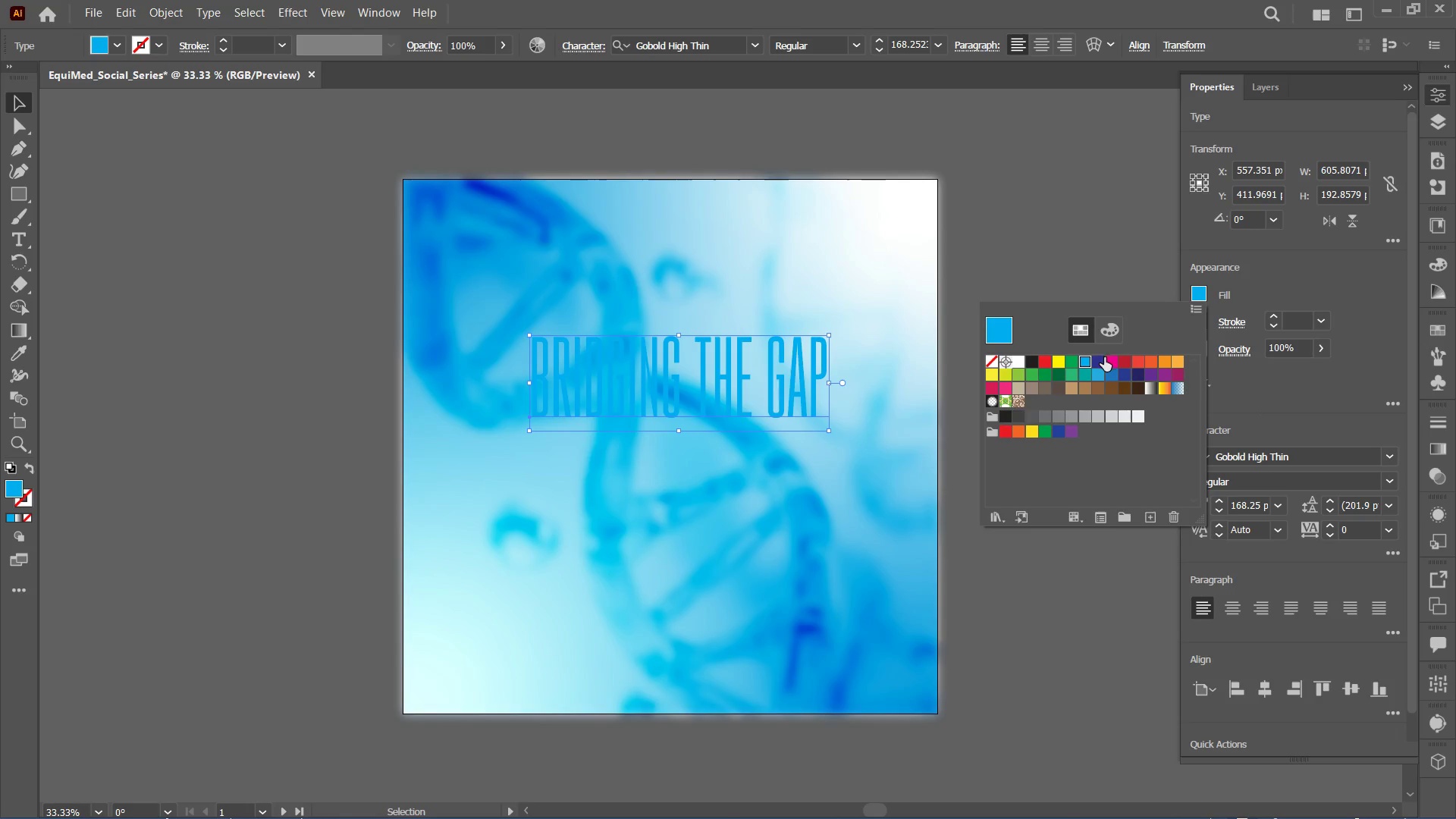 
left_click([1090, 363])
 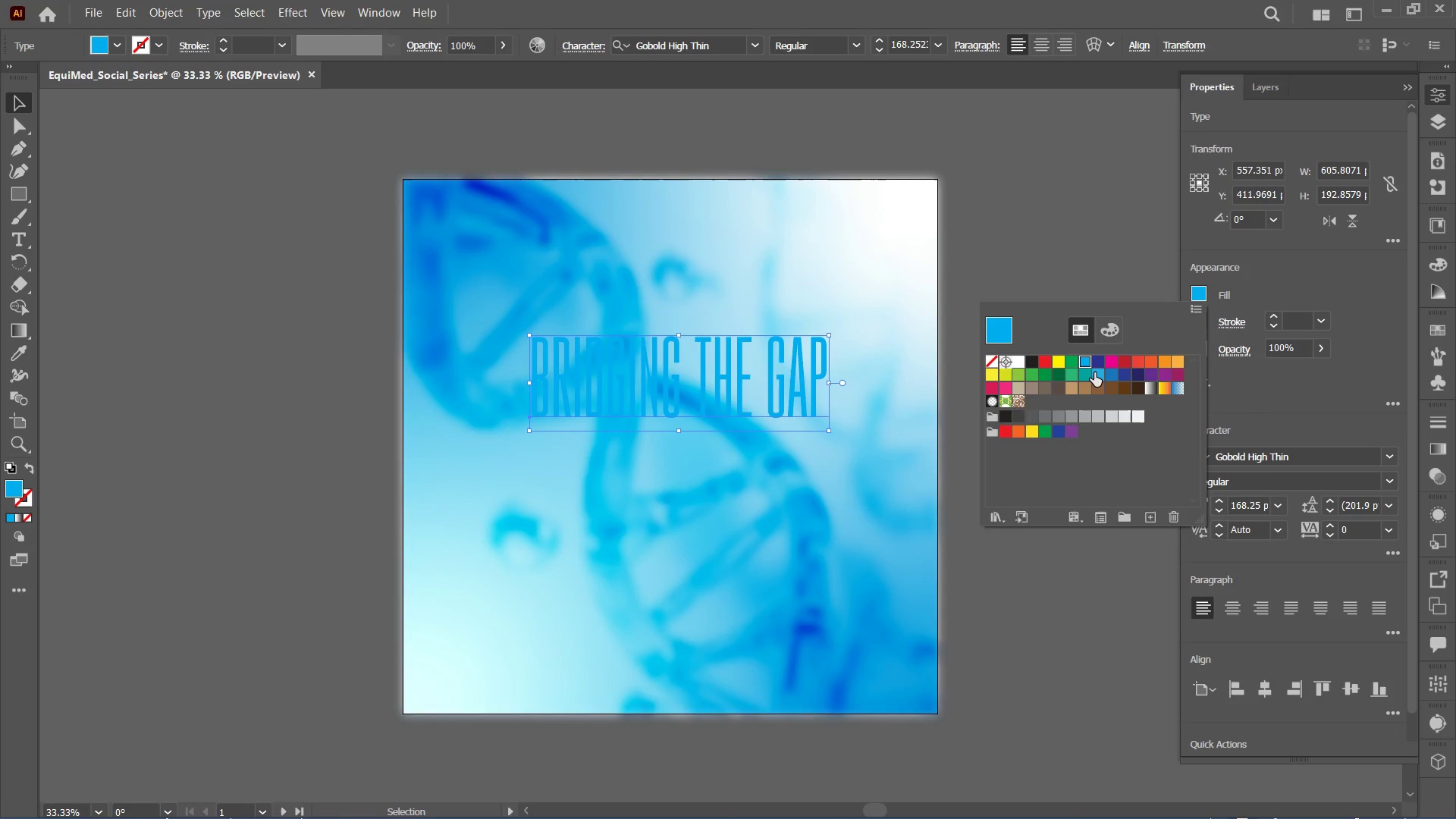 
left_click([1101, 356])
 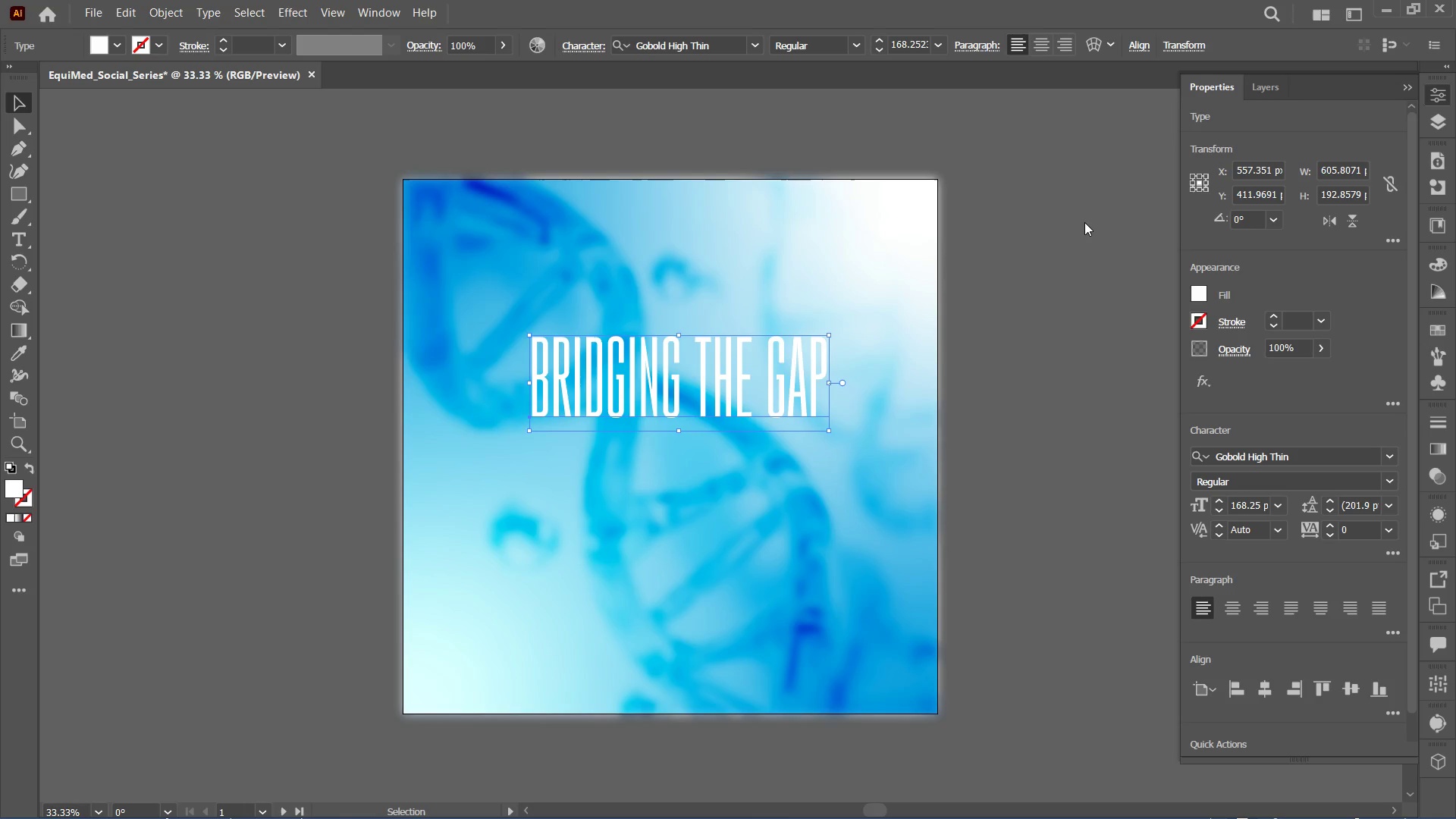 
wait(7.2)
 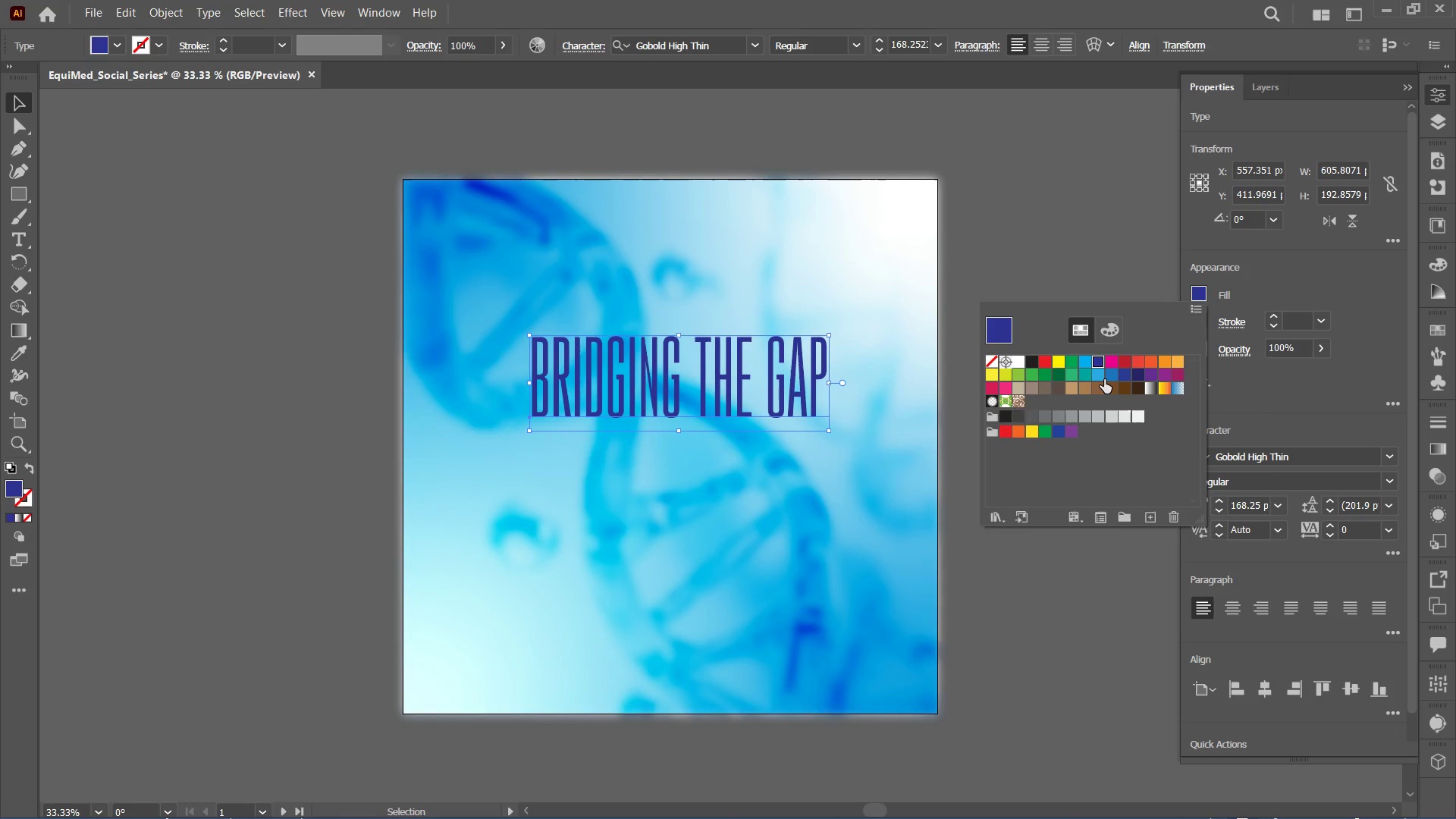 
hold_key(key=ShiftLeft, duration=1.2)
hold_key(key=AltLeft, duration=1.2)
left_click_drag(start_coordinate=[830, 429], to_coordinate=[858, 451])
 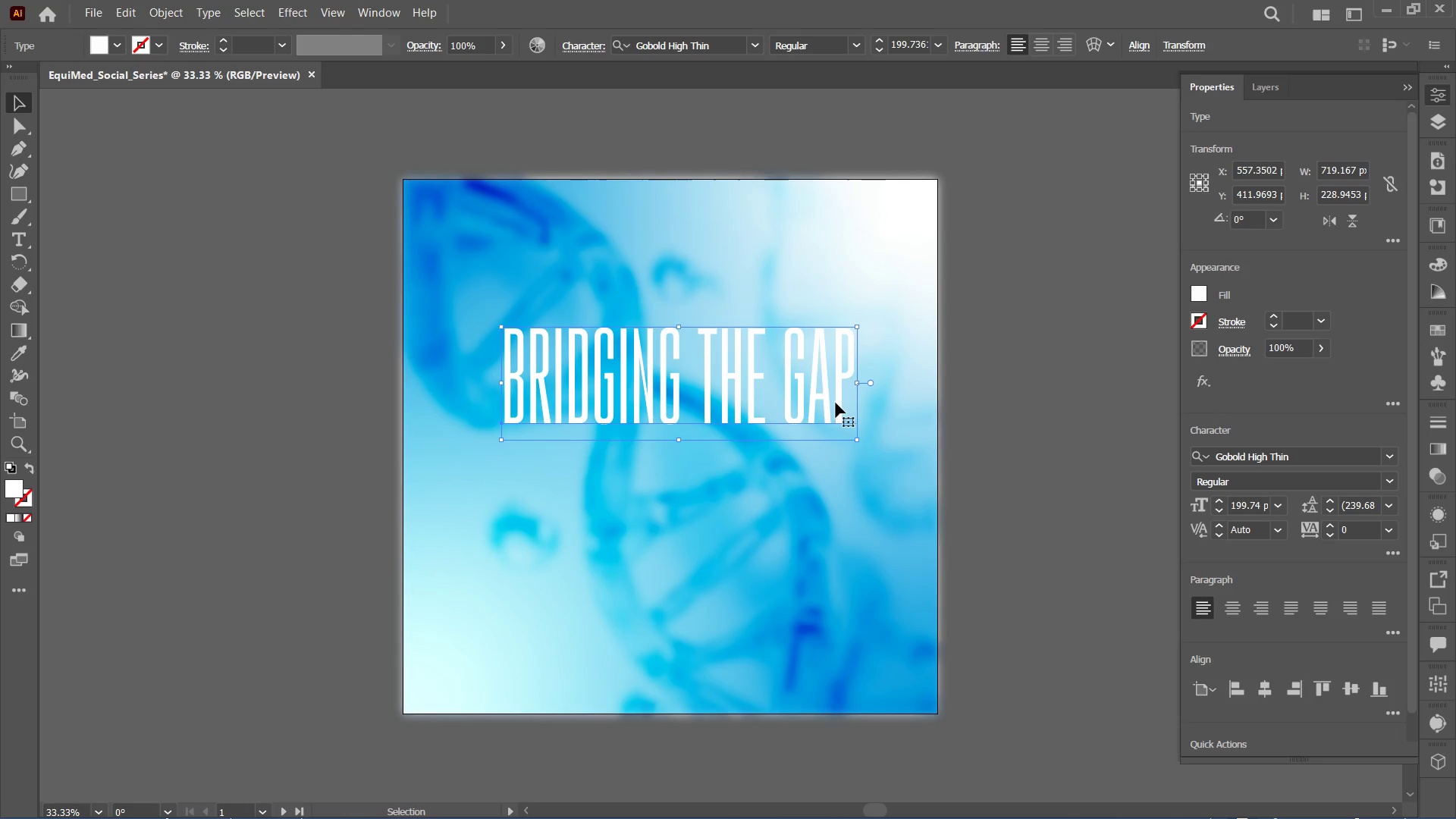 
left_click_drag(start_coordinate=[836, 401], to_coordinate=[839, 396])
 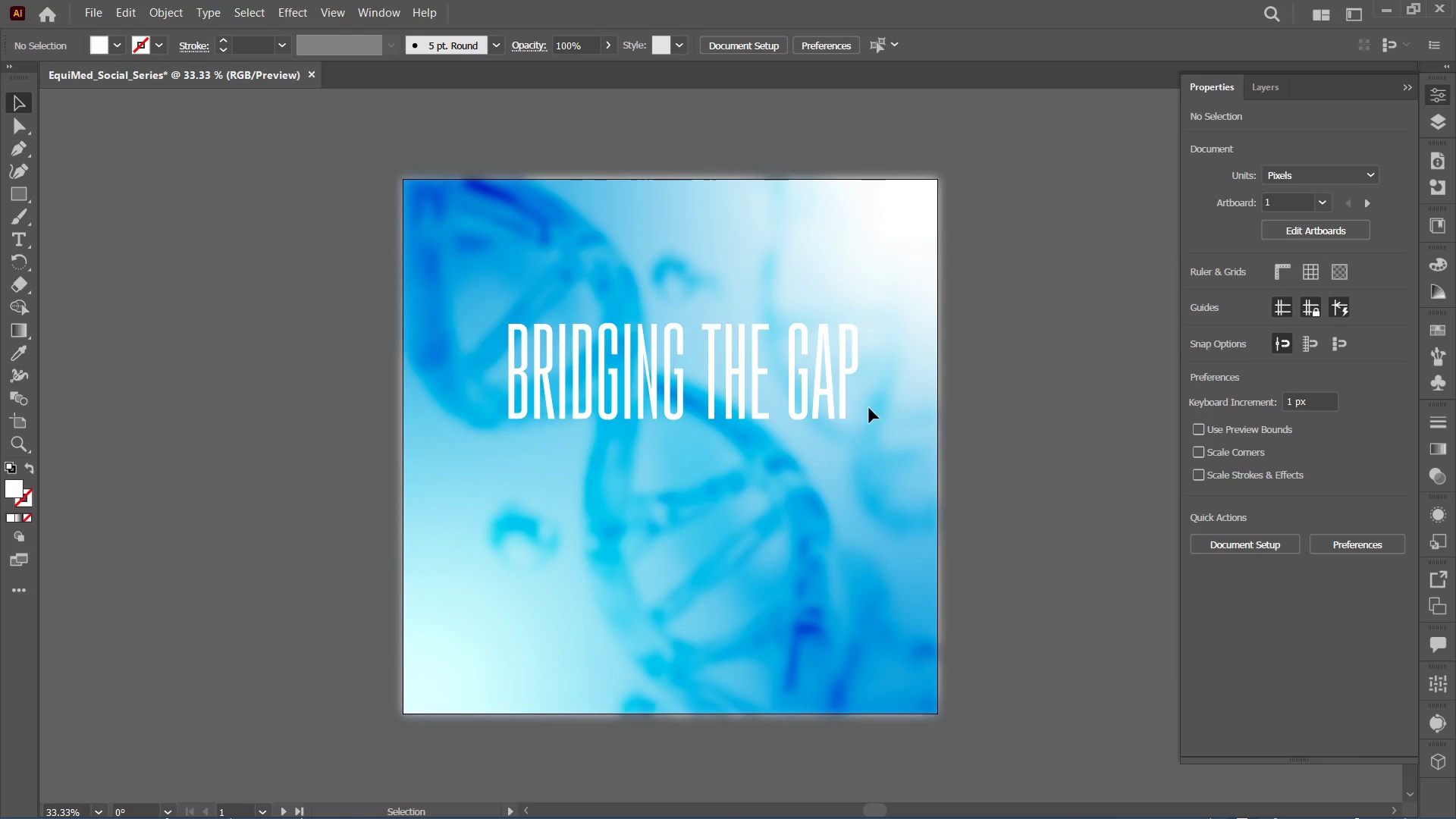 
left_click_drag(start_coordinate=[831, 394], to_coordinate=[830, 370])
 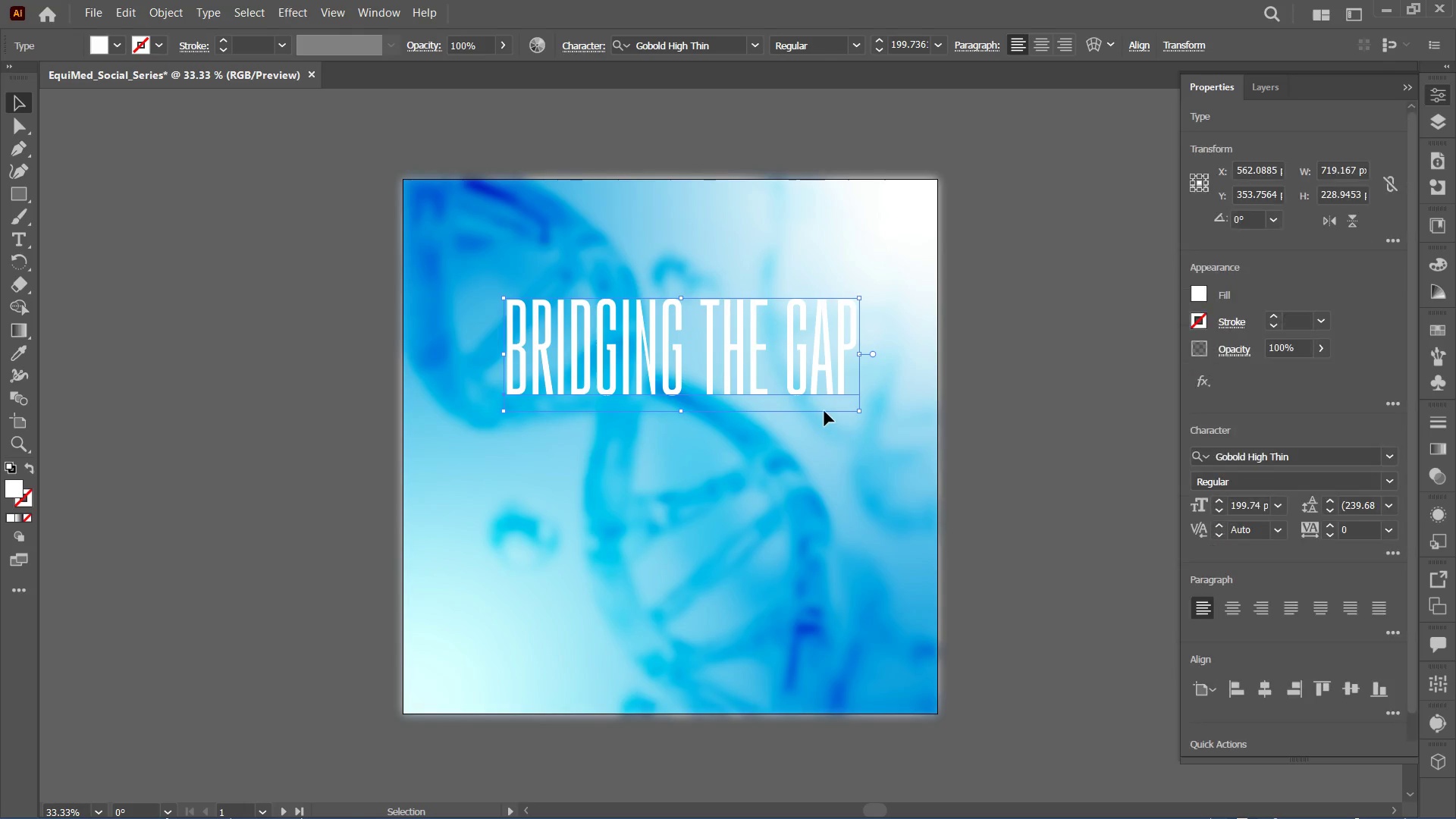 
hold_key(key=AltLeft, duration=0.84)
left_click_drag(start_coordinate=[813, 381], to_coordinate=[812, 497])
 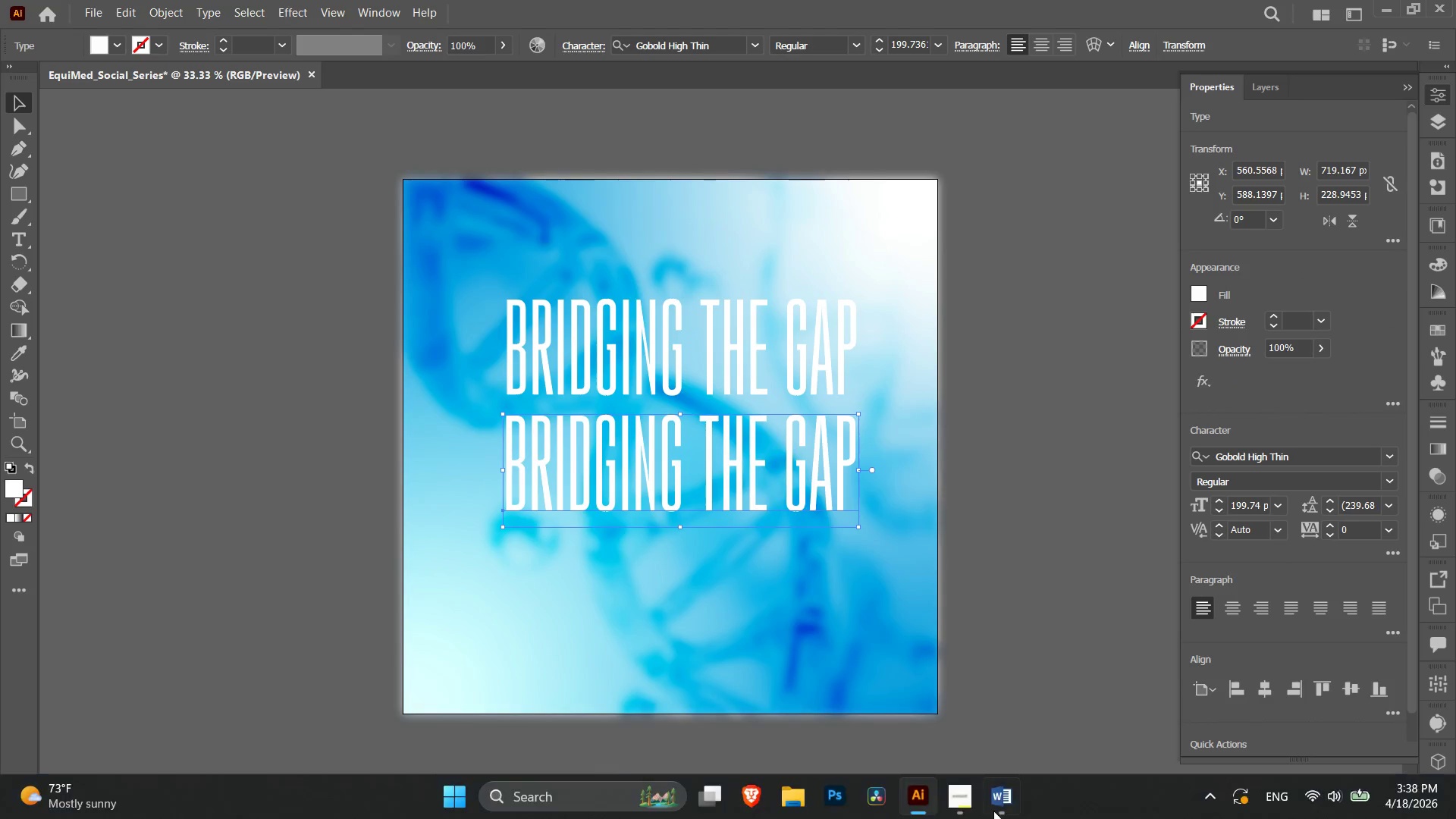 
left_click([990, 805])
 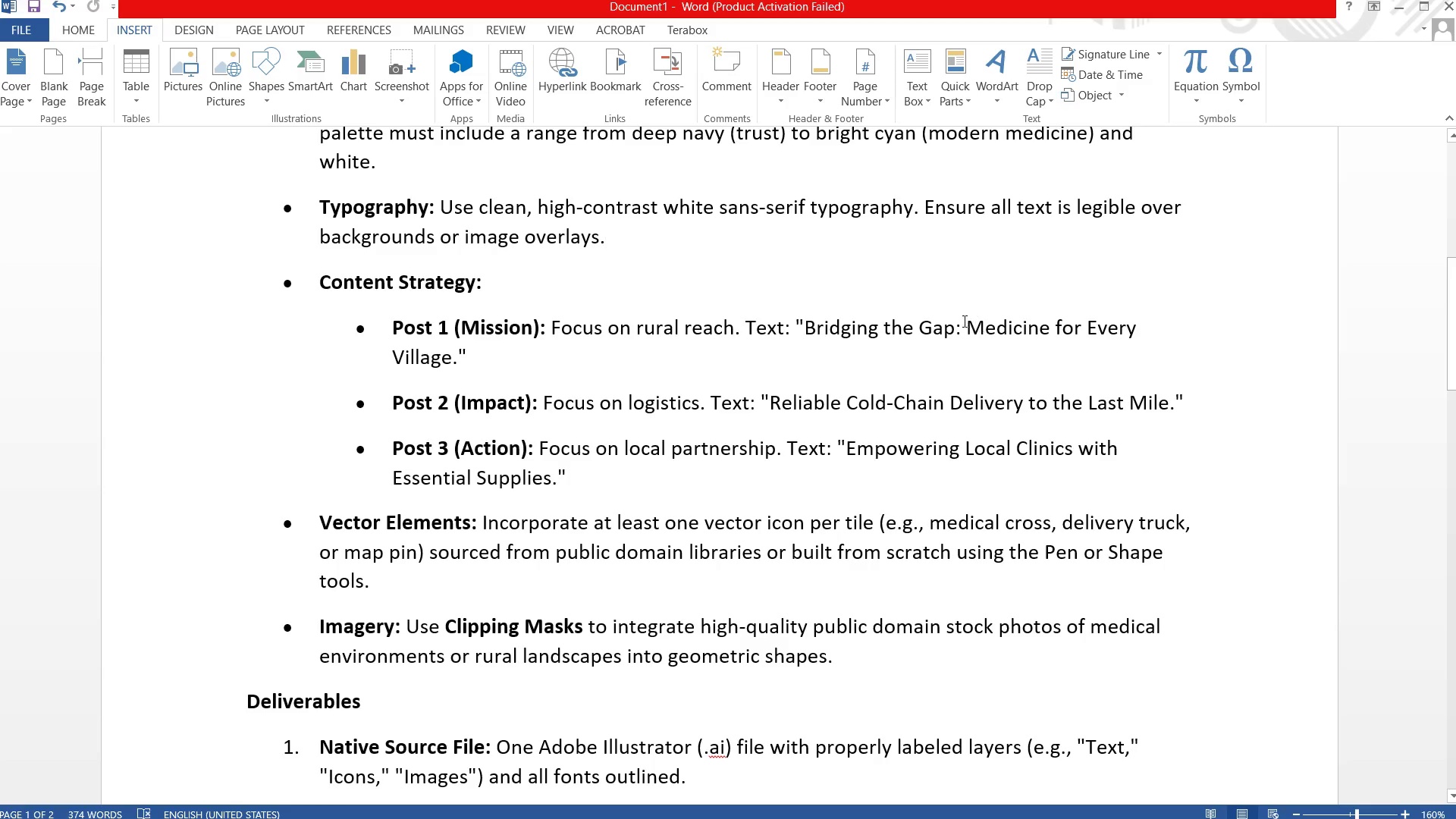 
left_click_drag(start_coordinate=[971, 324], to_coordinate=[1129, 336])
 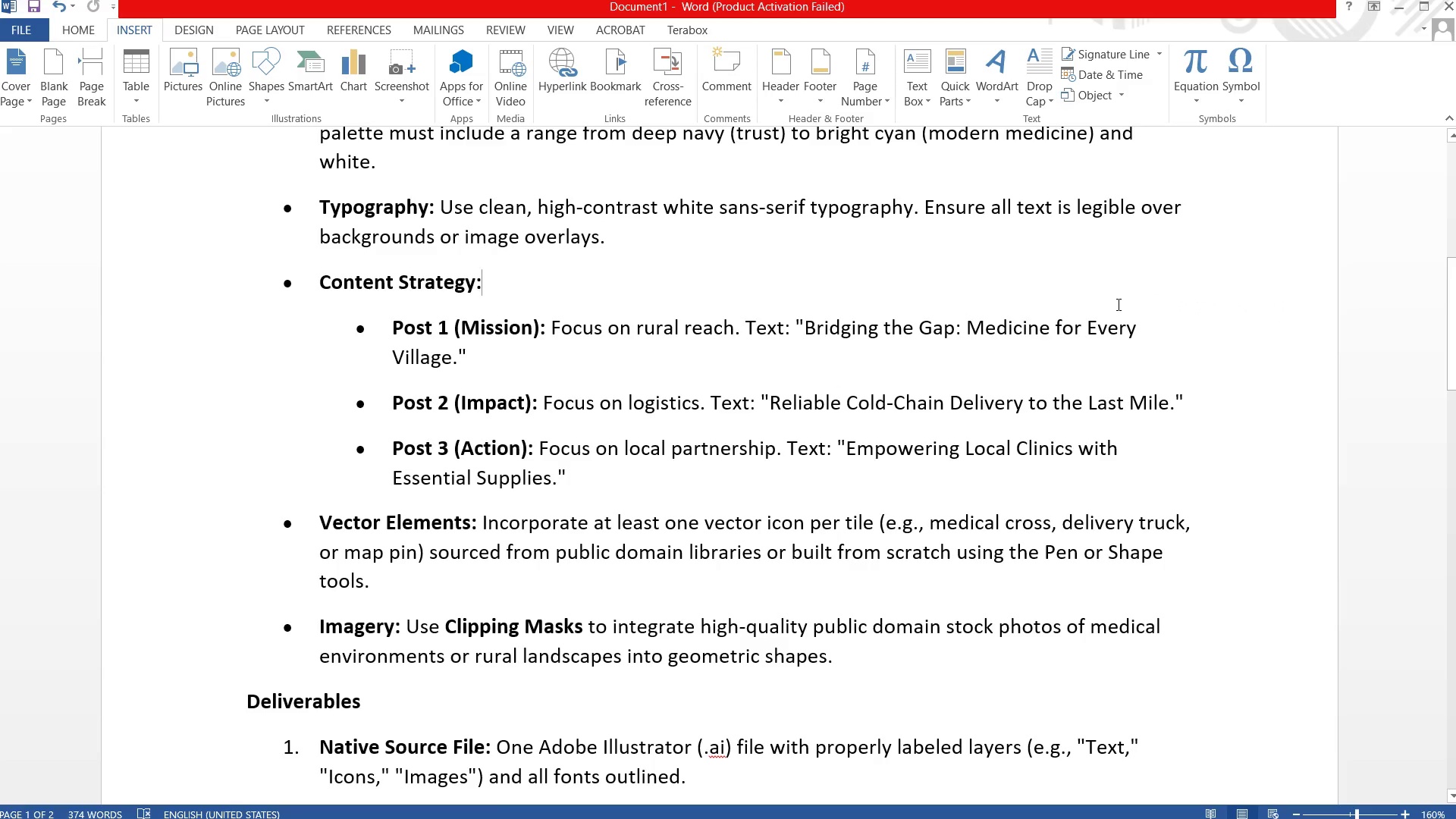 
left_click_drag(start_coordinate=[1011, 299], to_coordinate=[459, 353])
 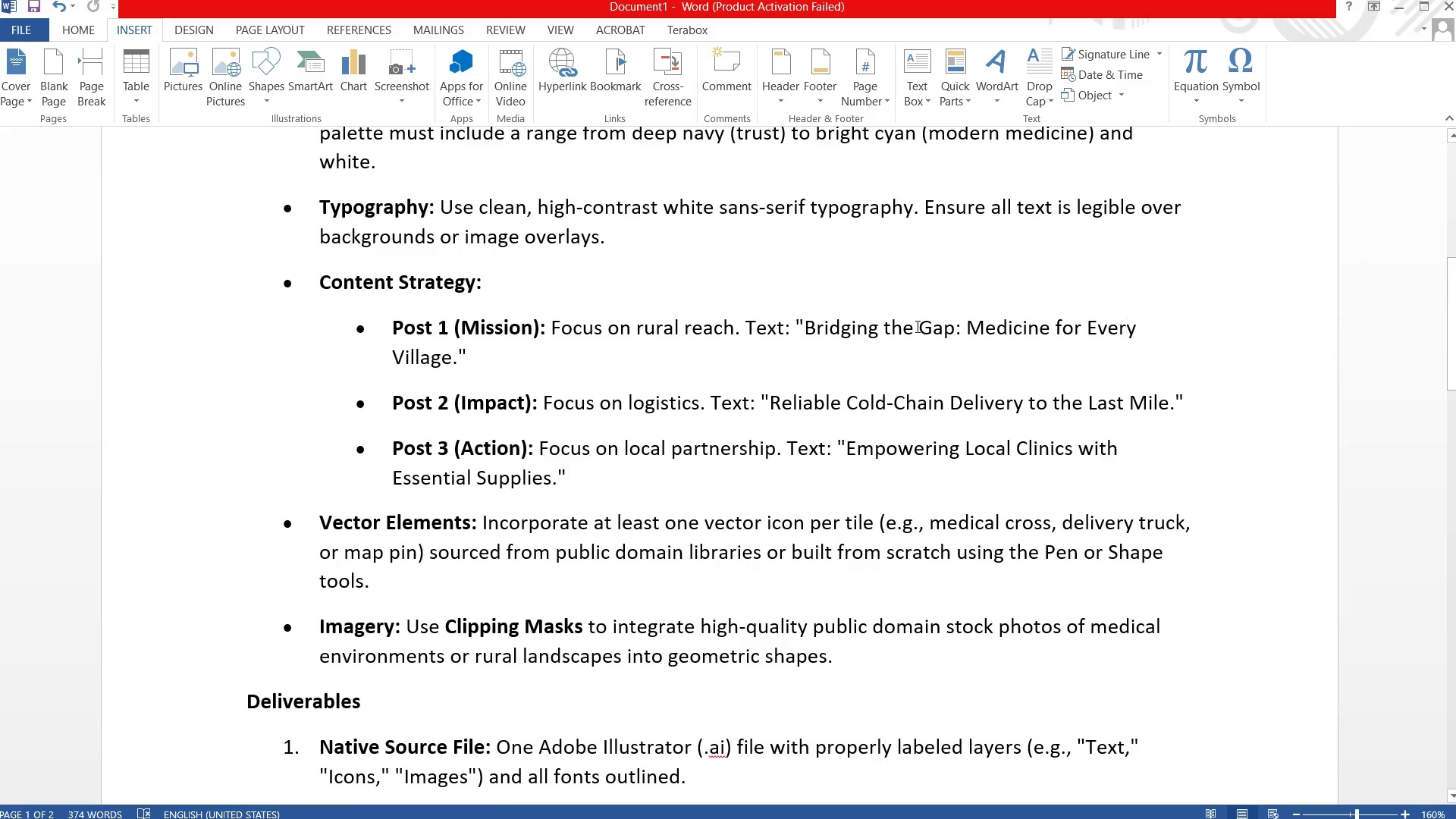 
left_click_drag(start_coordinate=[899, 325], to_coordinate=[915, 328])
 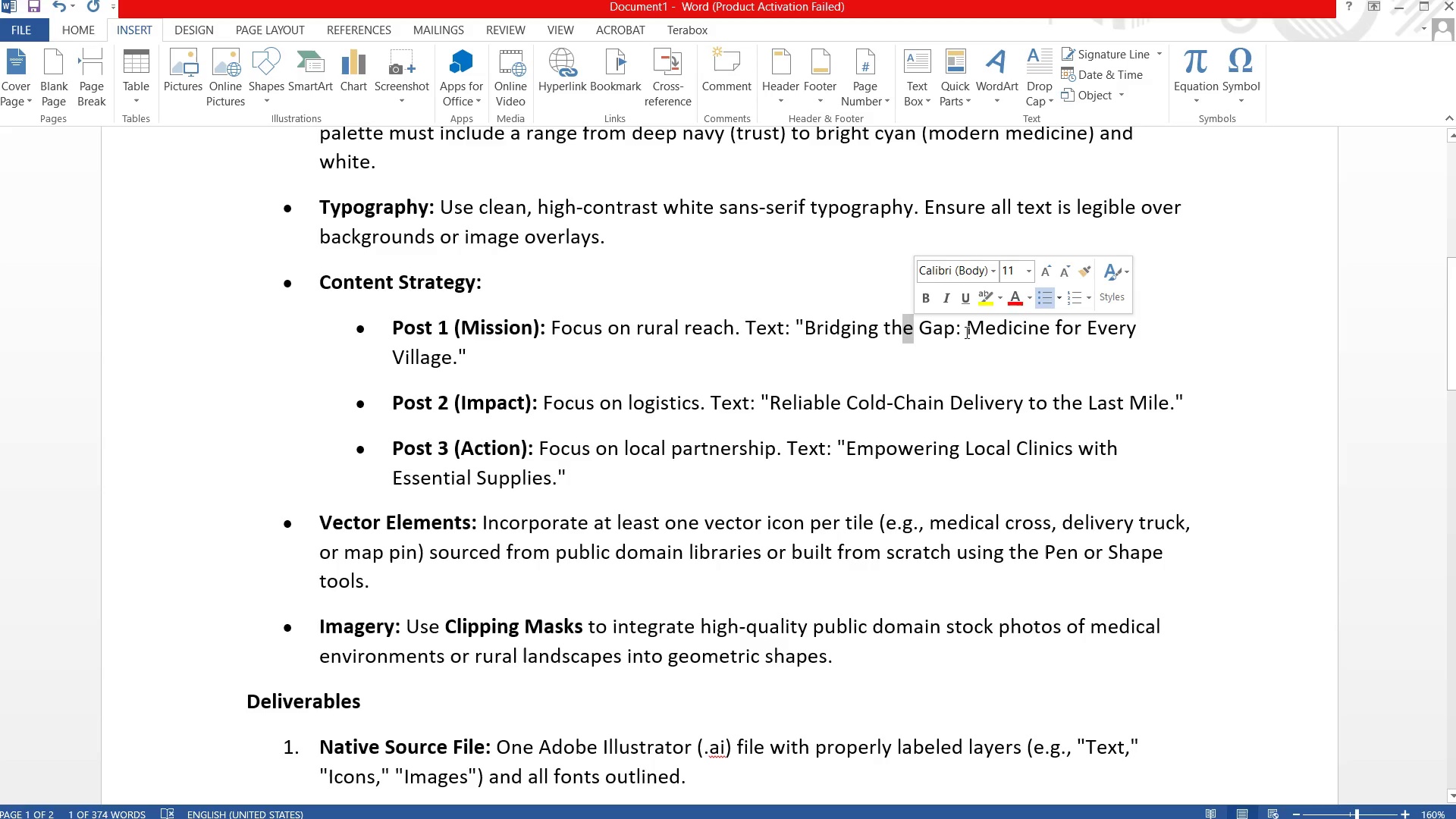 
left_click_drag(start_coordinate=[967, 331], to_coordinate=[455, 353])
 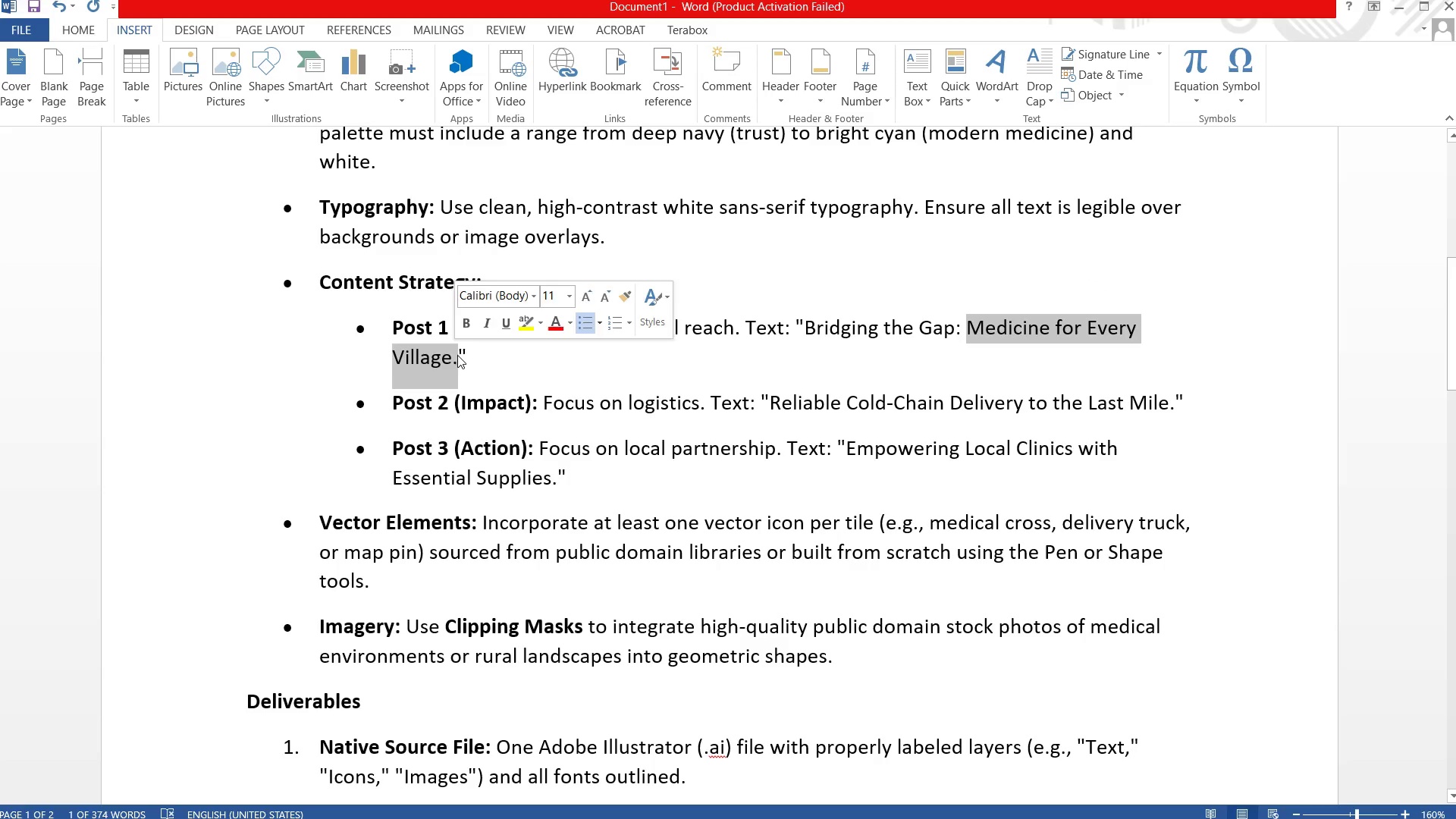 
key(Control+C)
 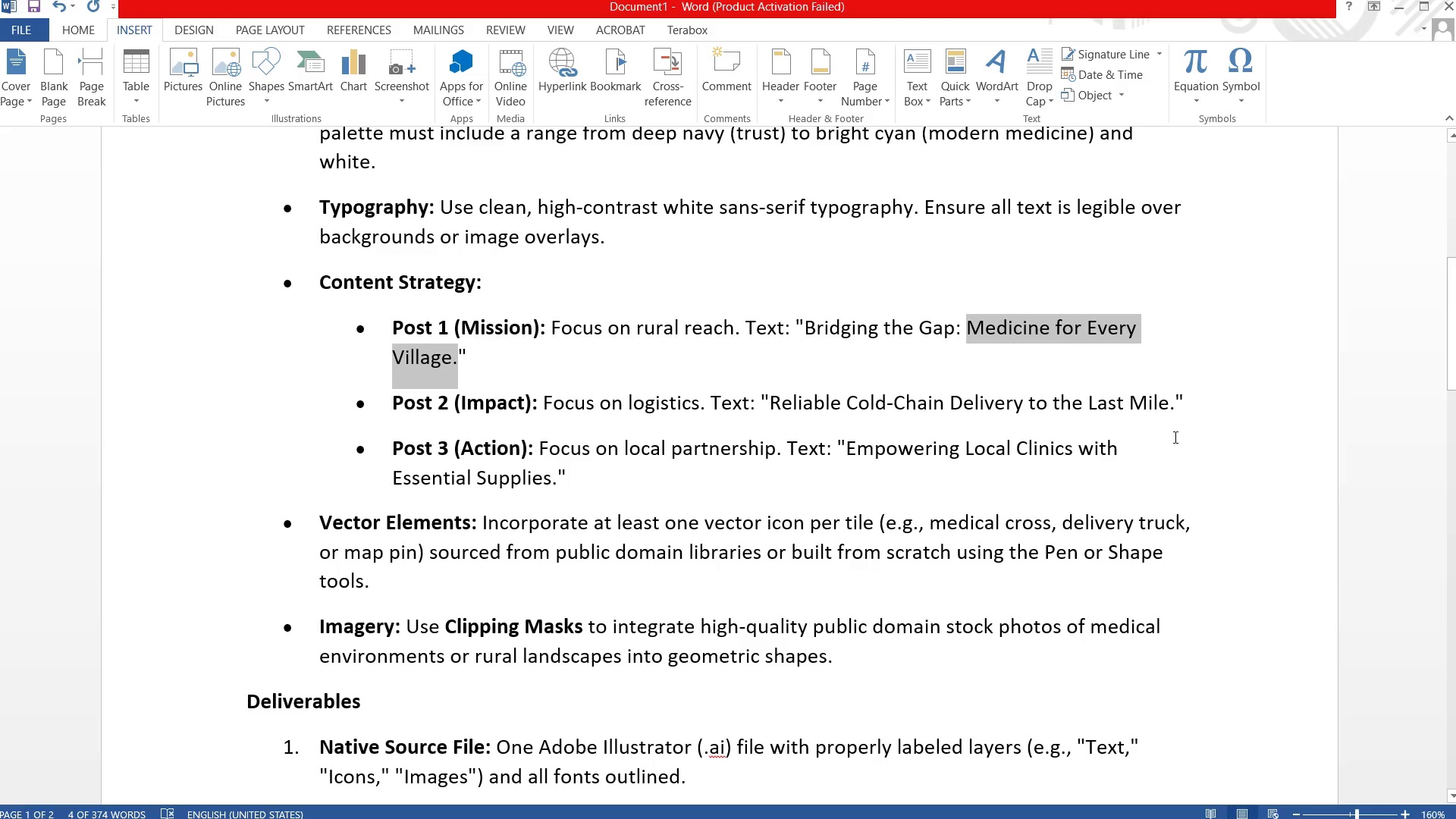 
key(Control+C)
 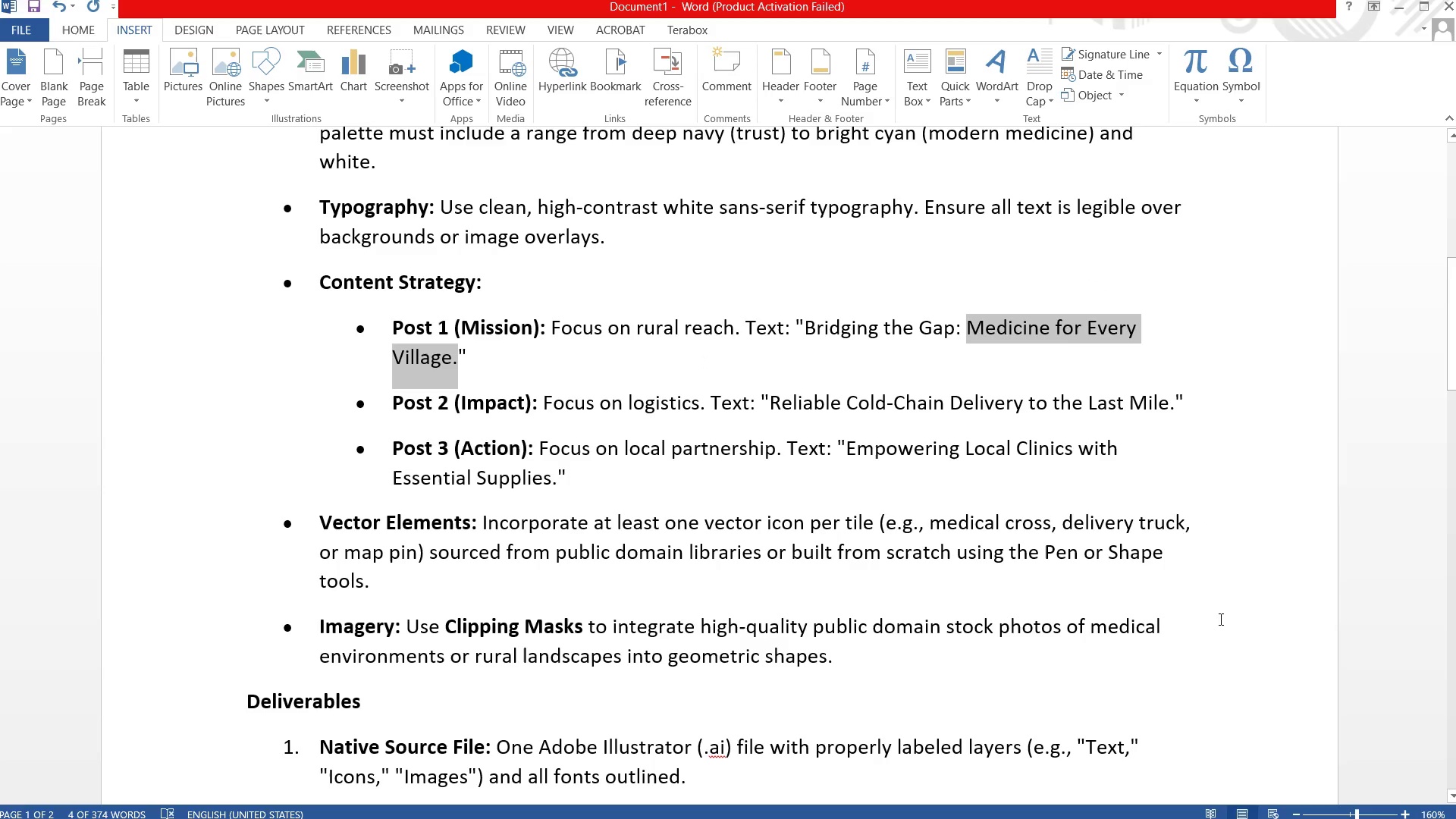 
key(Control+C)
 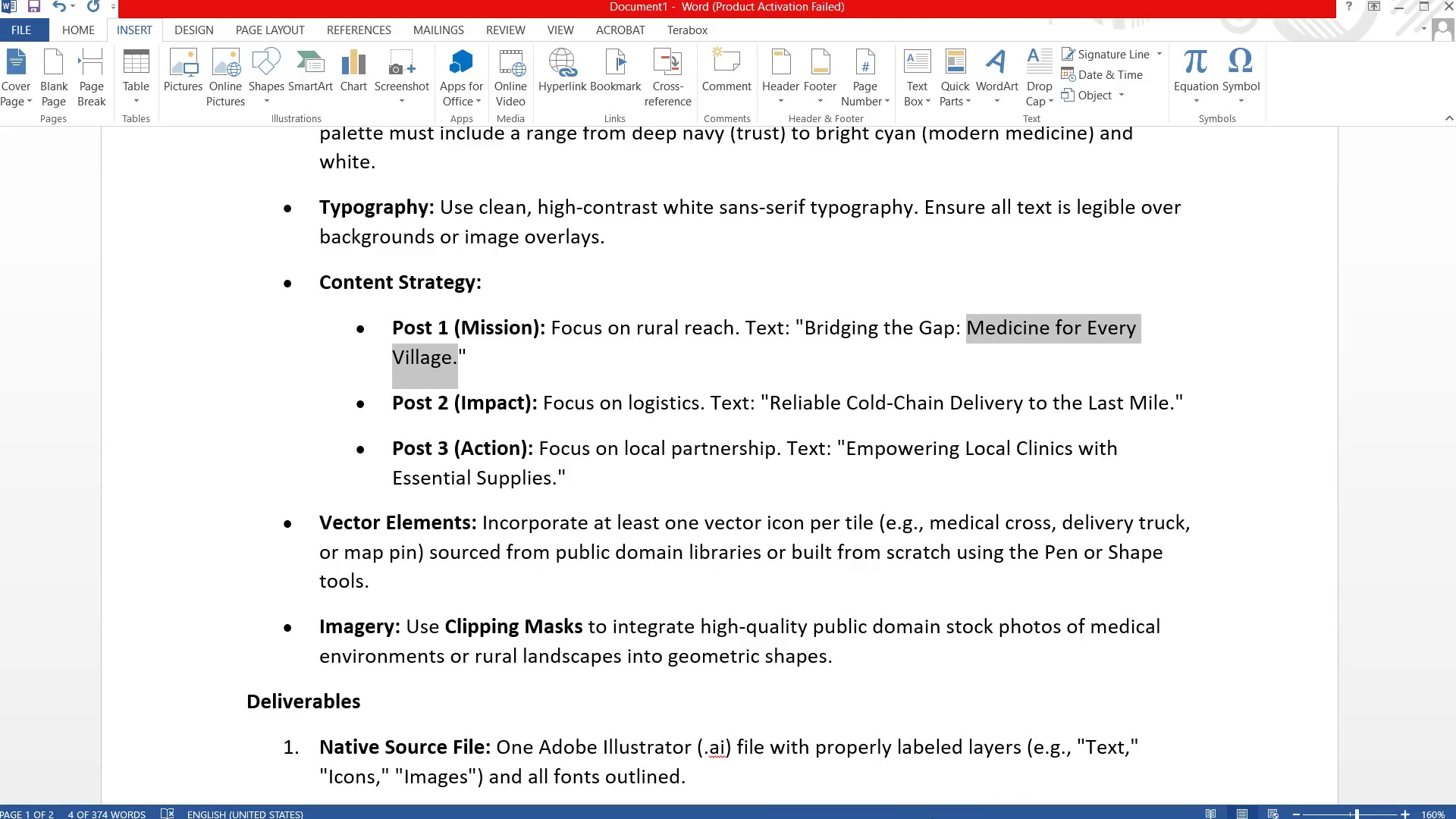 
left_click([920, 791])
 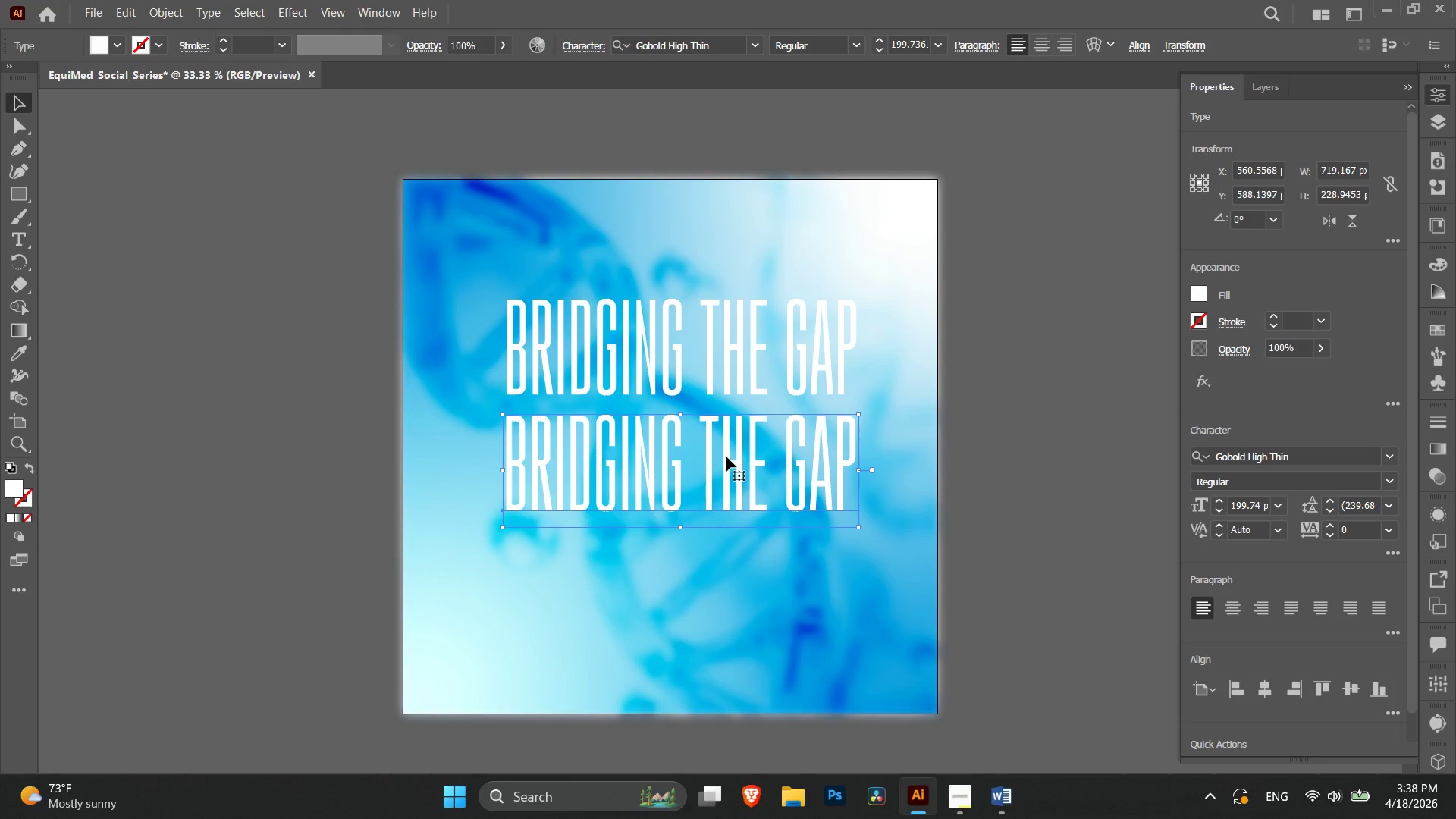 
left_click([725, 457])
 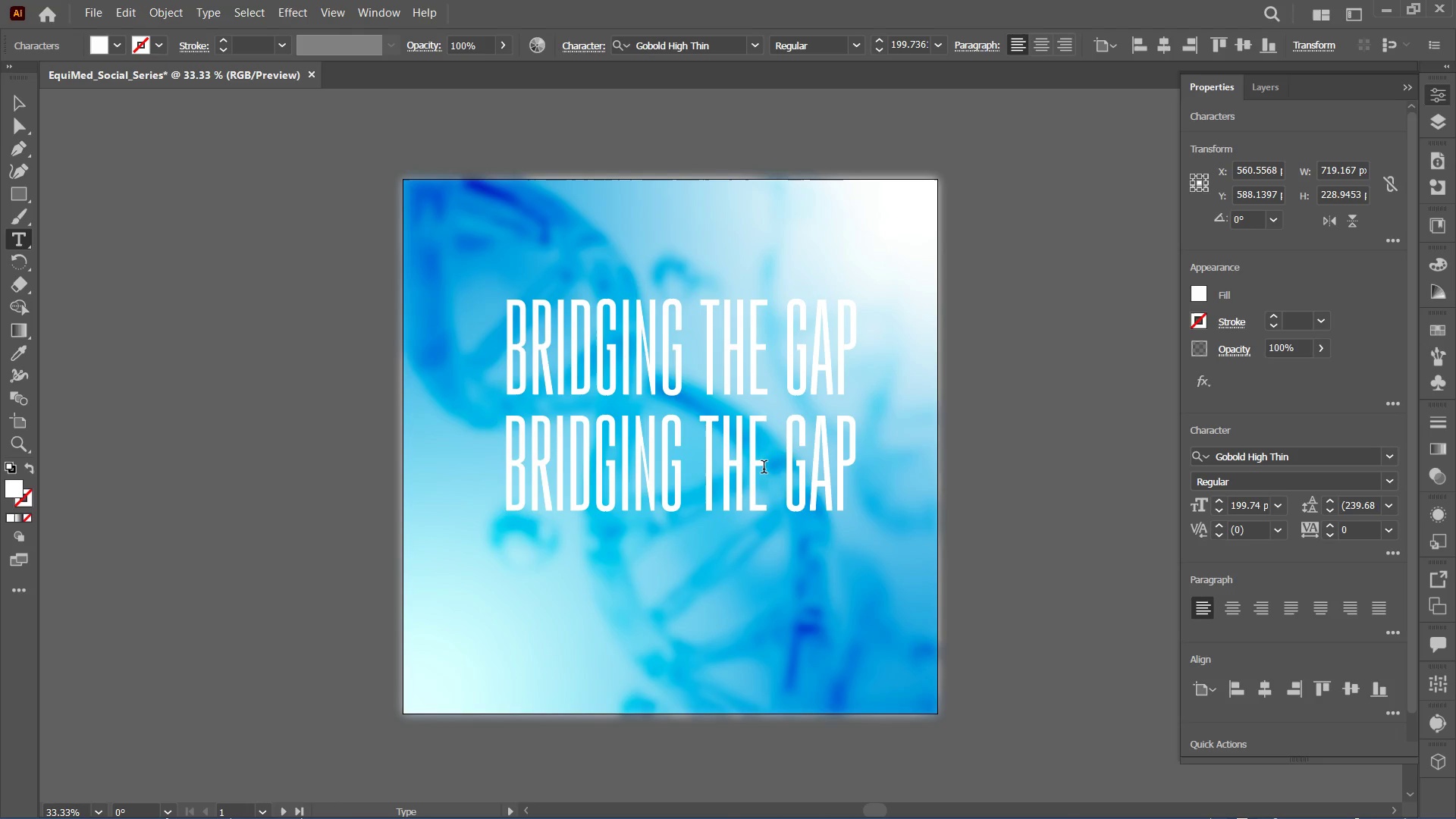 
key(Control+A)
 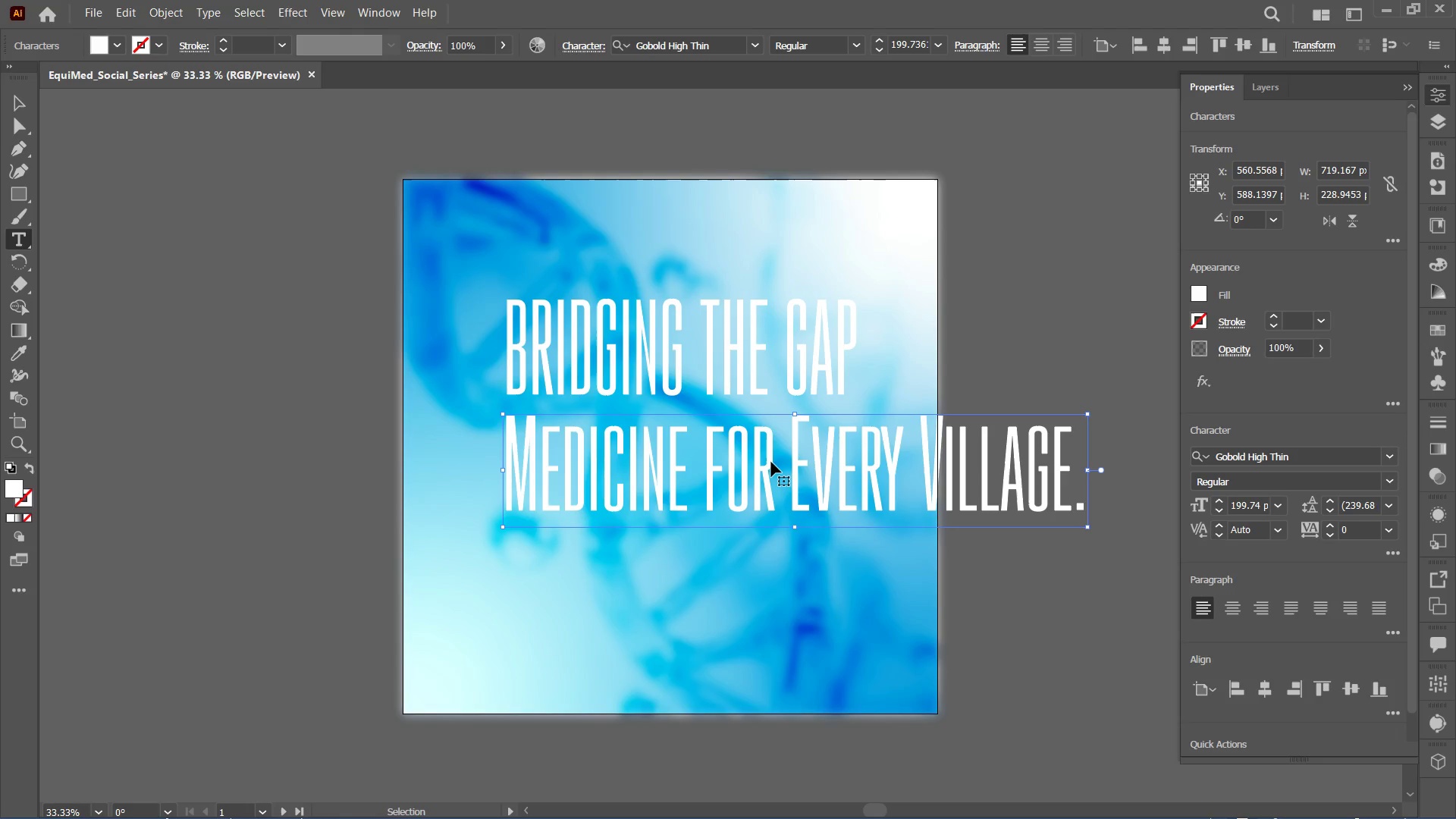 
key(Control+V)
 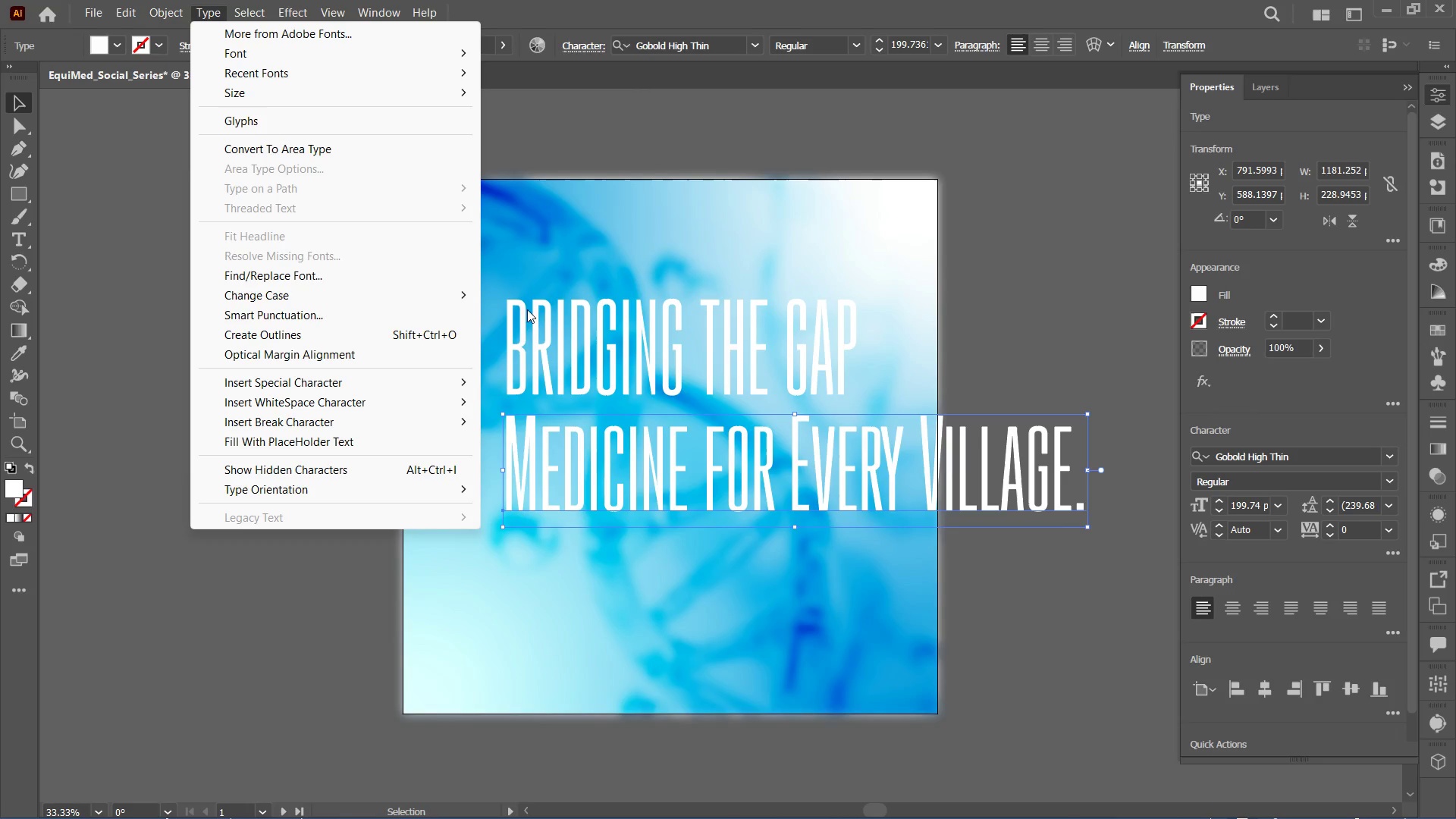 
wait(19.92)
 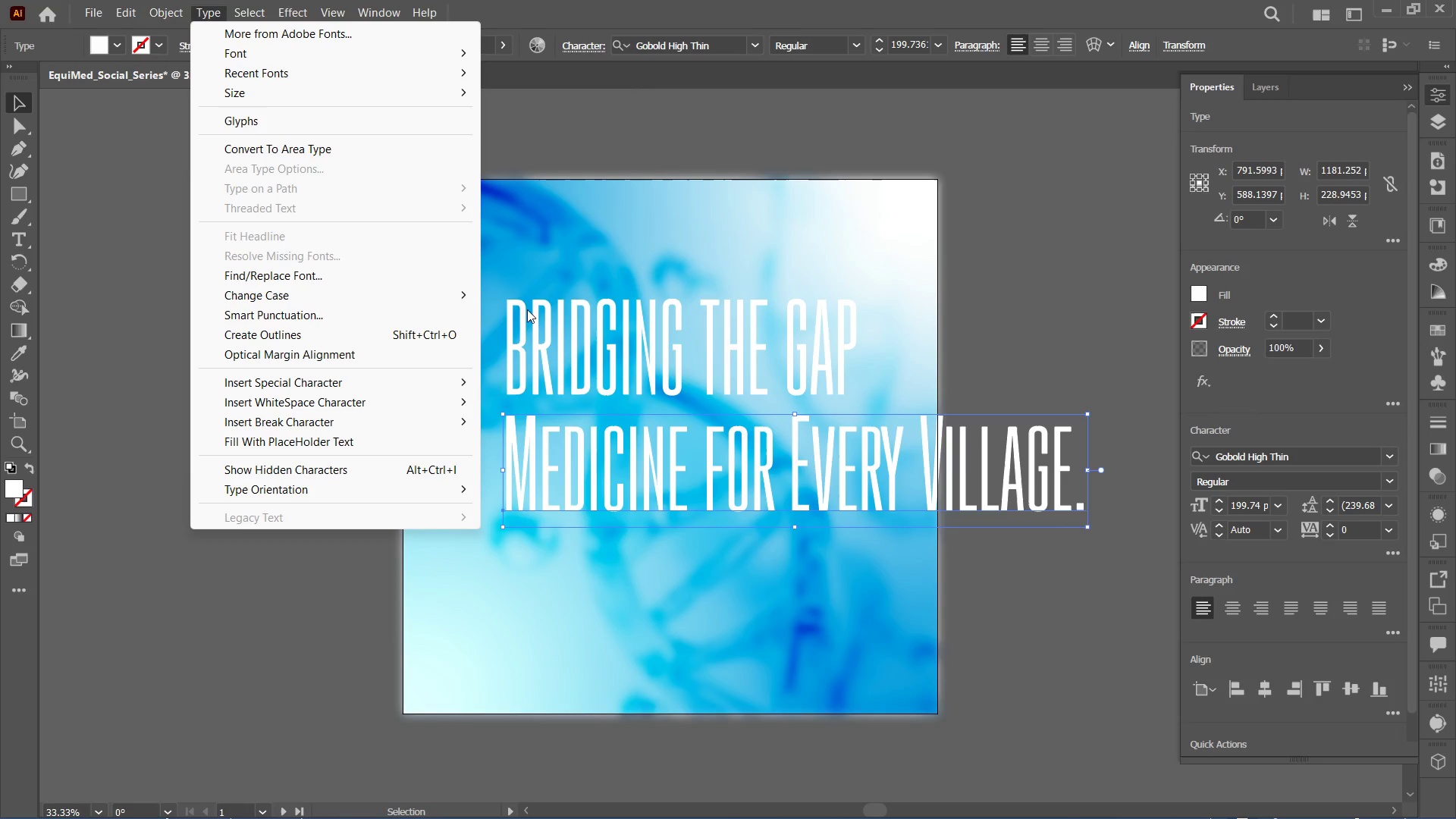 
left_click([552, 300])
 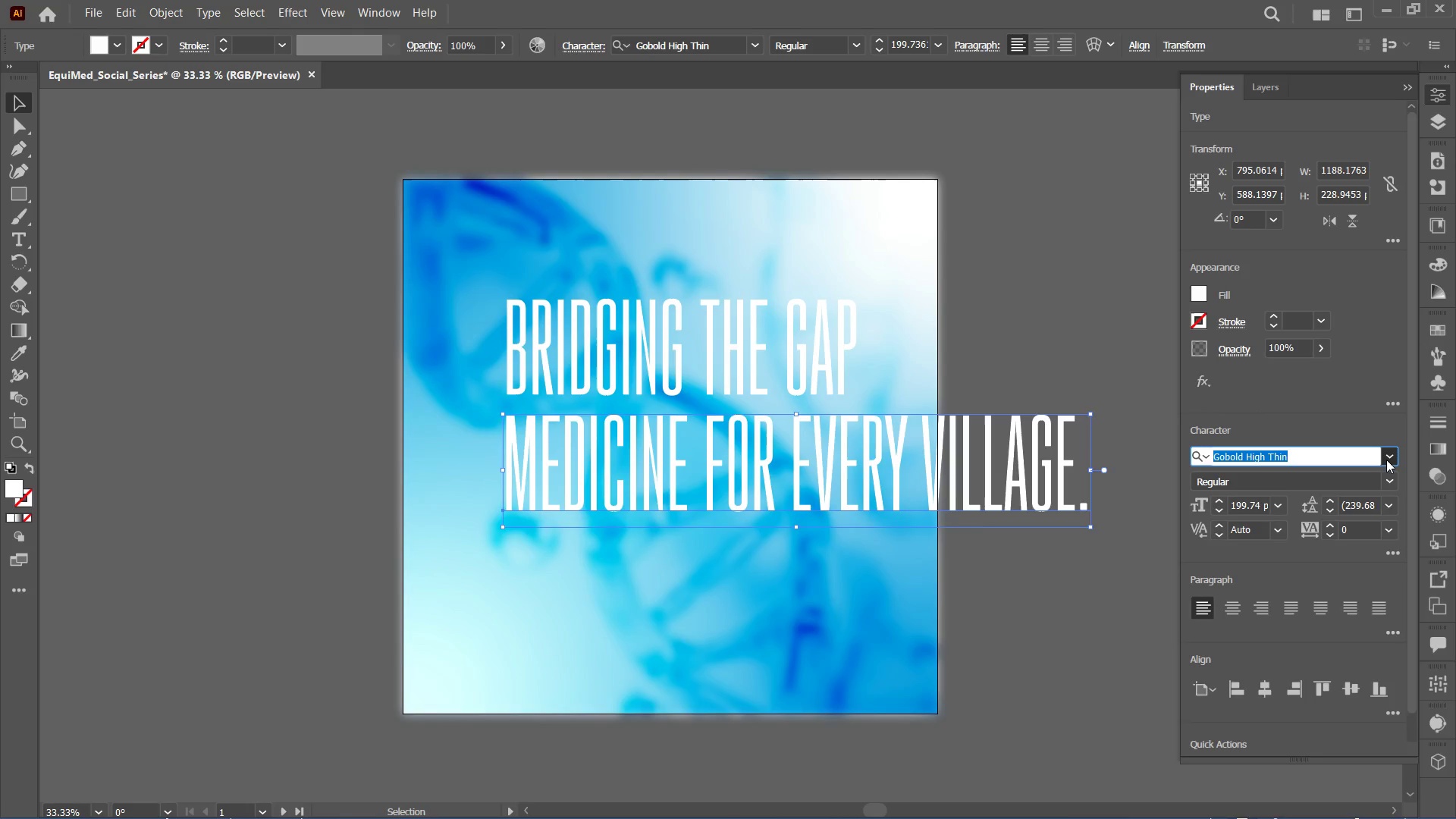 
scroll: coordinate [1345, 488], scroll_direction: up, amount: 1.0
 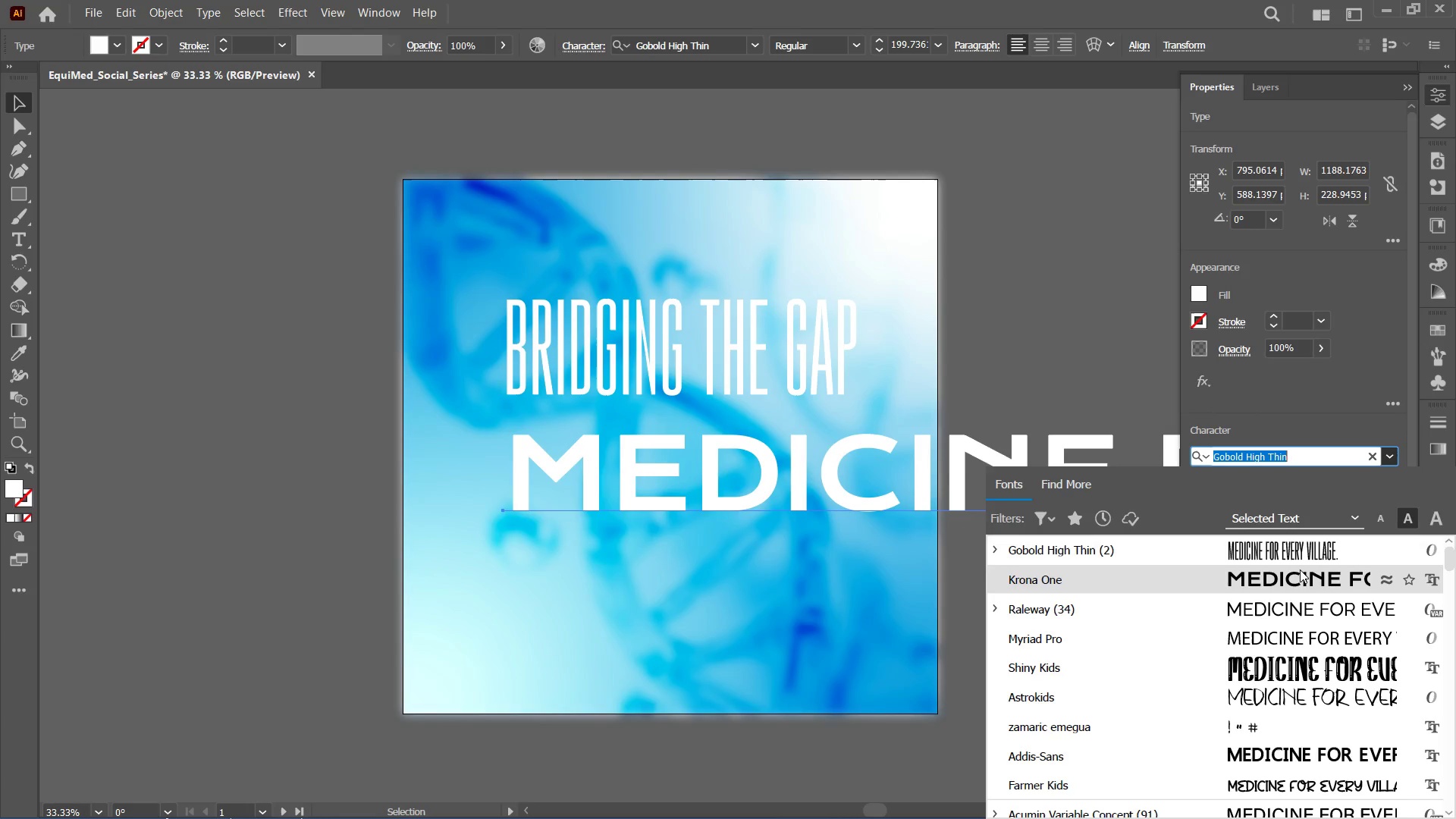 
left_click([1300, 571])
 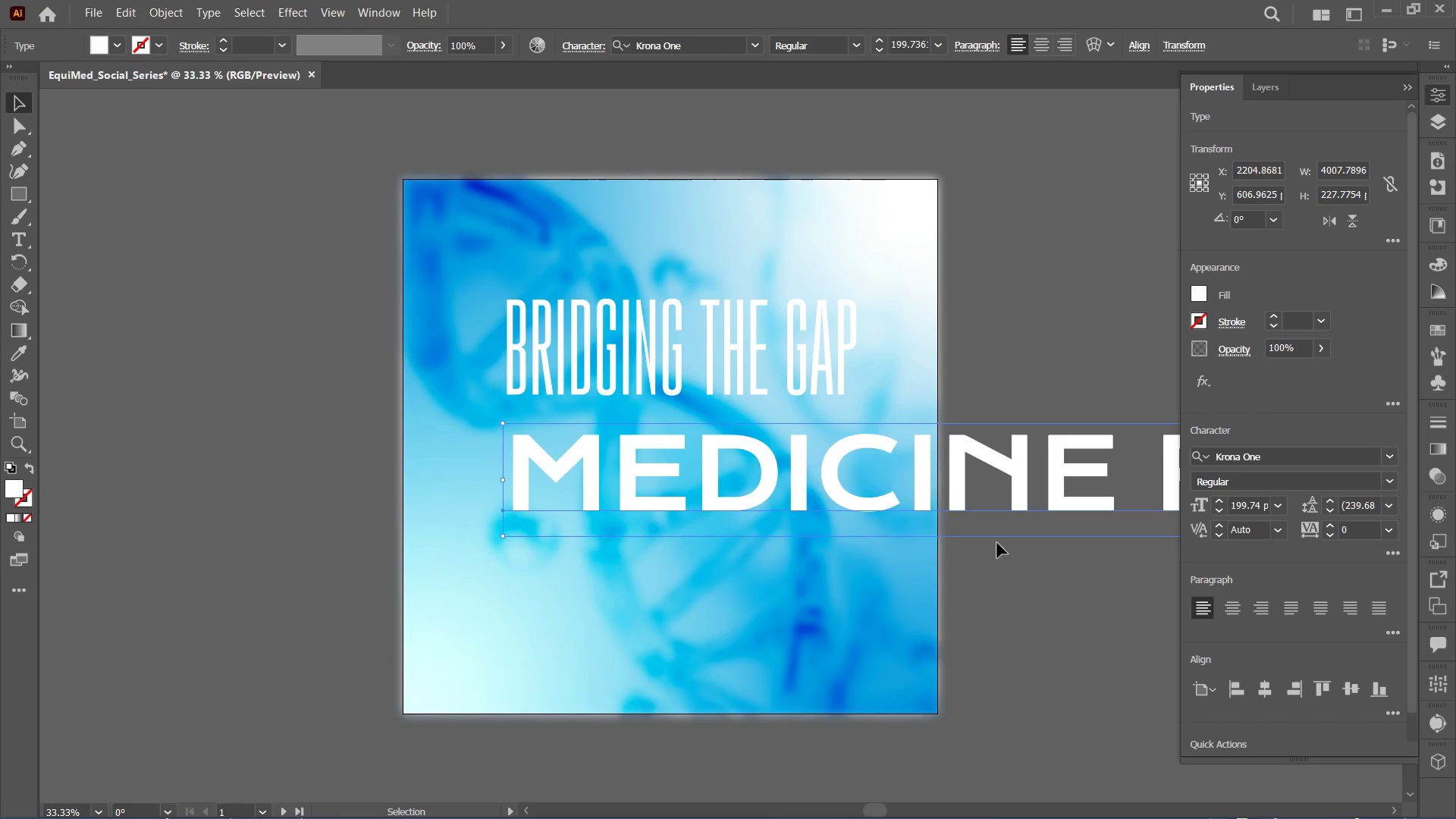 
key(Alt+AltLeft)
 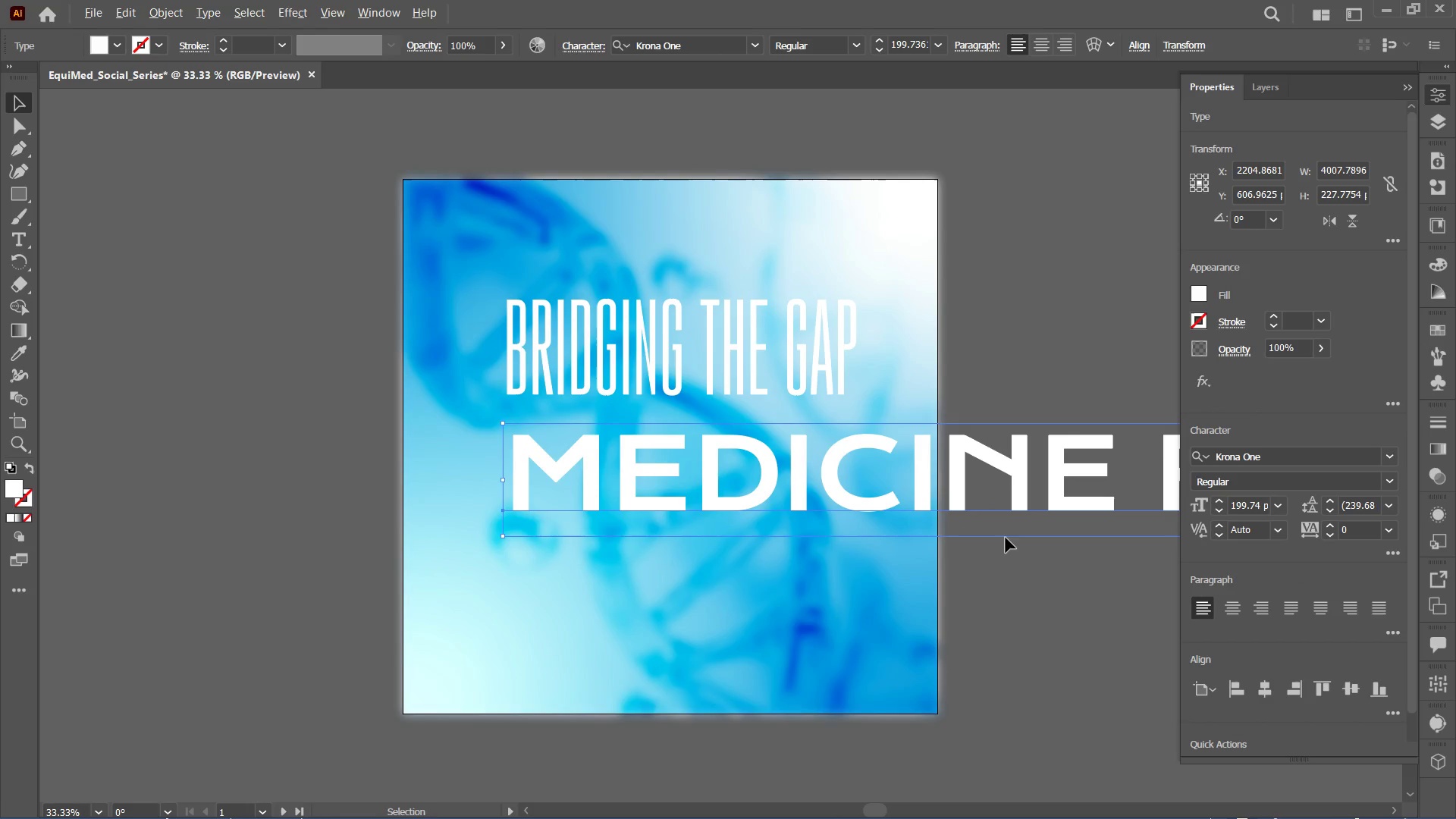 
key(Alt+Shift+ShiftLeft)
 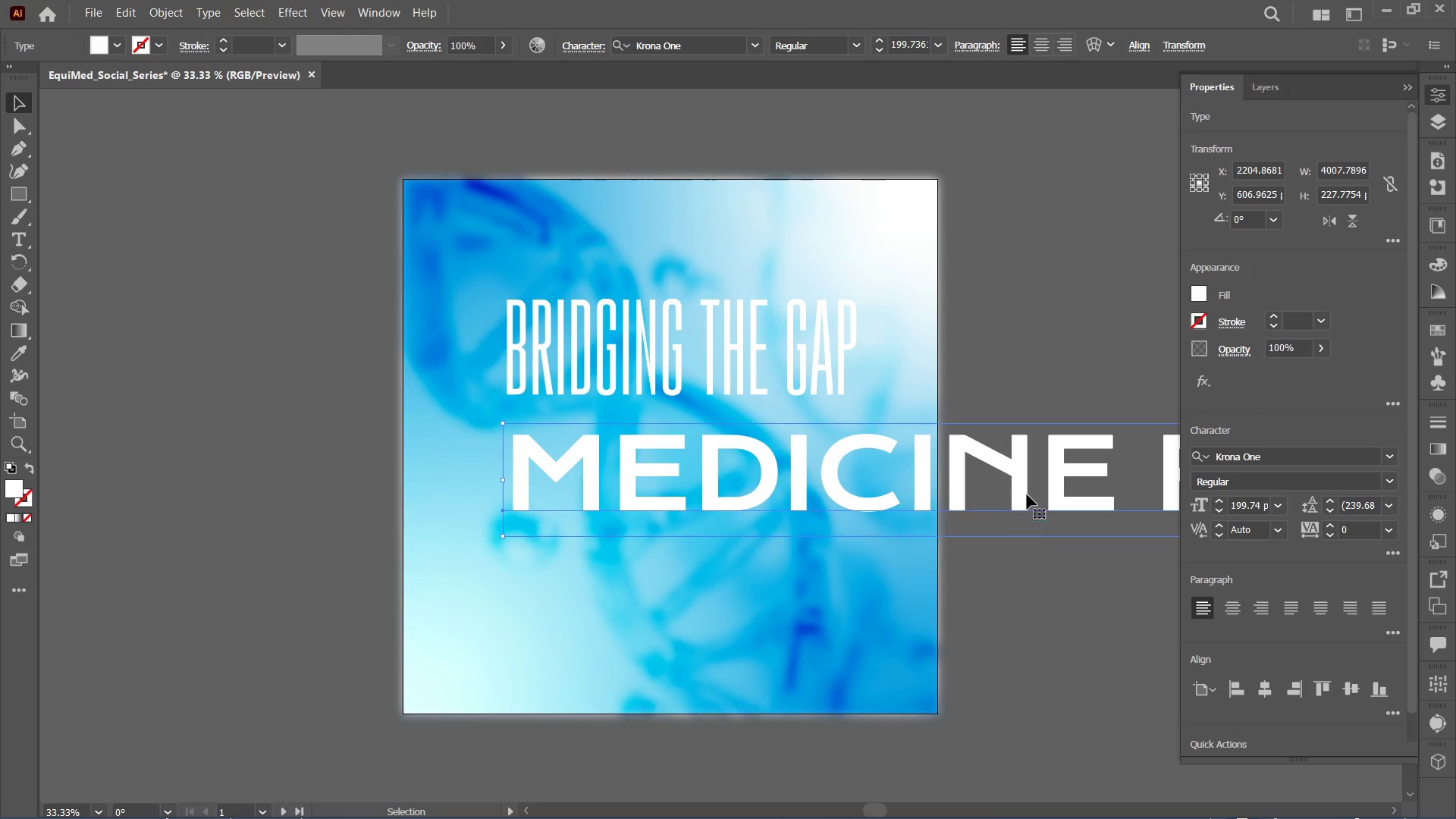 
left_click_drag(start_coordinate=[1027, 490], to_coordinate=[366, 456])
 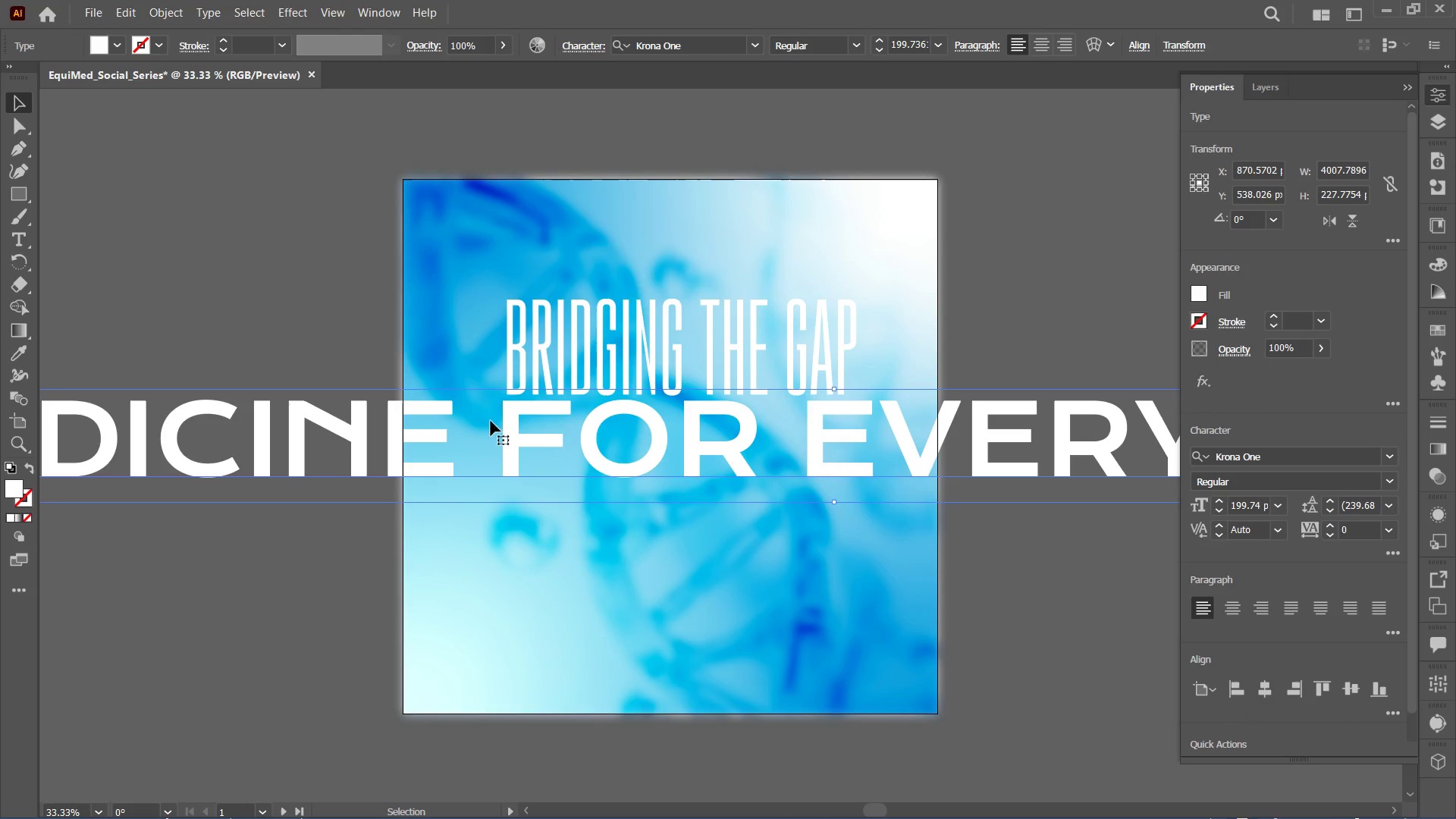 
hold_key(key=AltLeft, duration=2.72)
hold_key(key=ShiftLeft, duration=2.69)
left_click_drag(start_coordinate=[834, 502], to_coordinate=[824, 455])
 